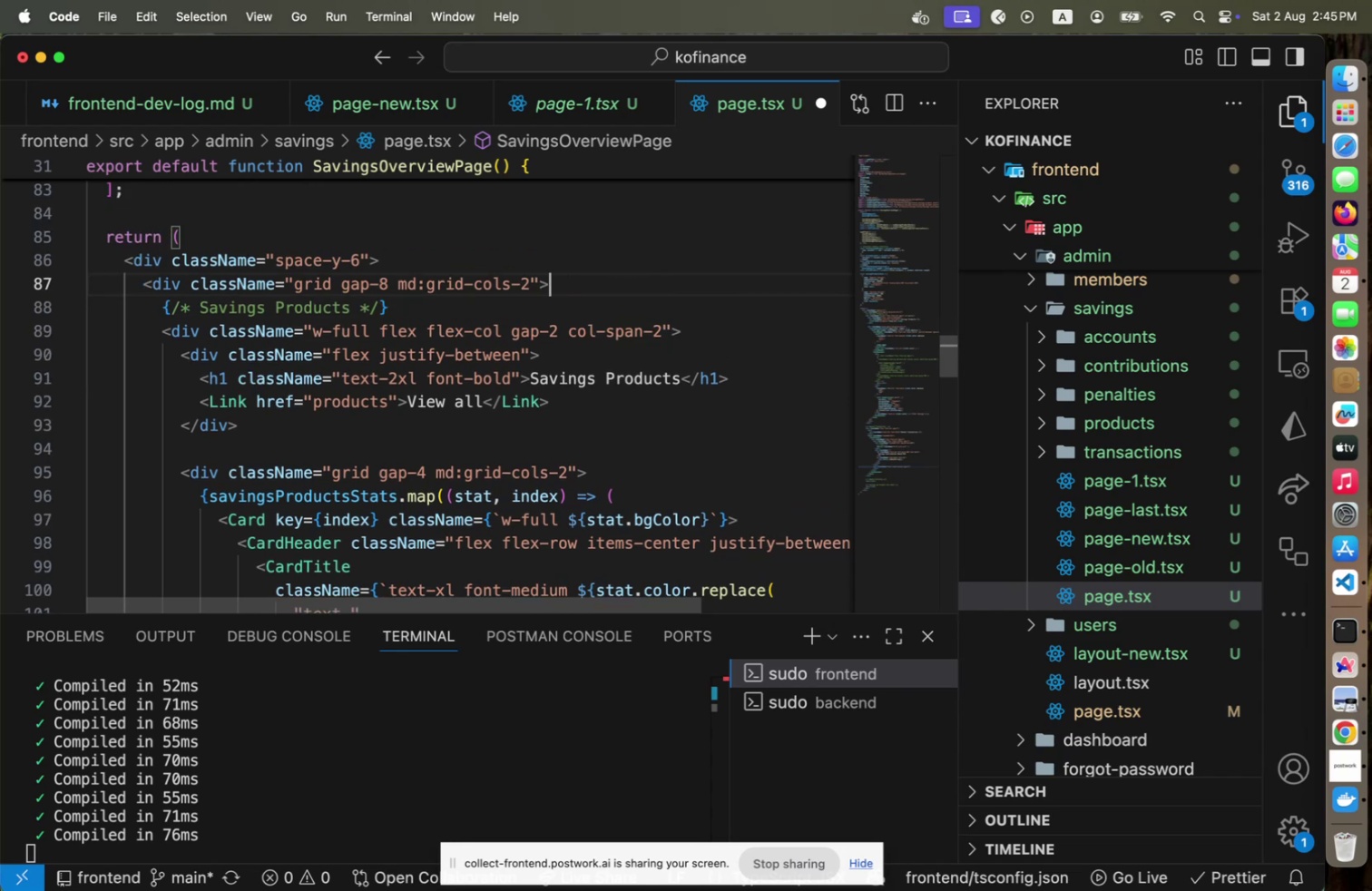 
key(ArrowUp)
 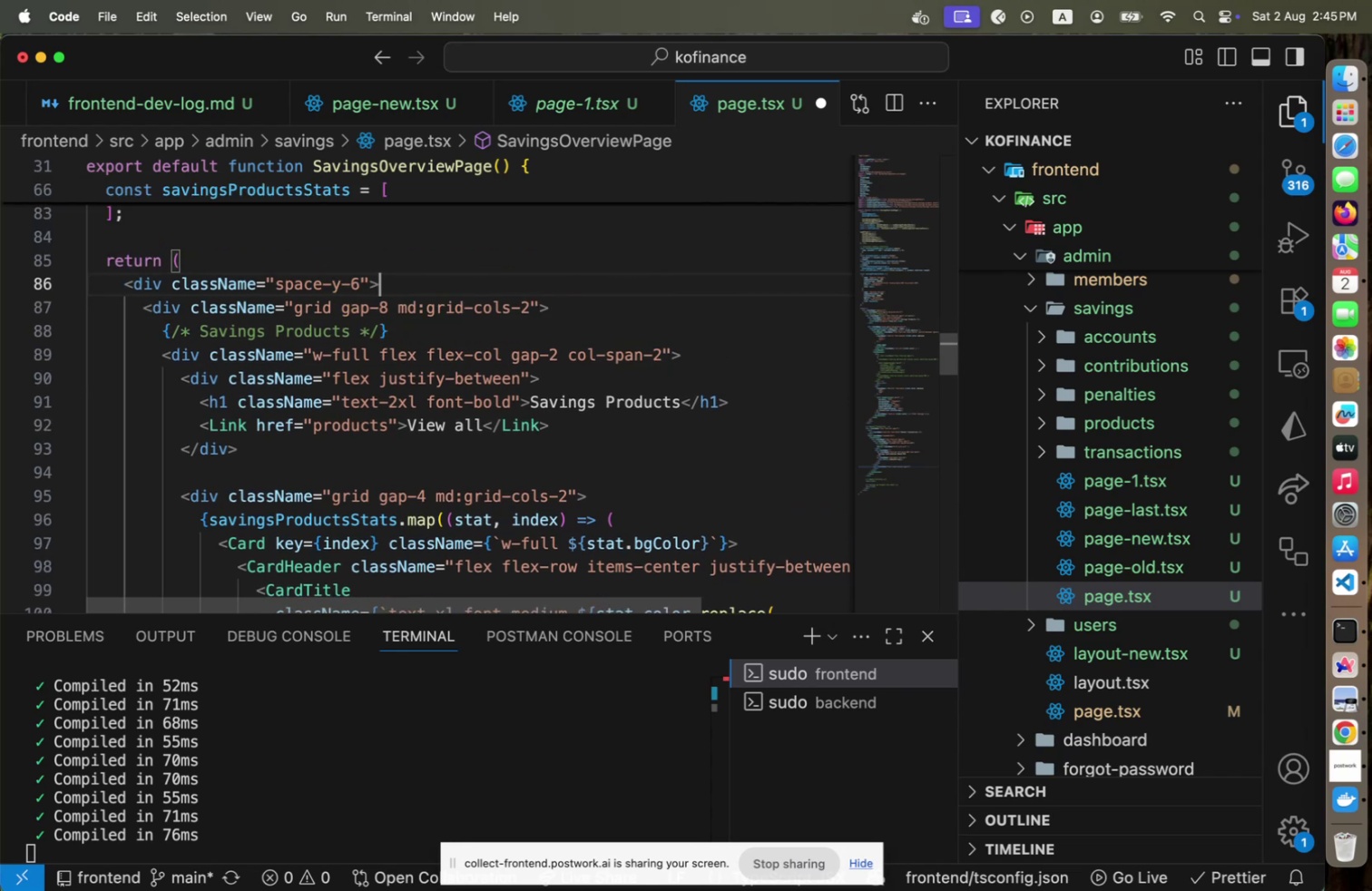 
key(ArrowLeft)
 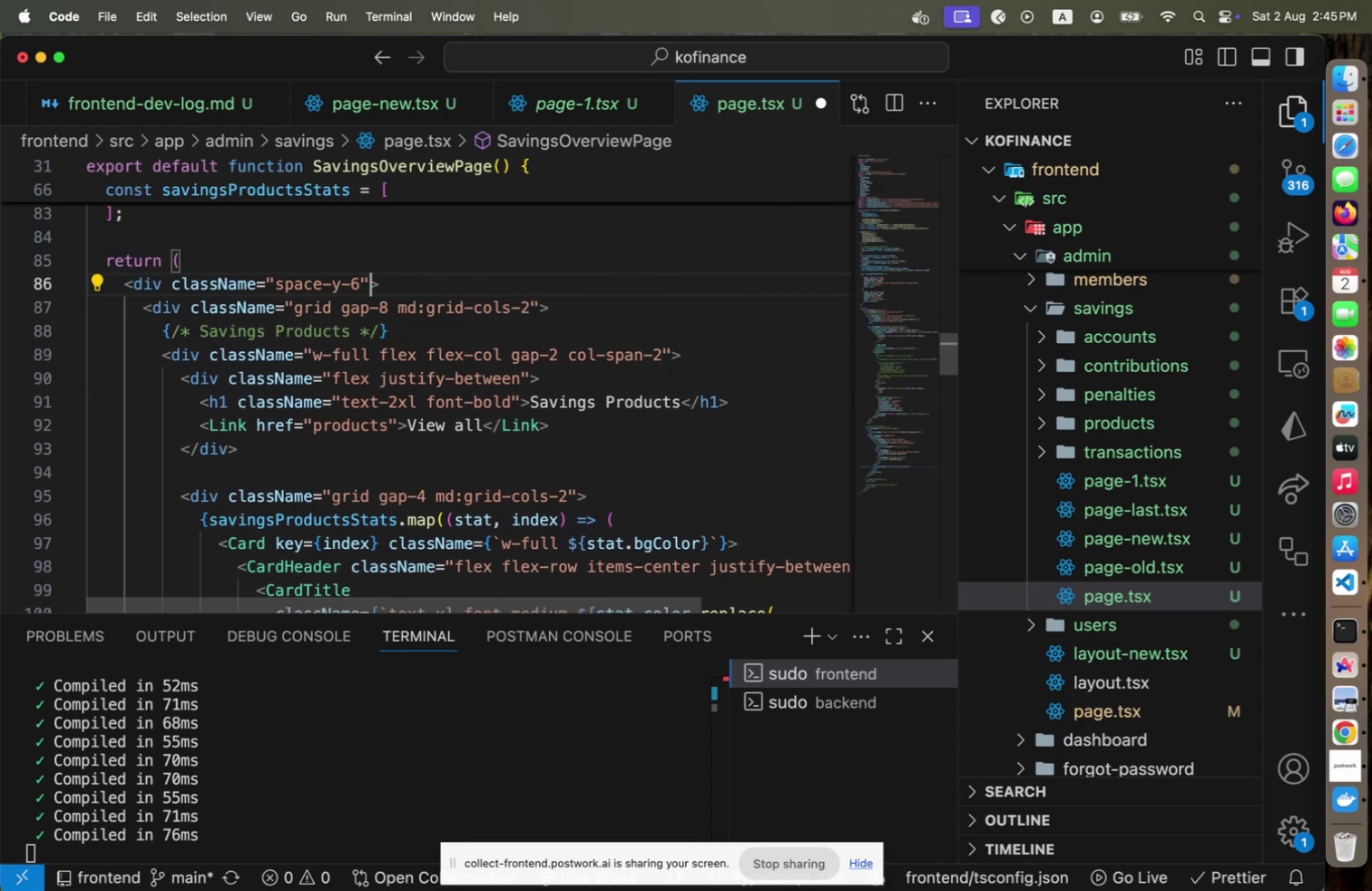 
key(ArrowDown)
 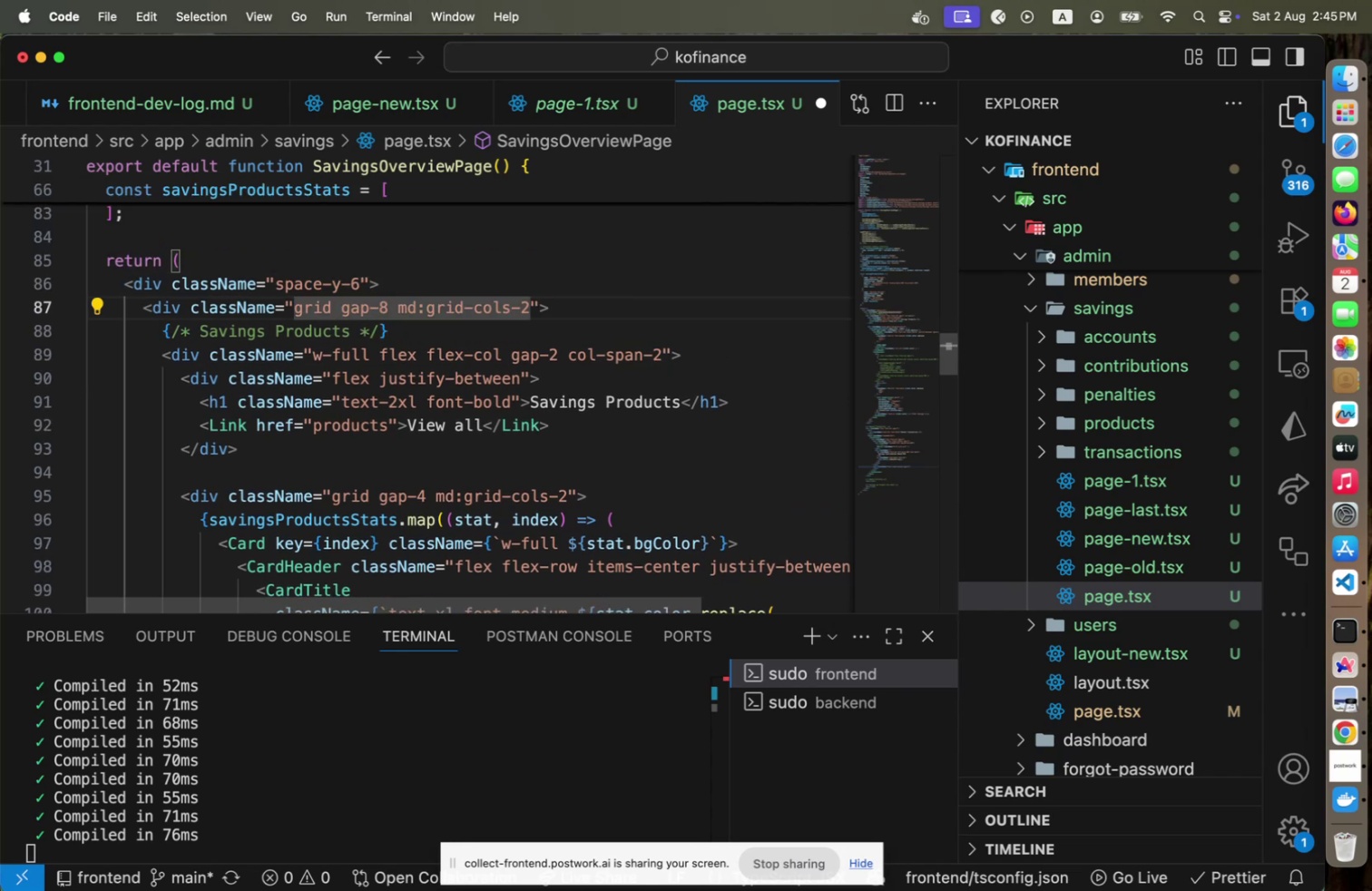 
key(End)
 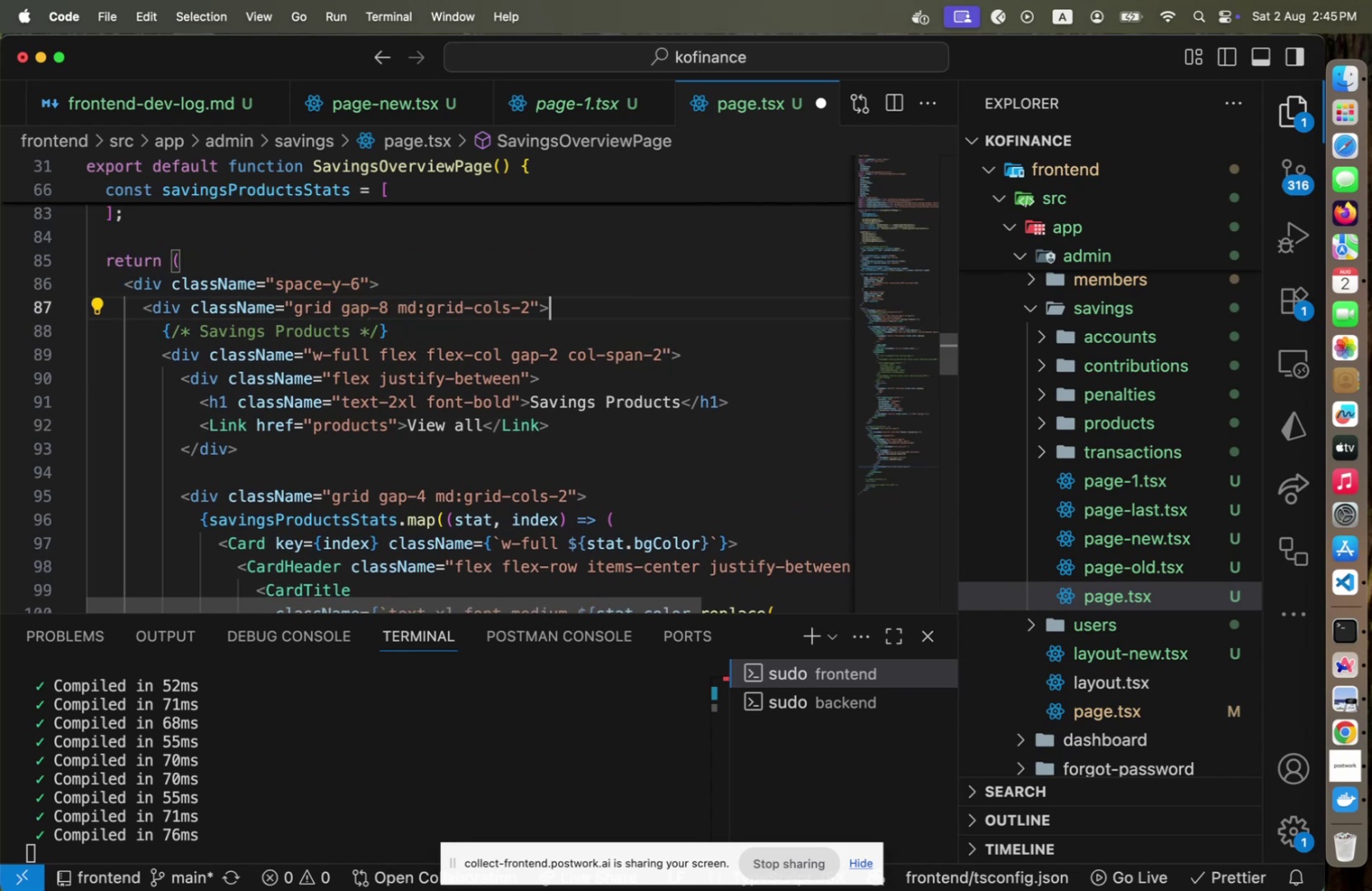 
key(ArrowLeft)
 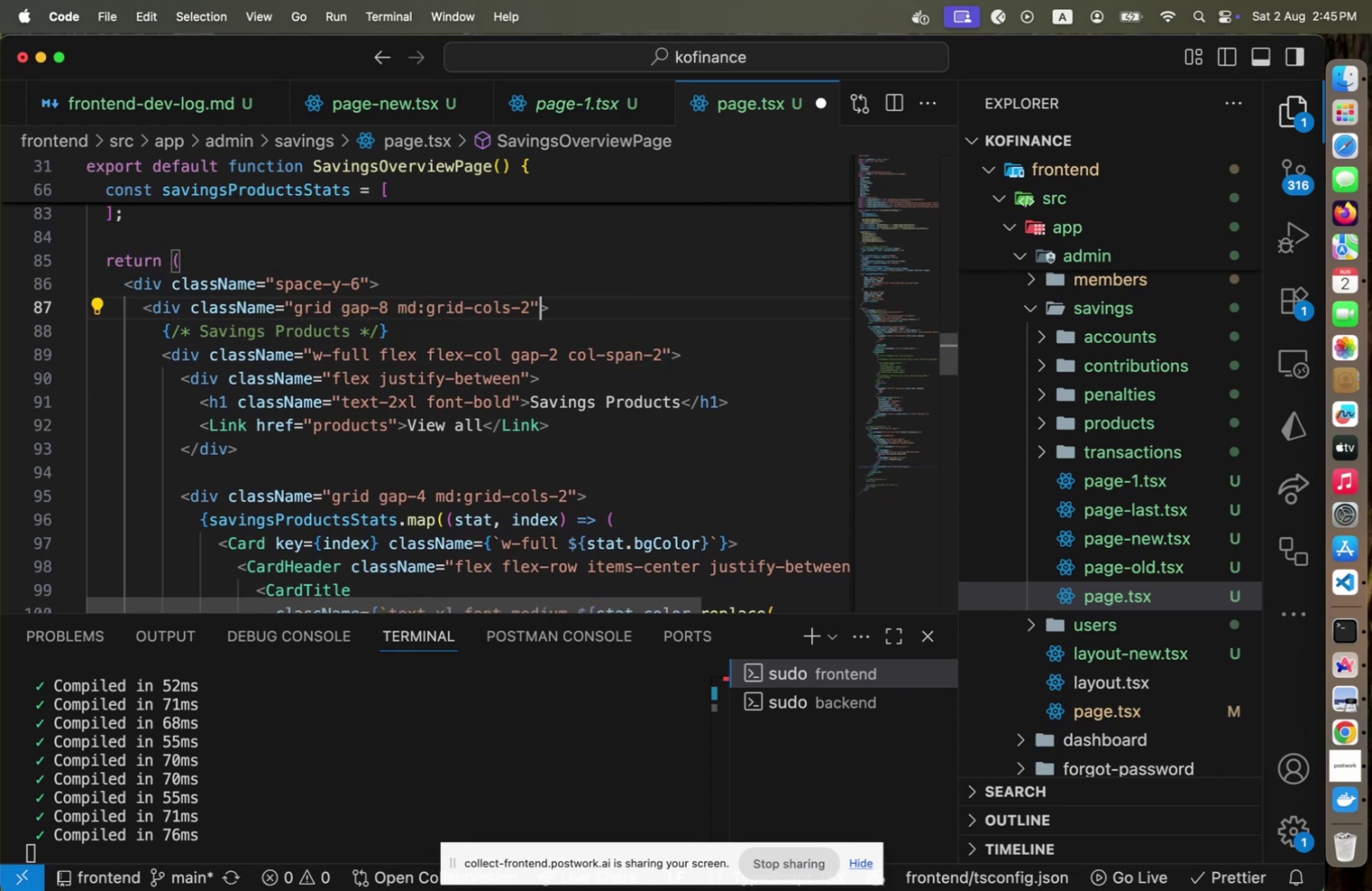 
key(ArrowLeft)
 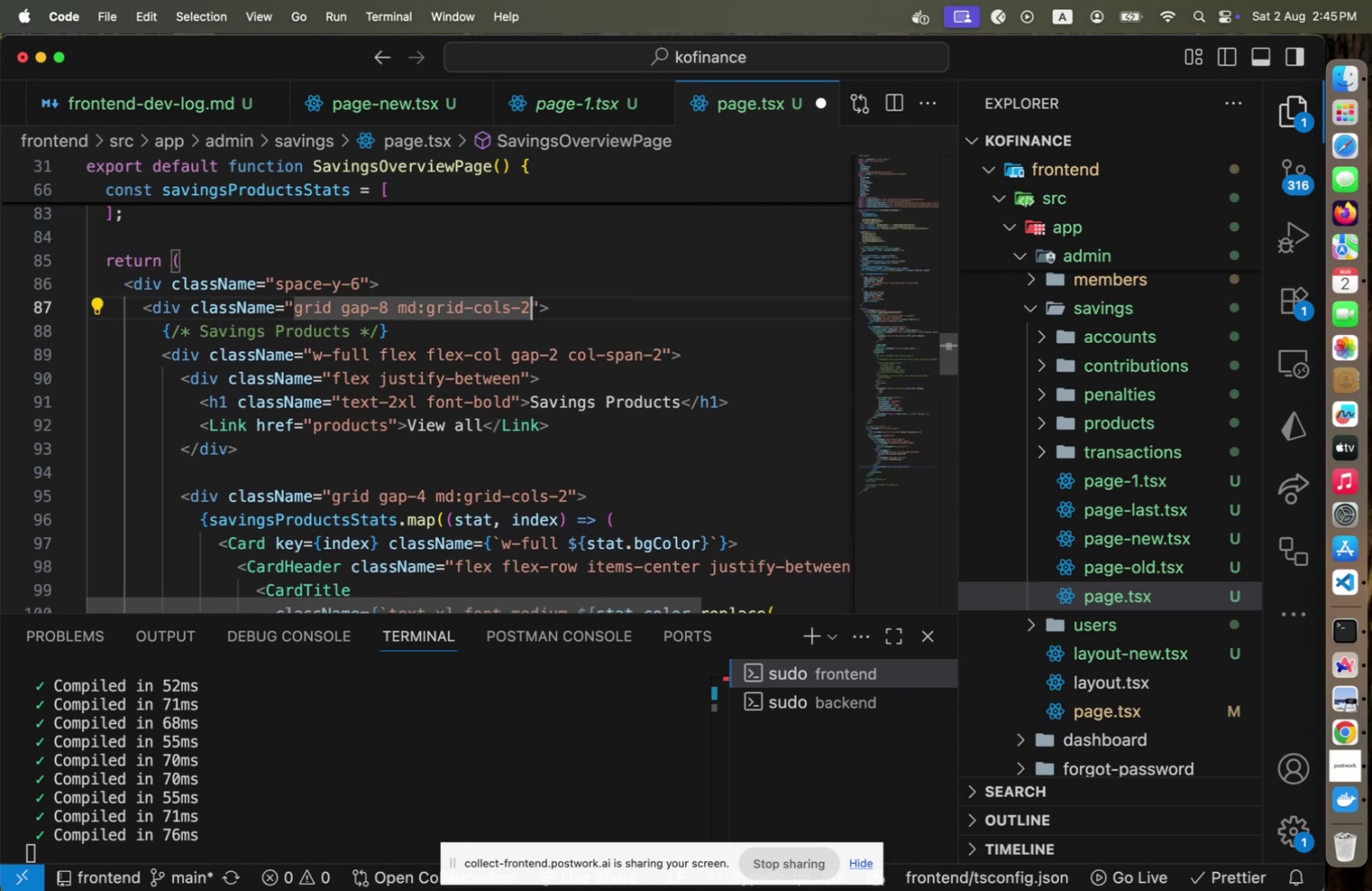 
key(Shift+ArrowLeft)
 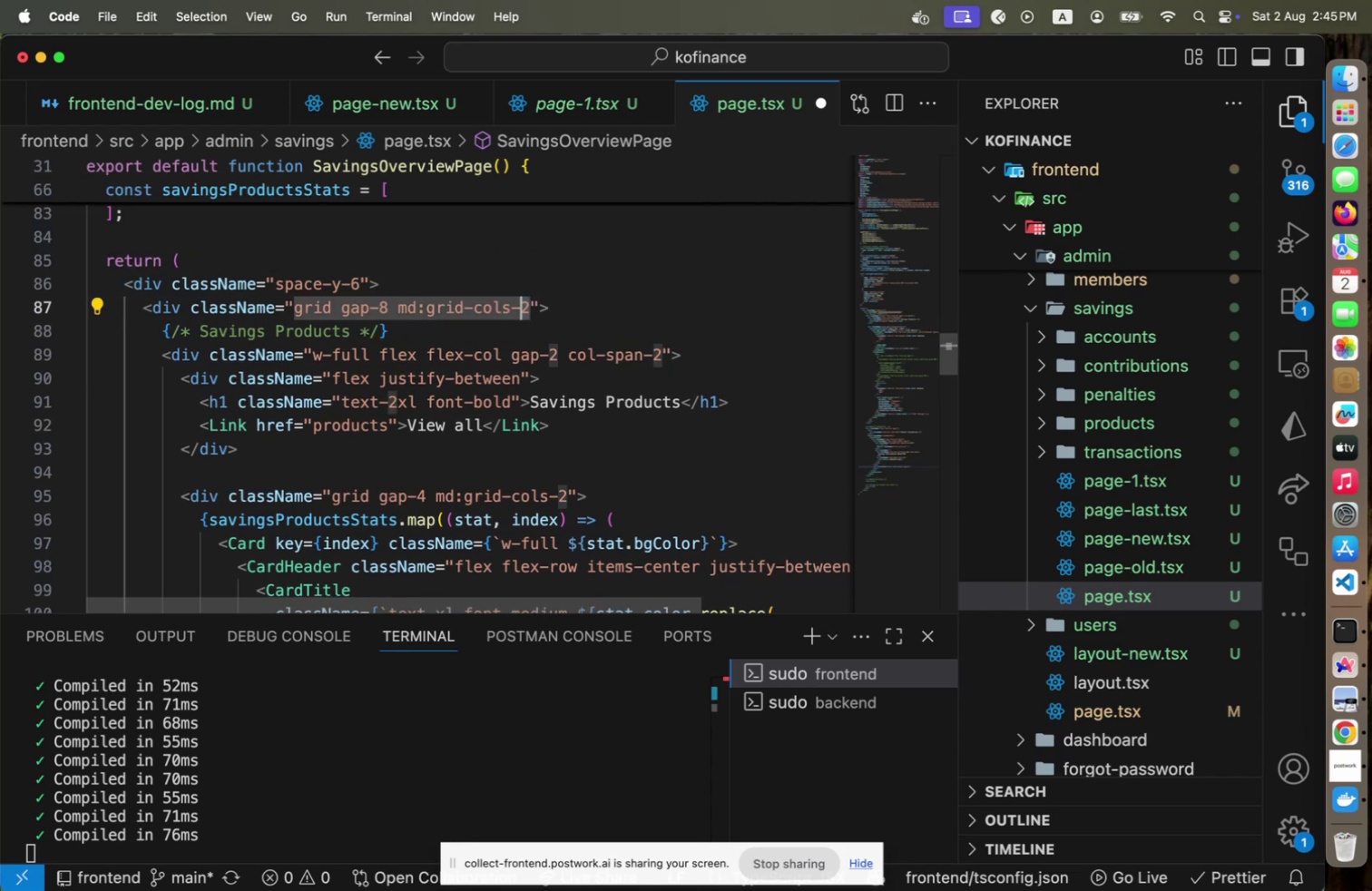 
key(3)
 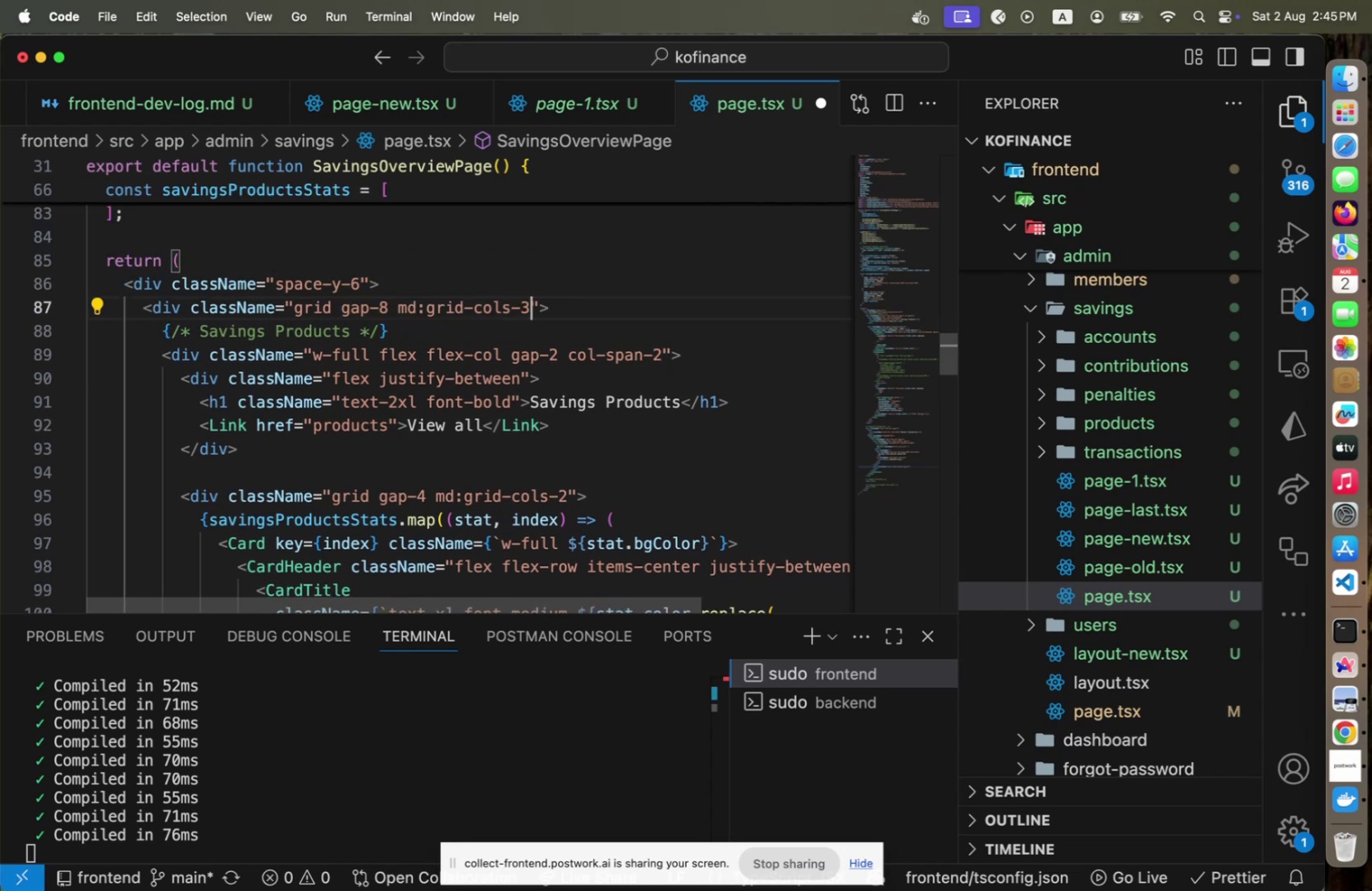 
key(Meta+CommandLeft)
 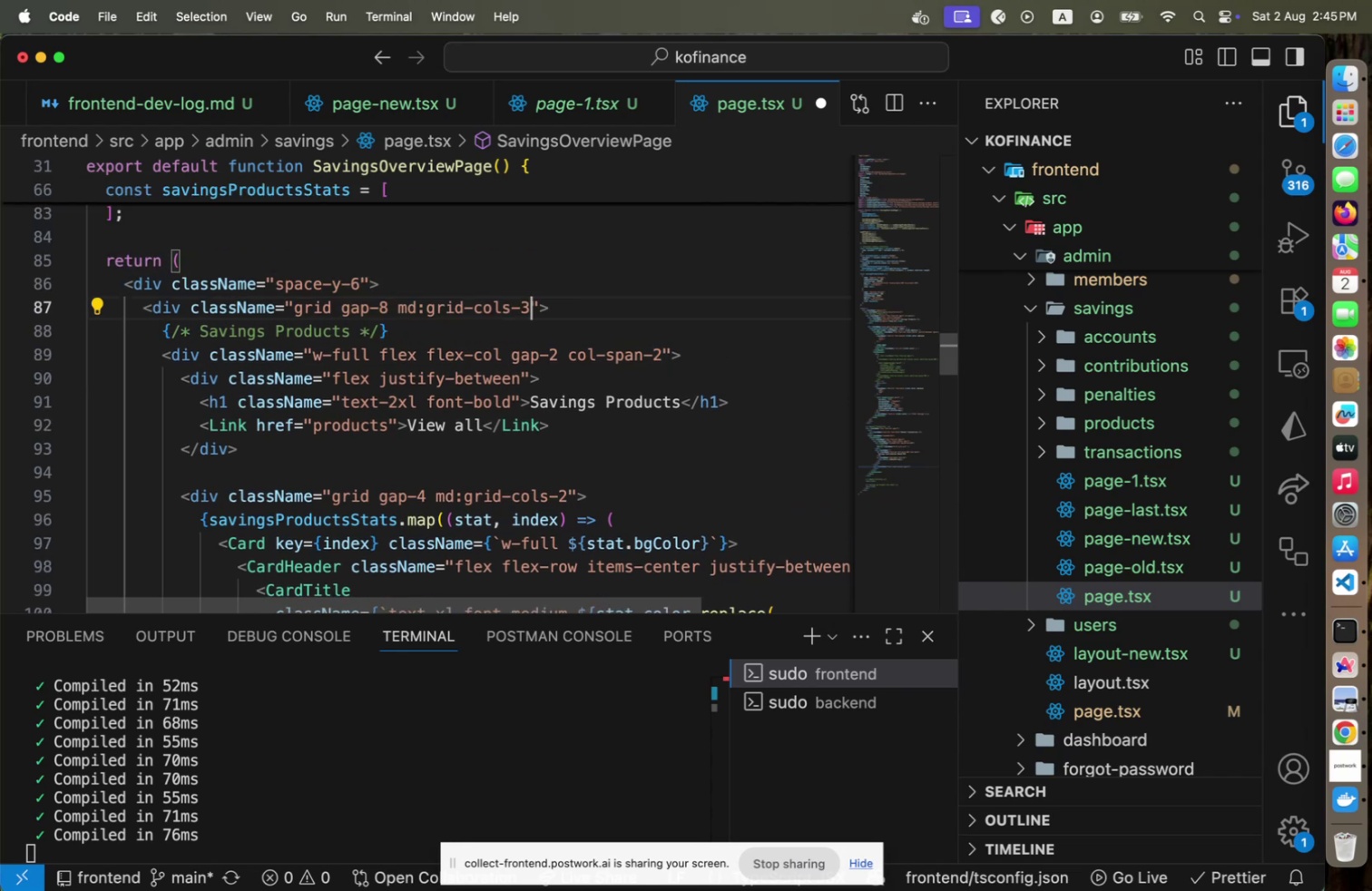 
key(Meta+S)
 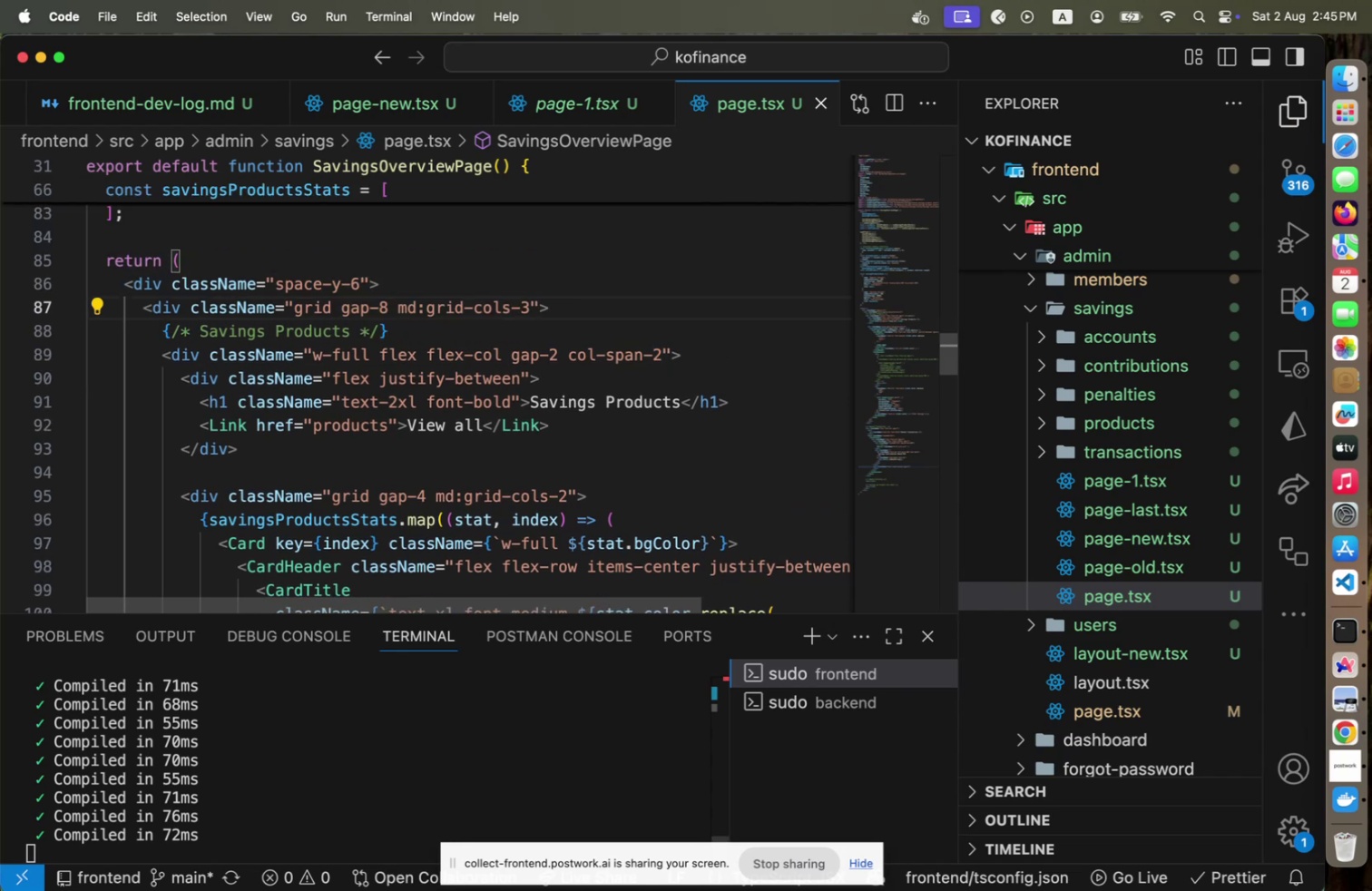 
key(Meta+CommandLeft)
 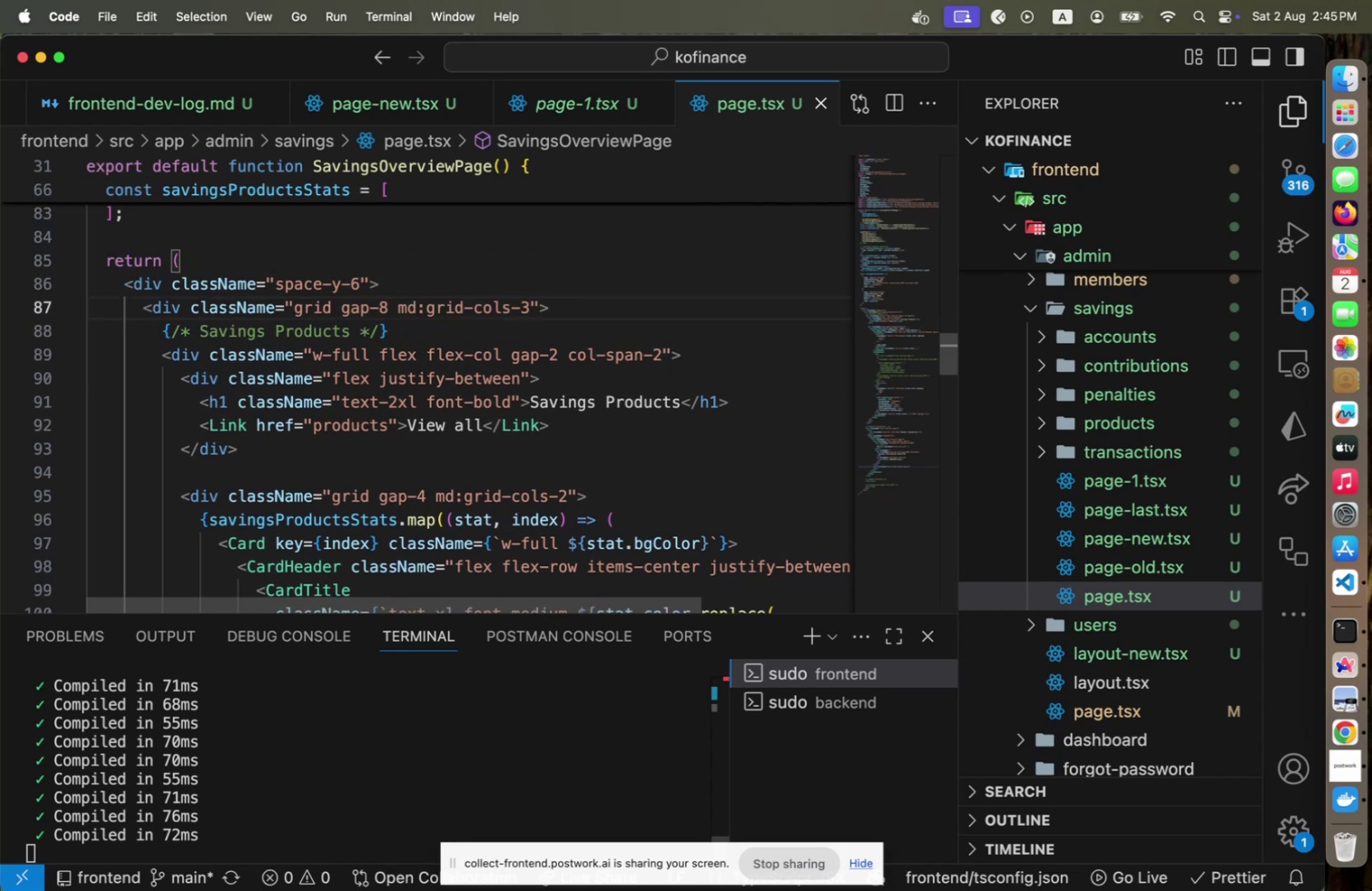 
key(Meta+Tab)
 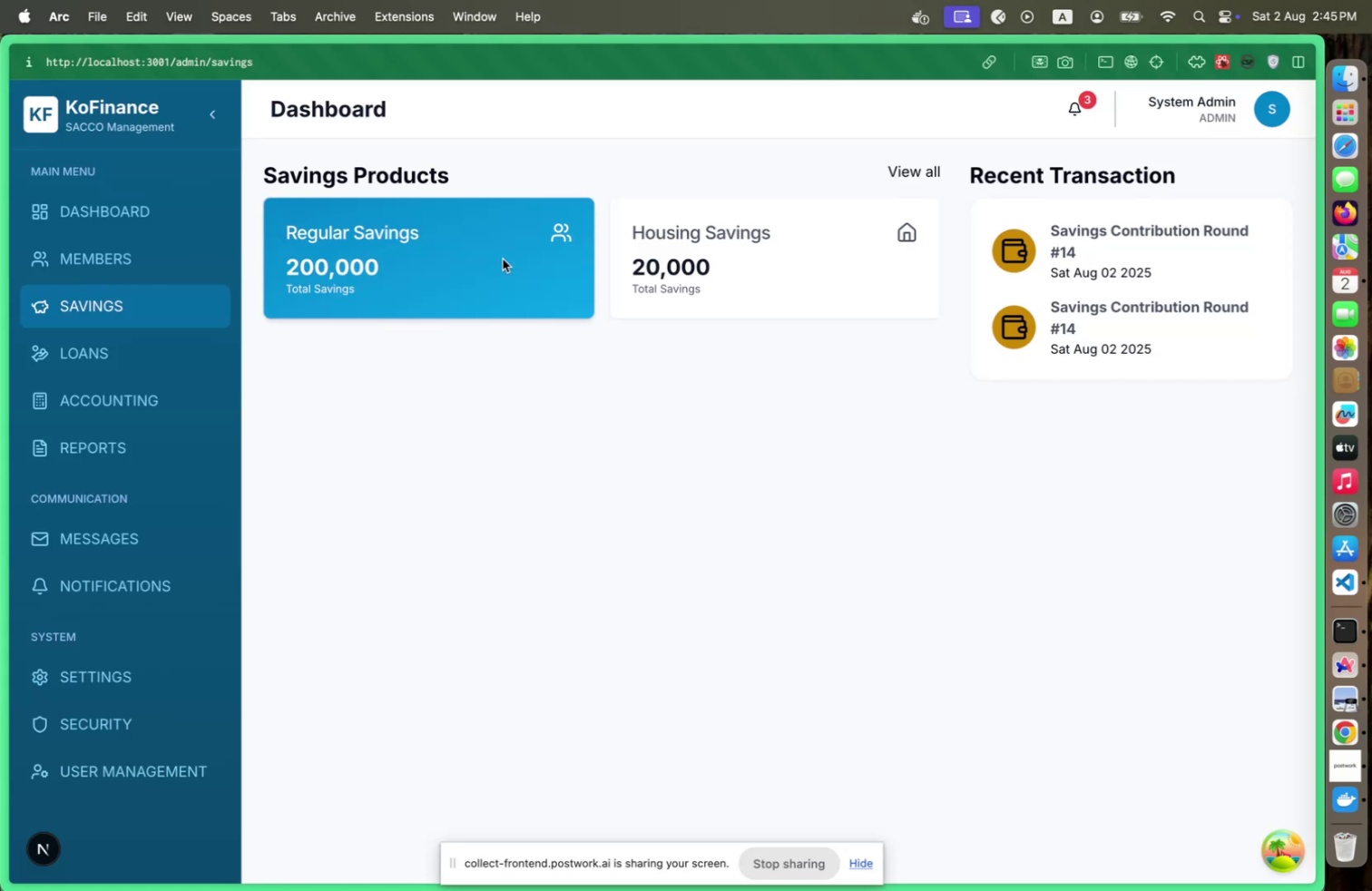 
key(Meta+CommandLeft)
 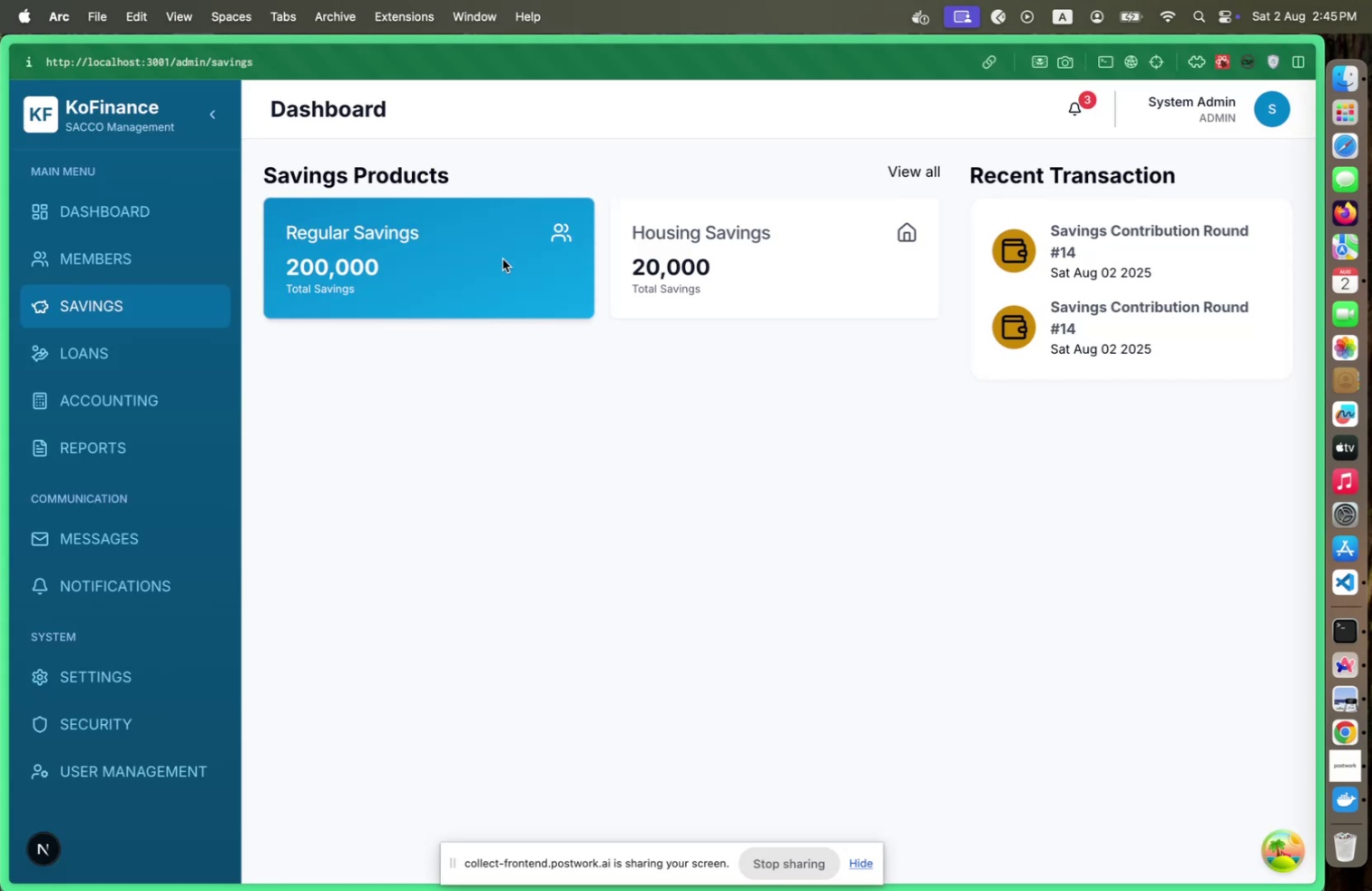 
key(Meta+Tab)
 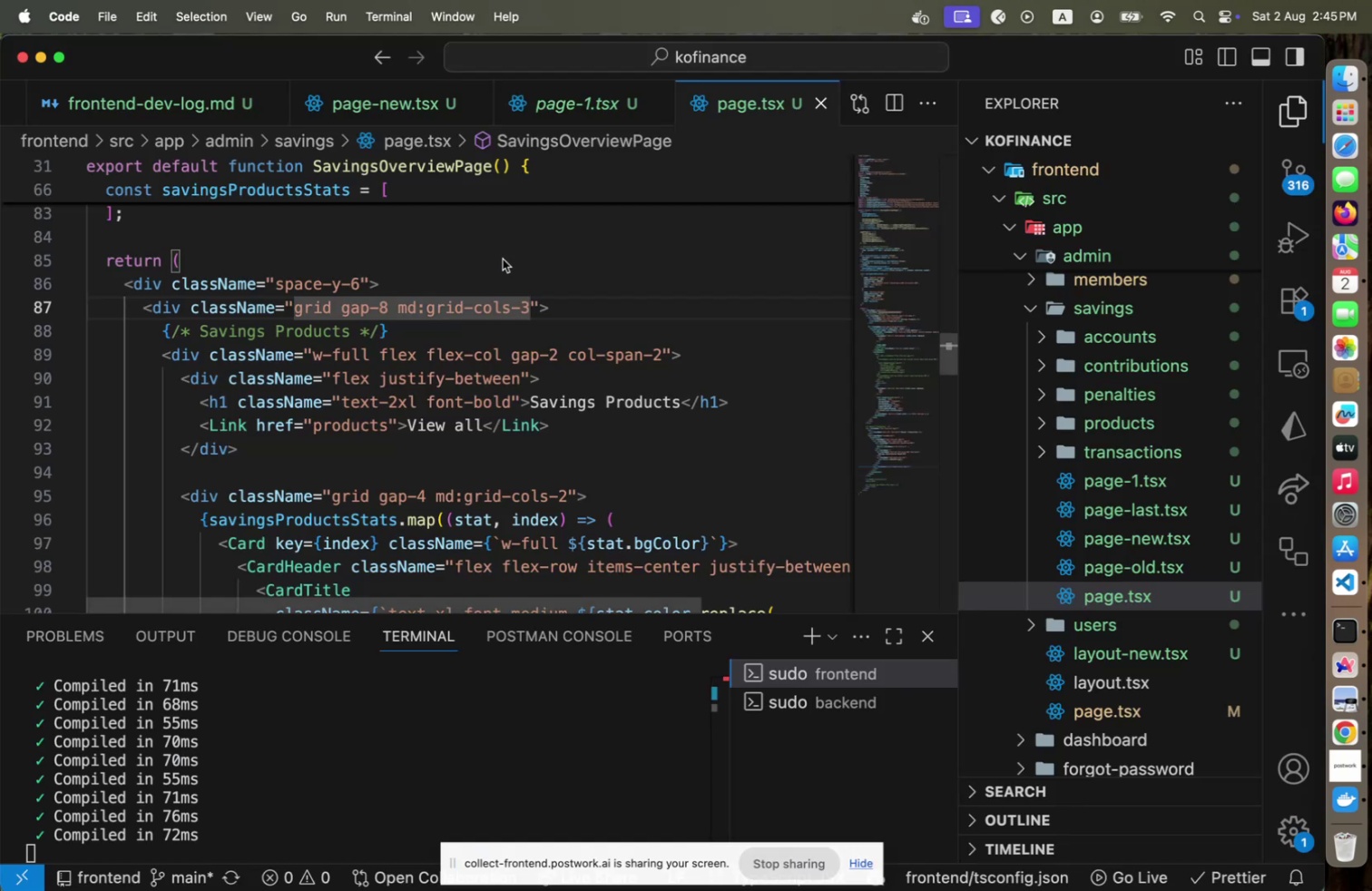 
key(Meta+CommandLeft)
 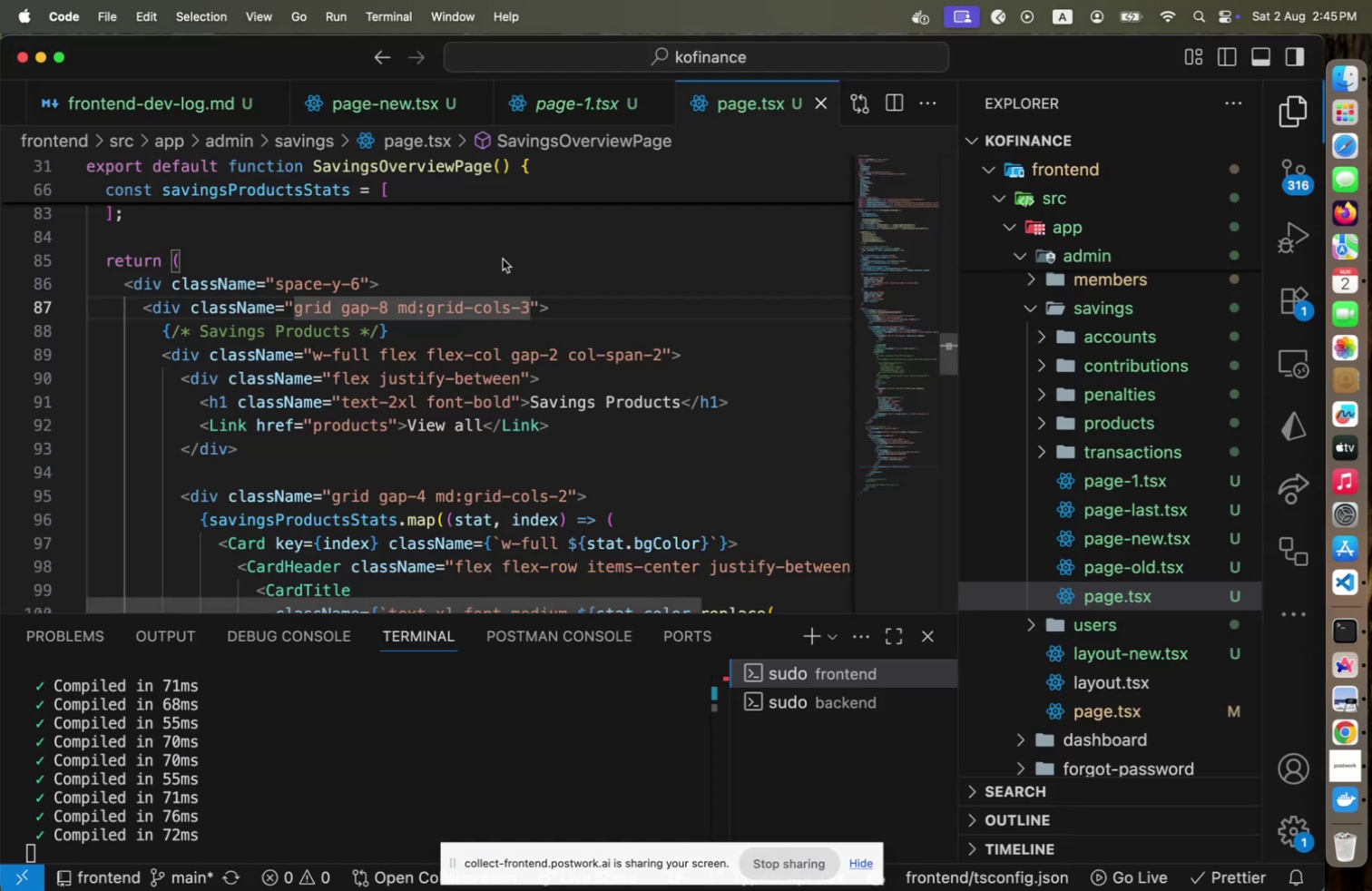 
key(Meta+Tab)
 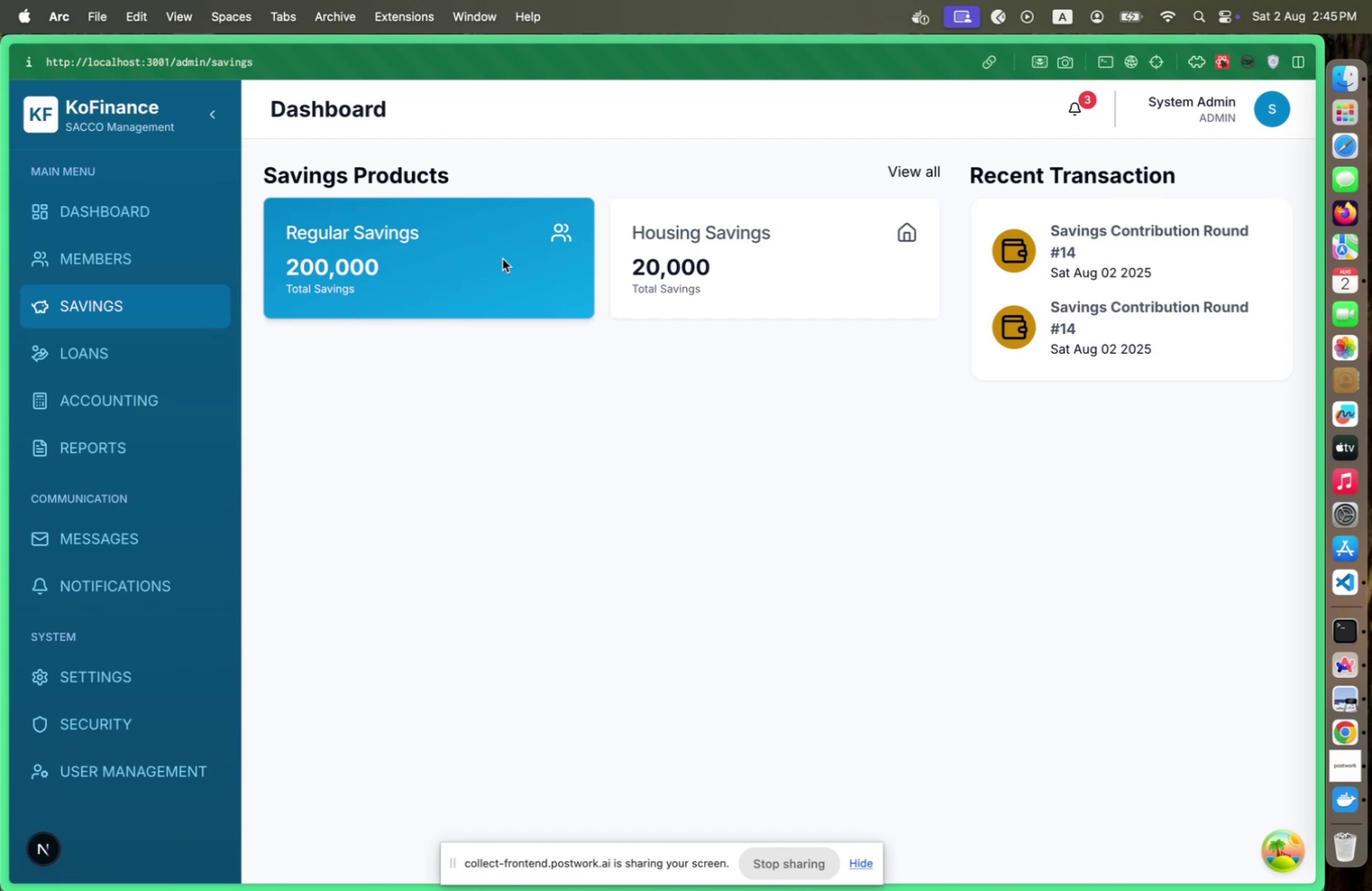 
wait(5.67)
 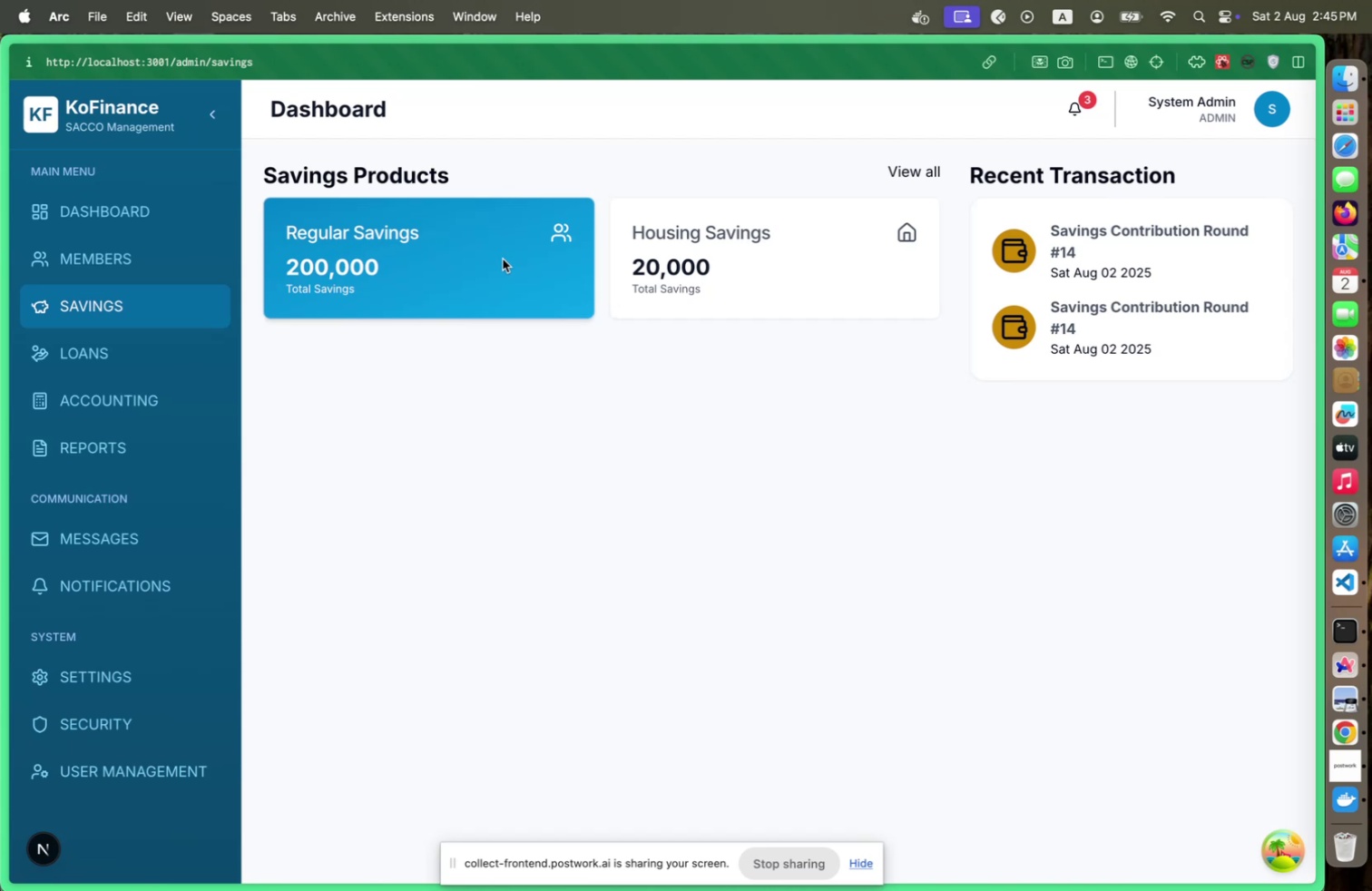 
key(Alt+Meta+I)
 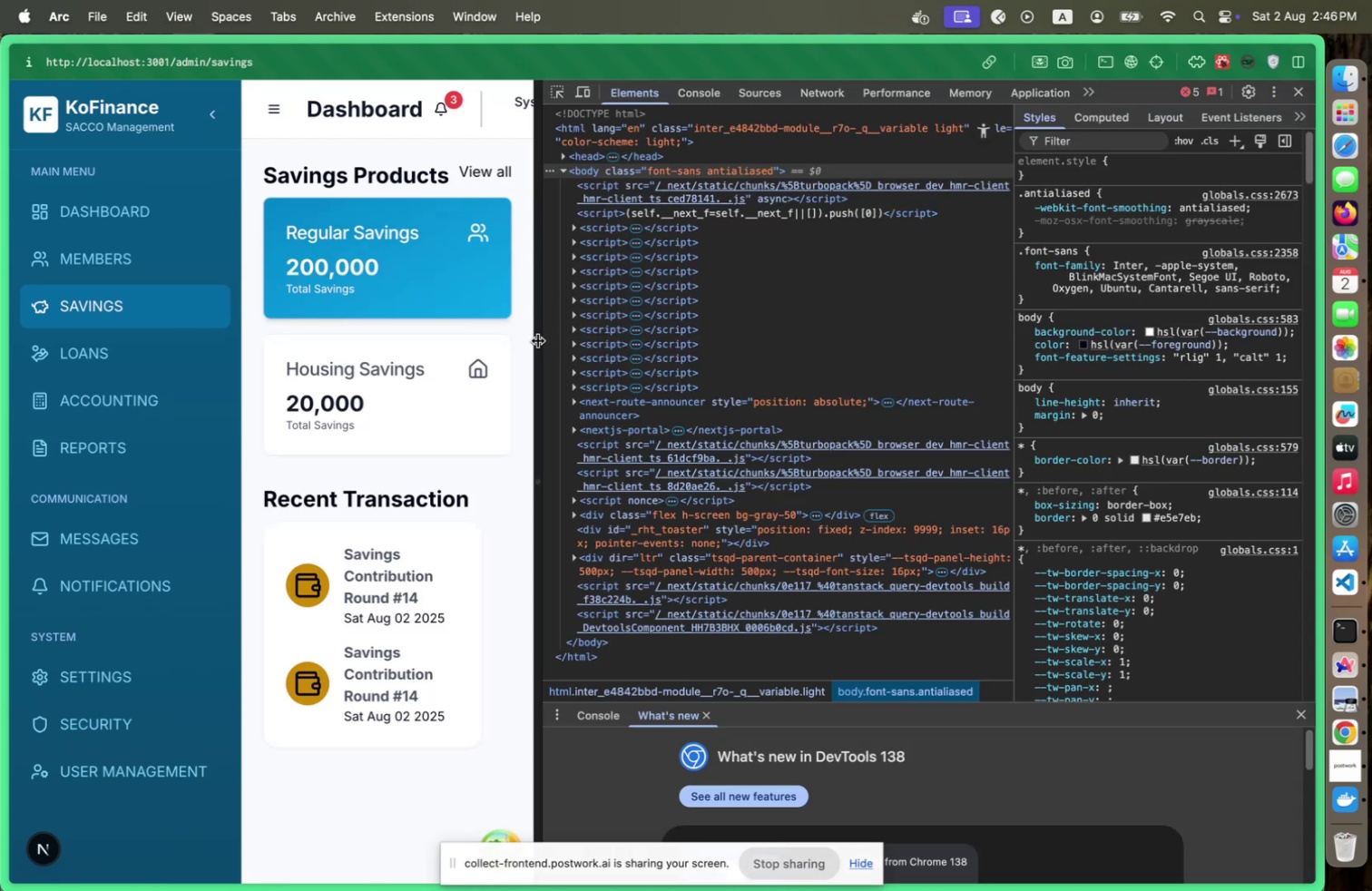 
left_click_drag(start_coordinate=[535, 340], to_coordinate=[696, 327])
 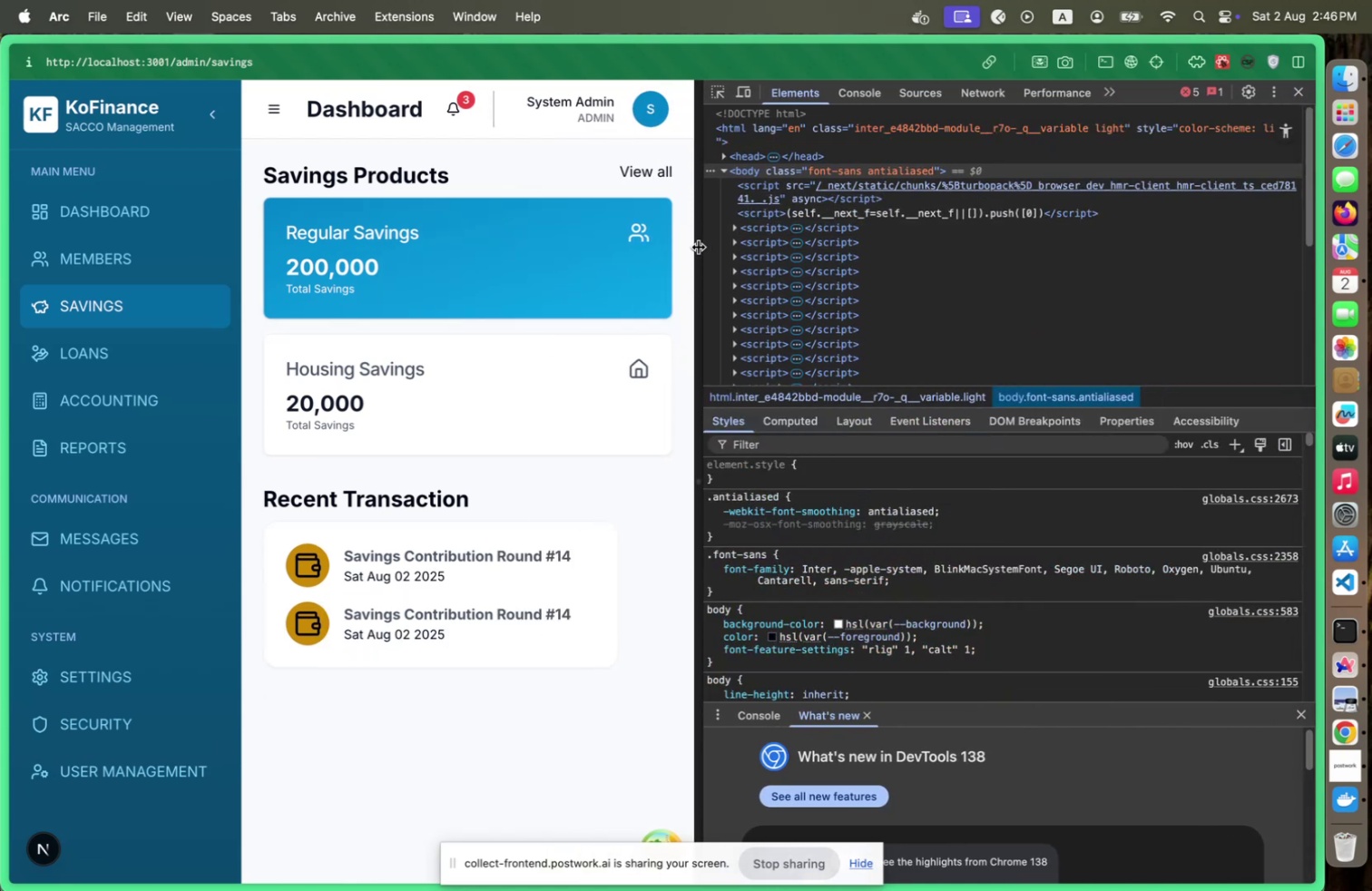 
wait(6.55)
 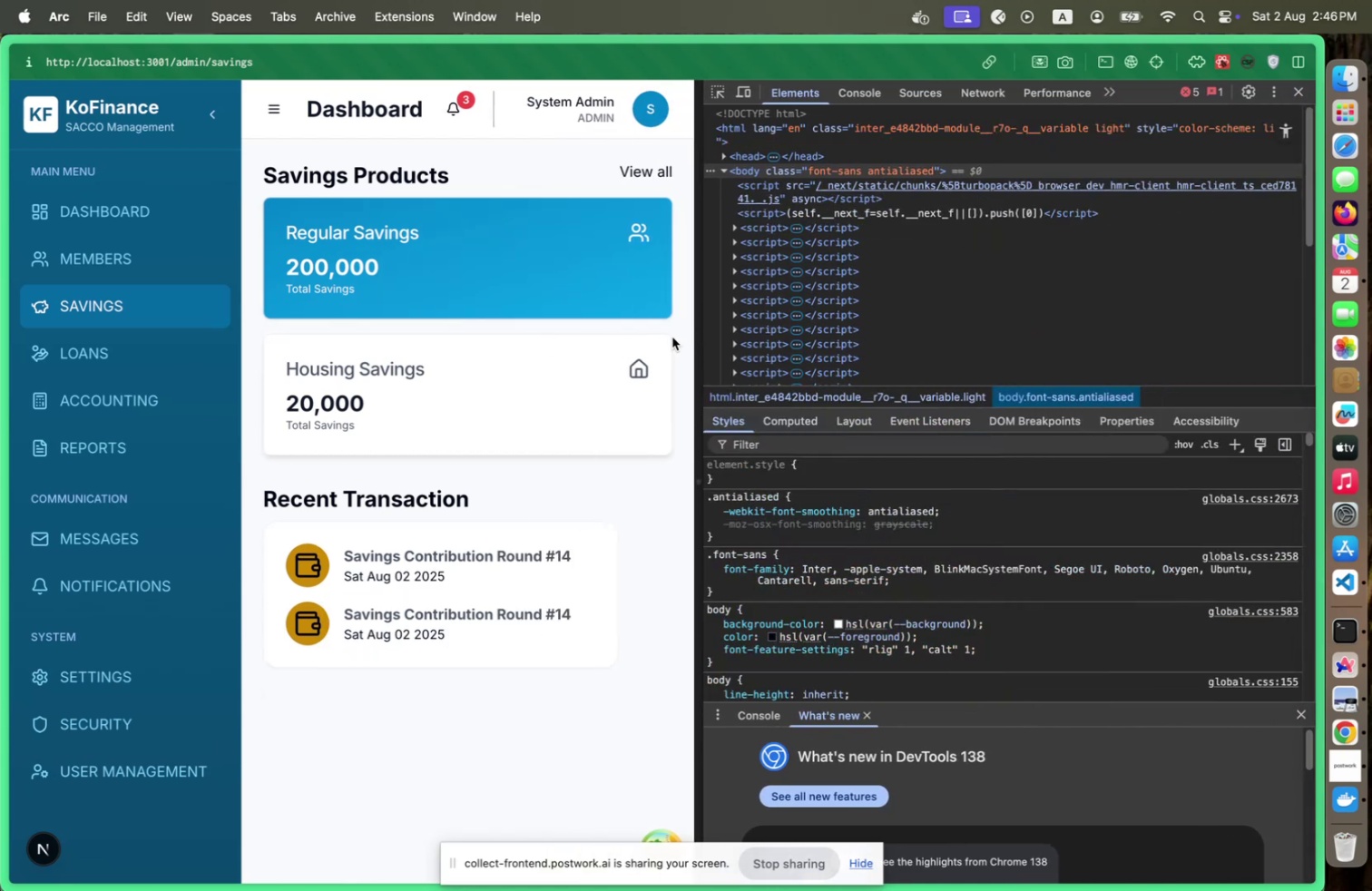 
left_click([217, 117])
 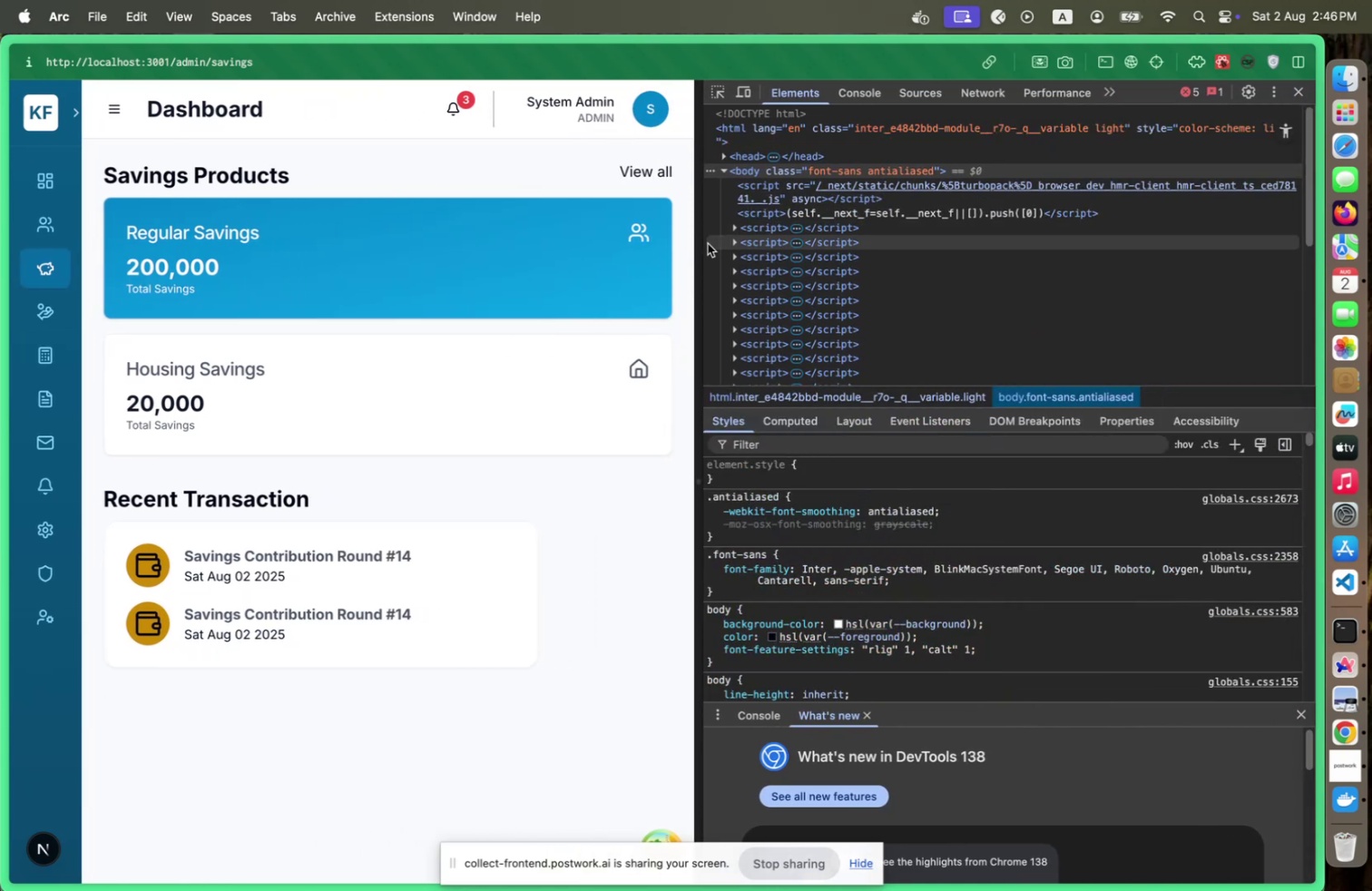 
left_click_drag(start_coordinate=[701, 244], to_coordinate=[514, 257])
 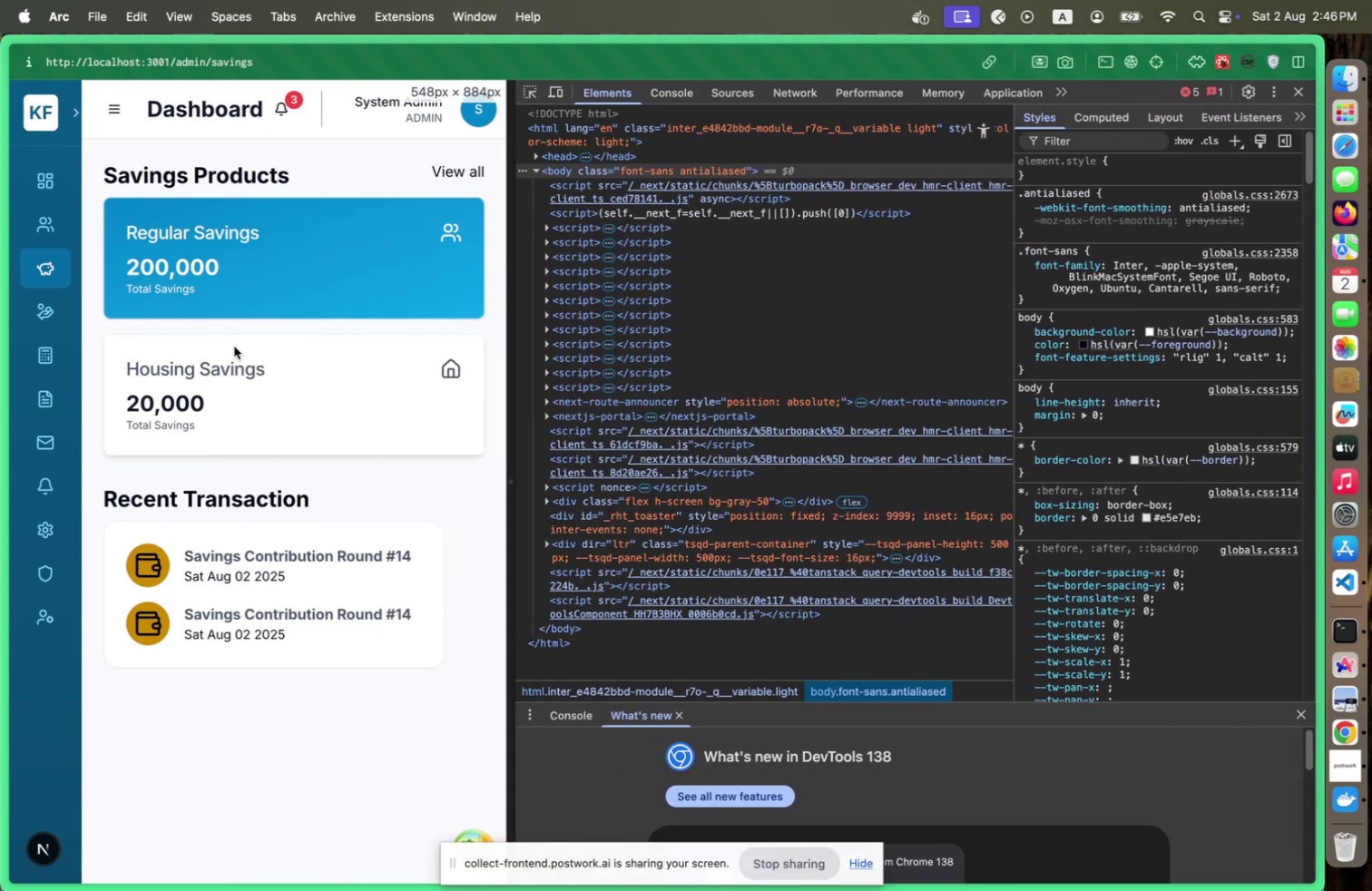 
scroll: coordinate [234, 346], scroll_direction: down, amount: 12.0
 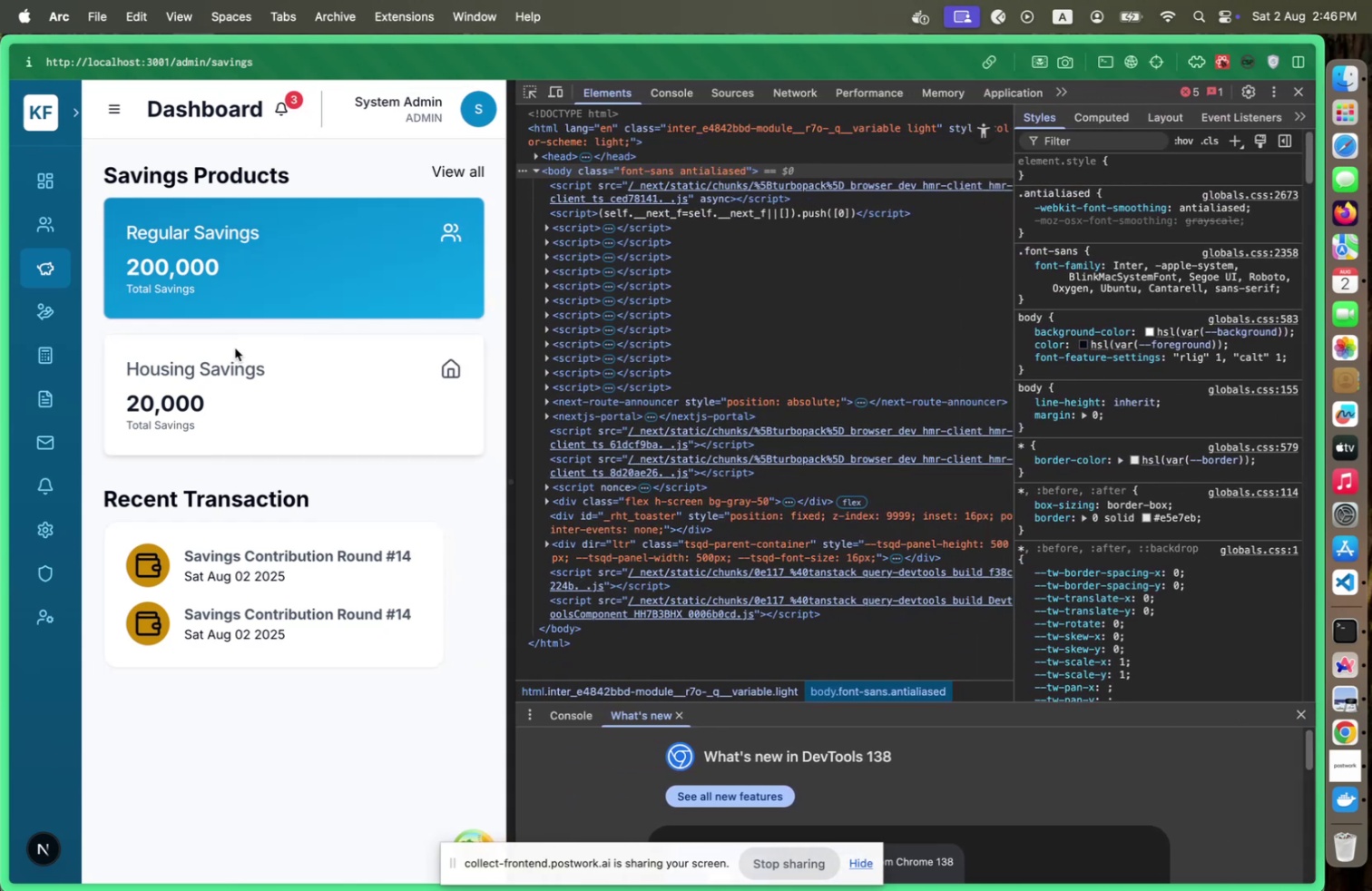 
scroll: coordinate [369, 278], scroll_direction: up, amount: 11.0
 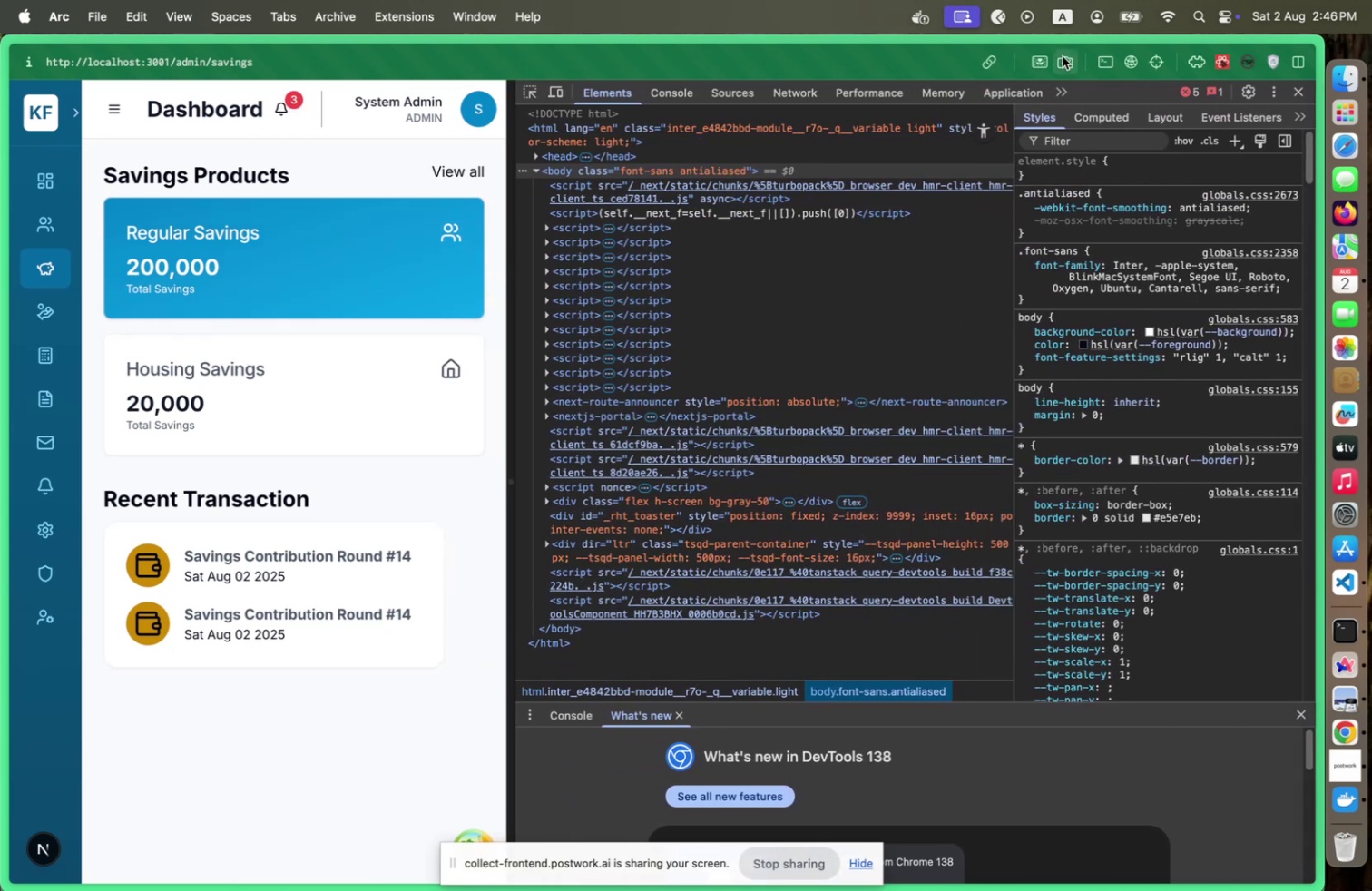 
left_click([1303, 87])
 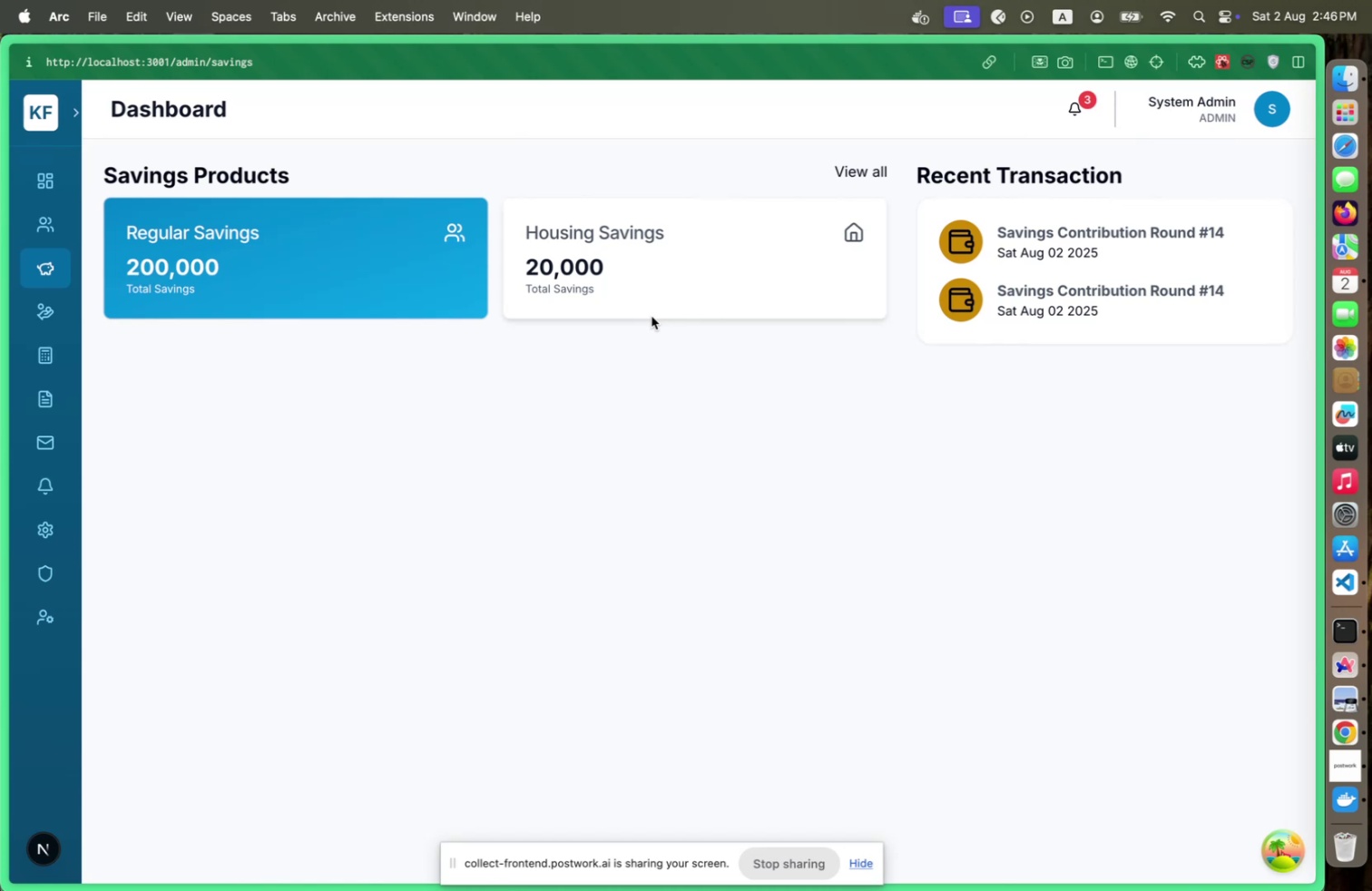 
wait(32.05)
 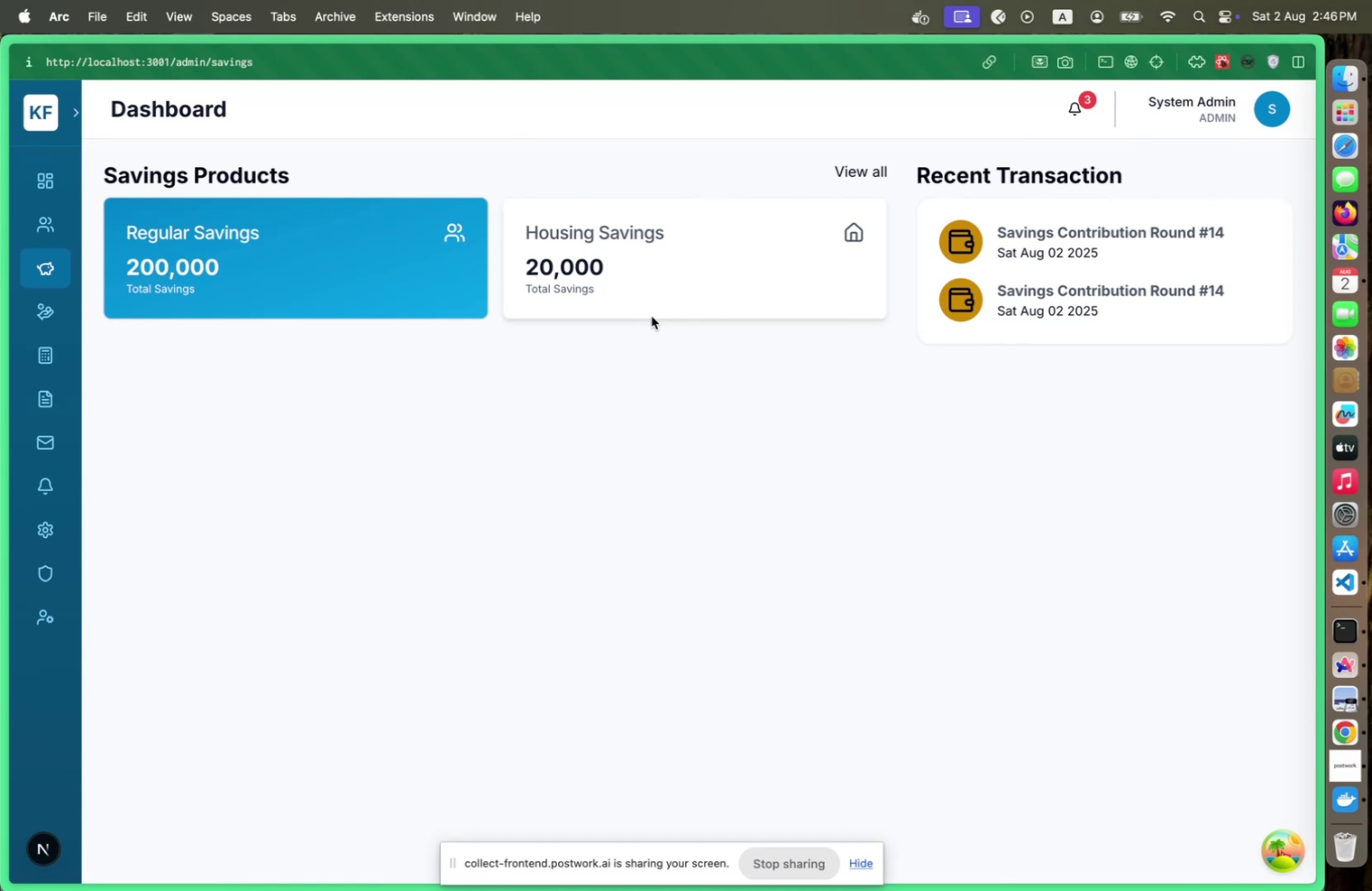 
key(Meta+CommandLeft)
 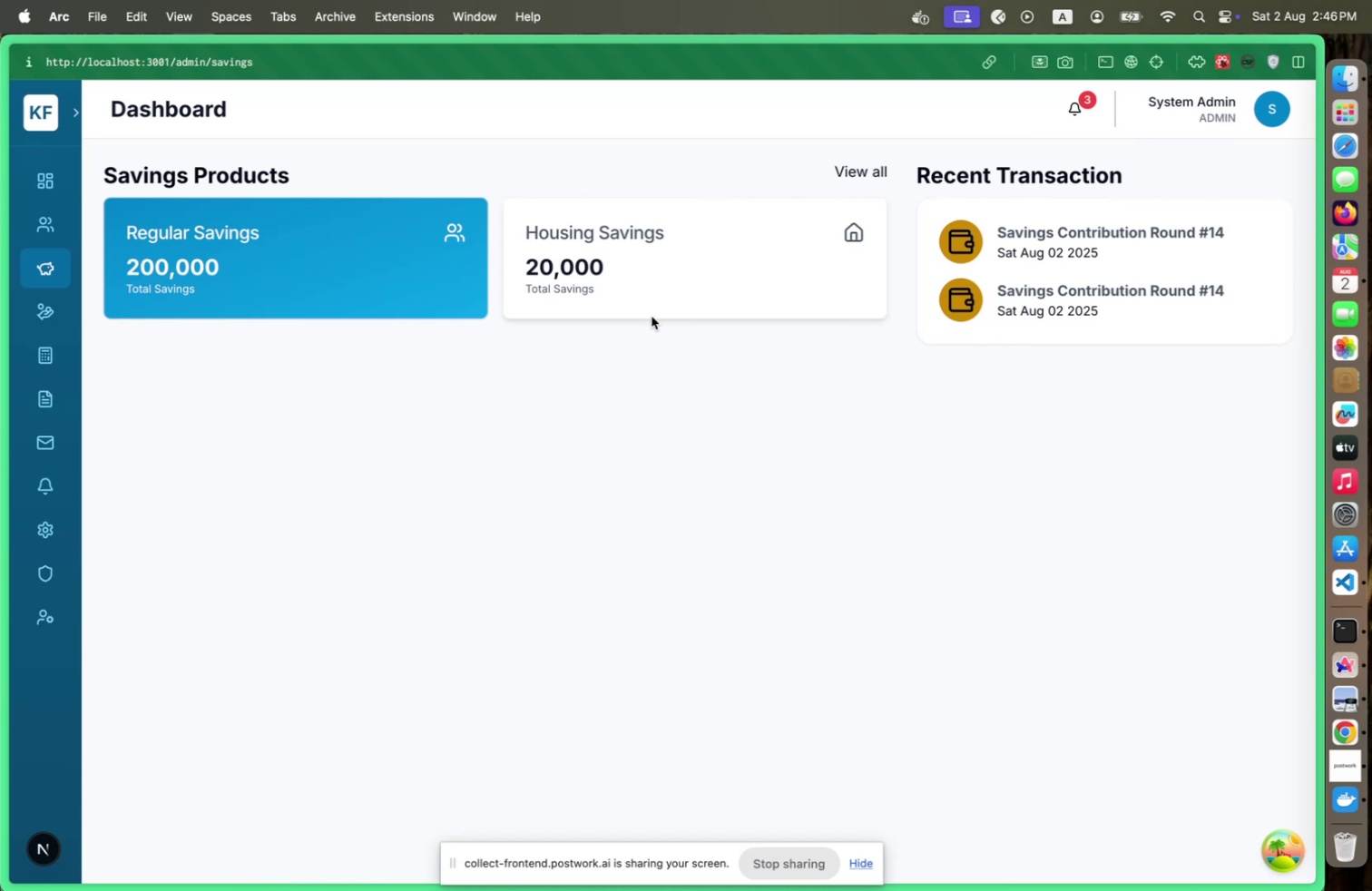 
key(Meta+Tab)
 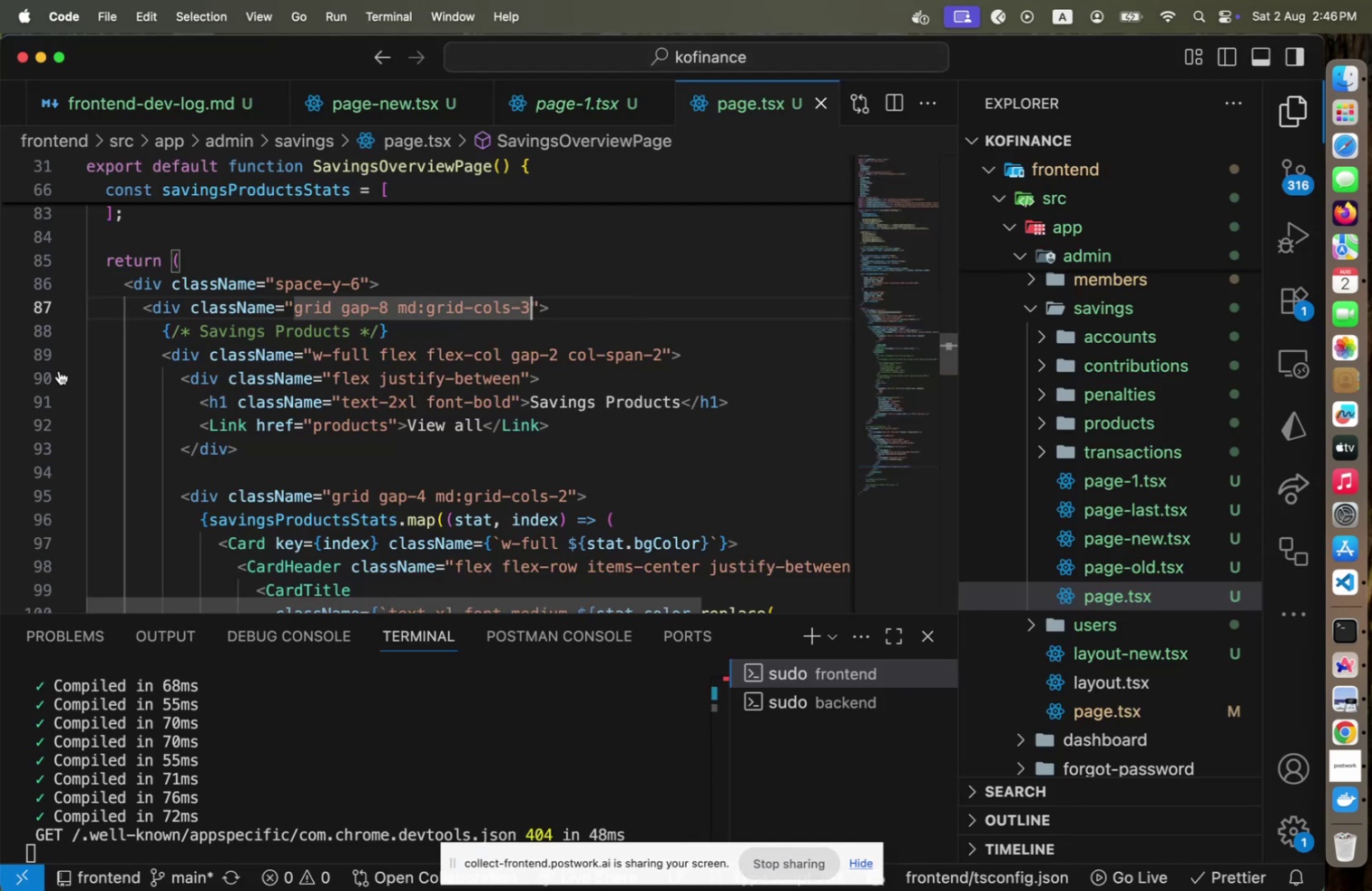 
left_click([78, 356])
 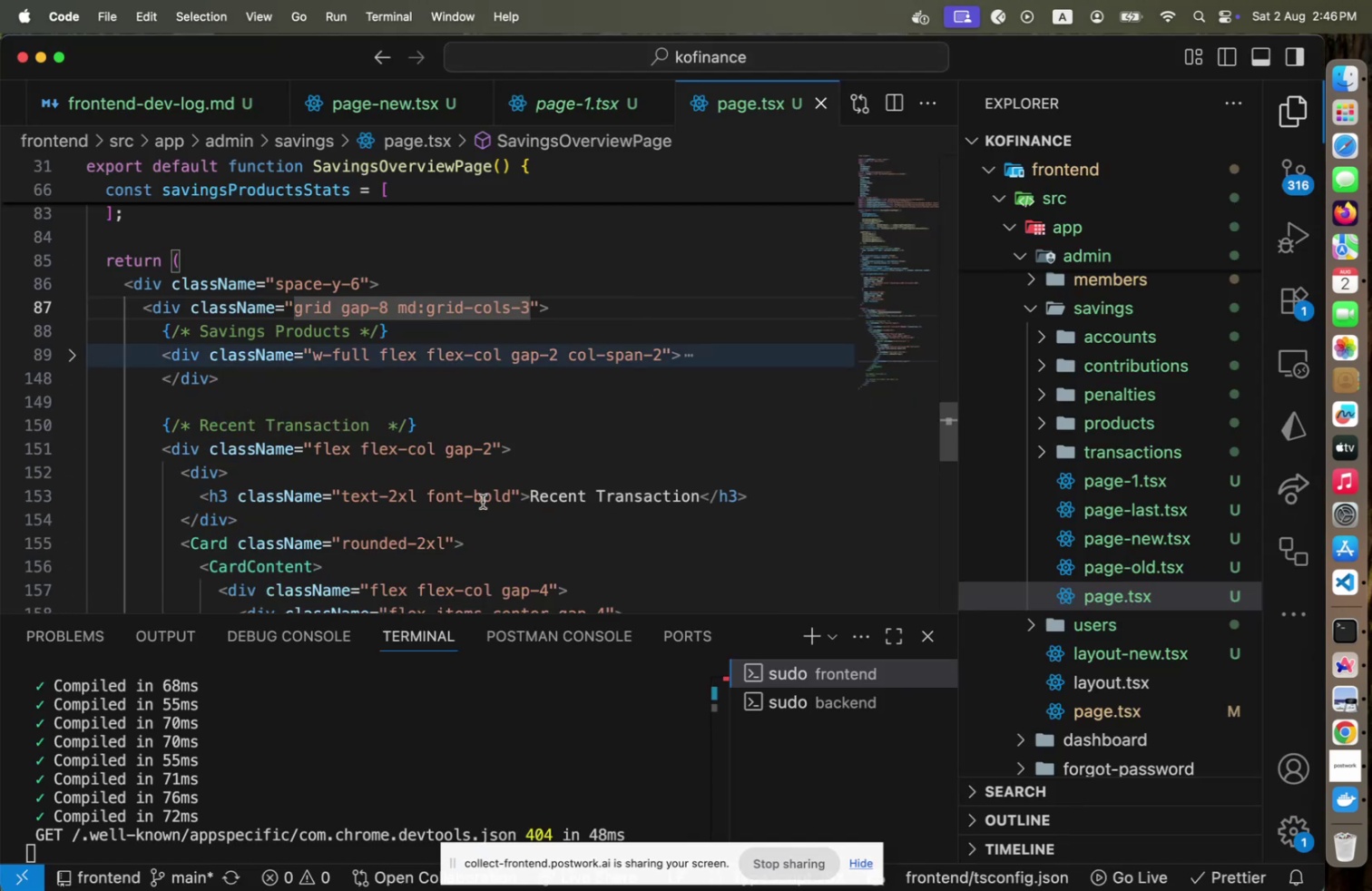 
scroll: coordinate [473, 514], scroll_direction: down, amount: 3.0
 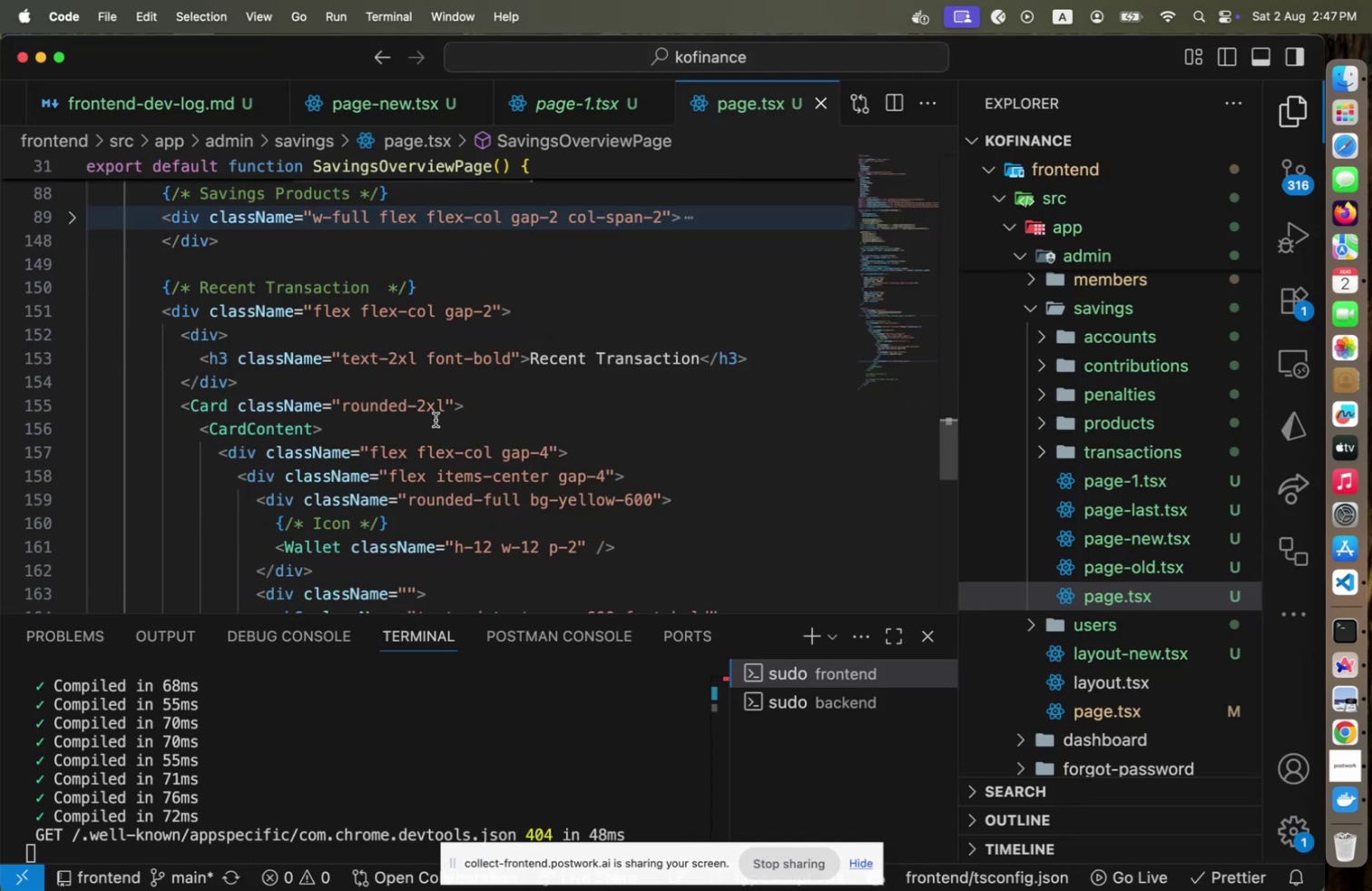 
left_click([486, 315])
 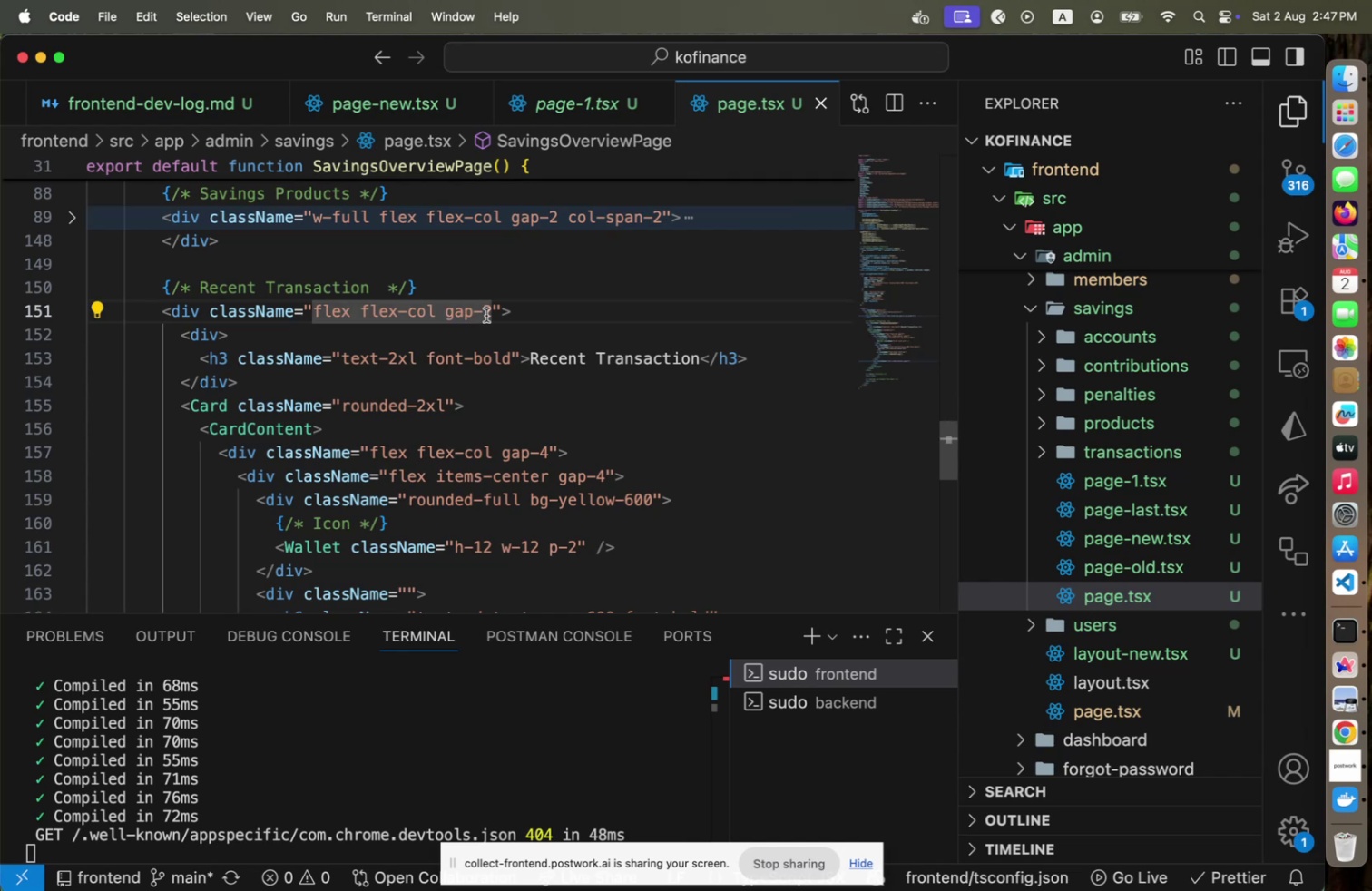 
key(Shift+ArrowRight)
 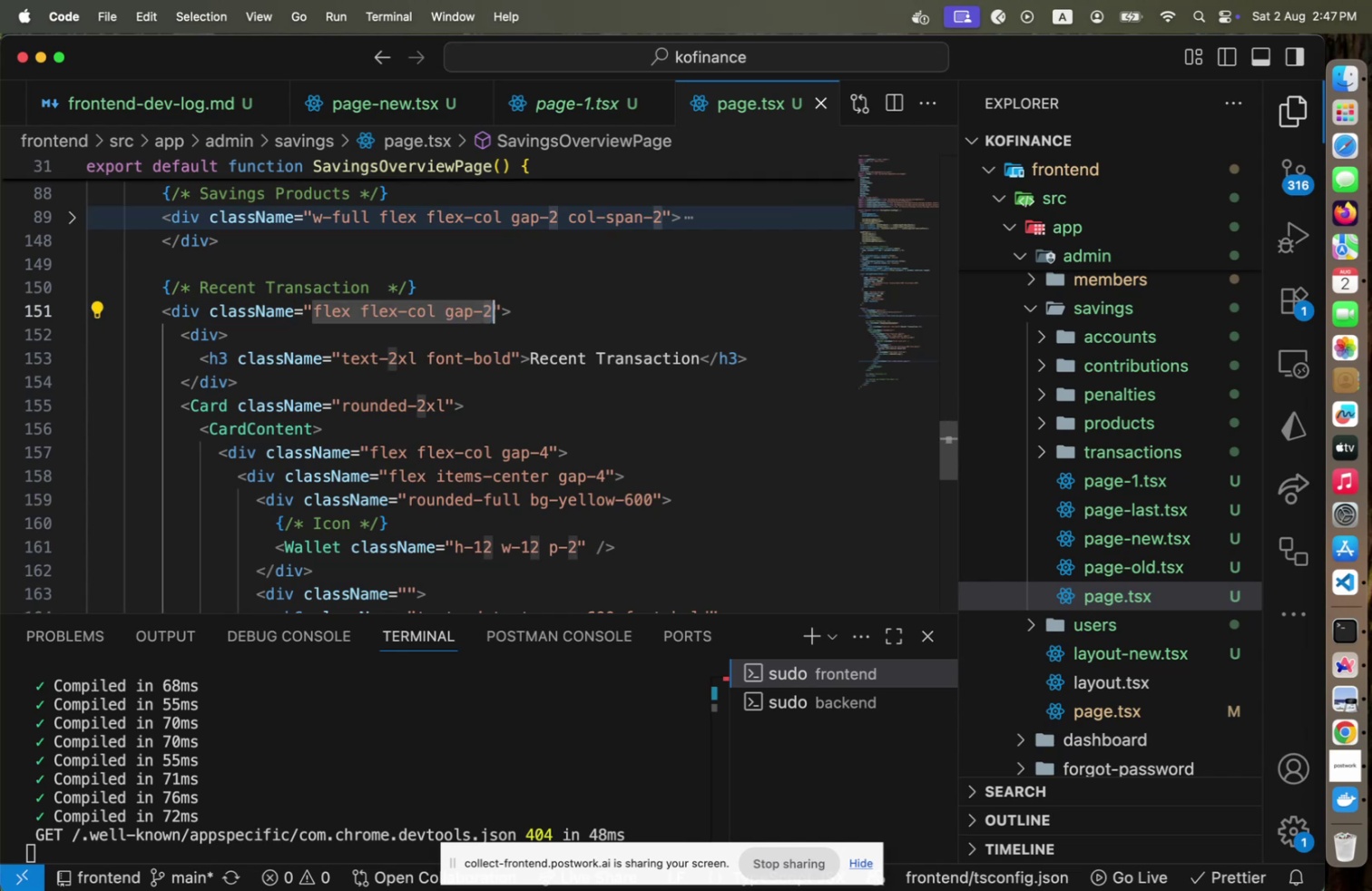 
key(4)
 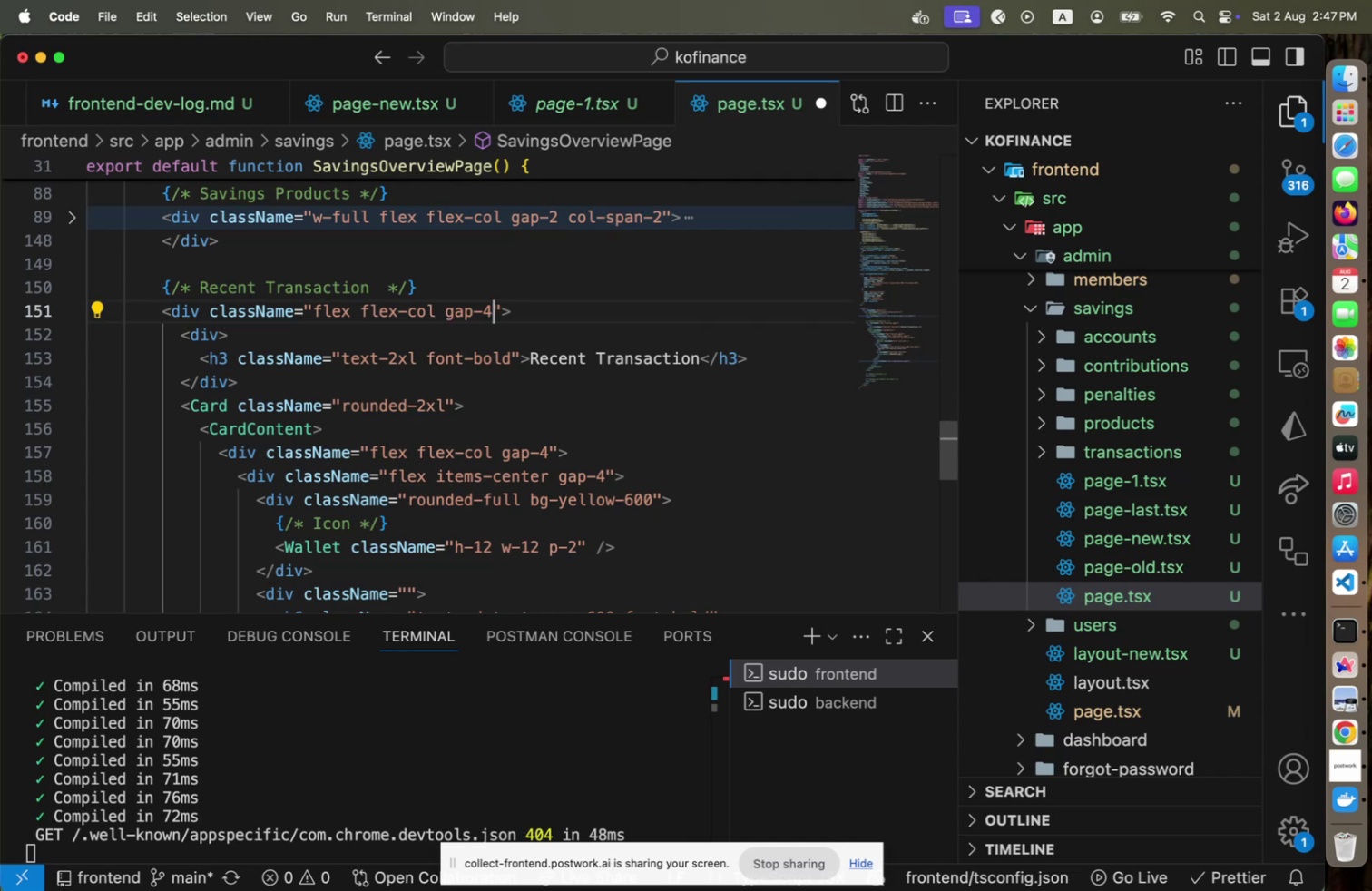 
key(Meta+CommandLeft)
 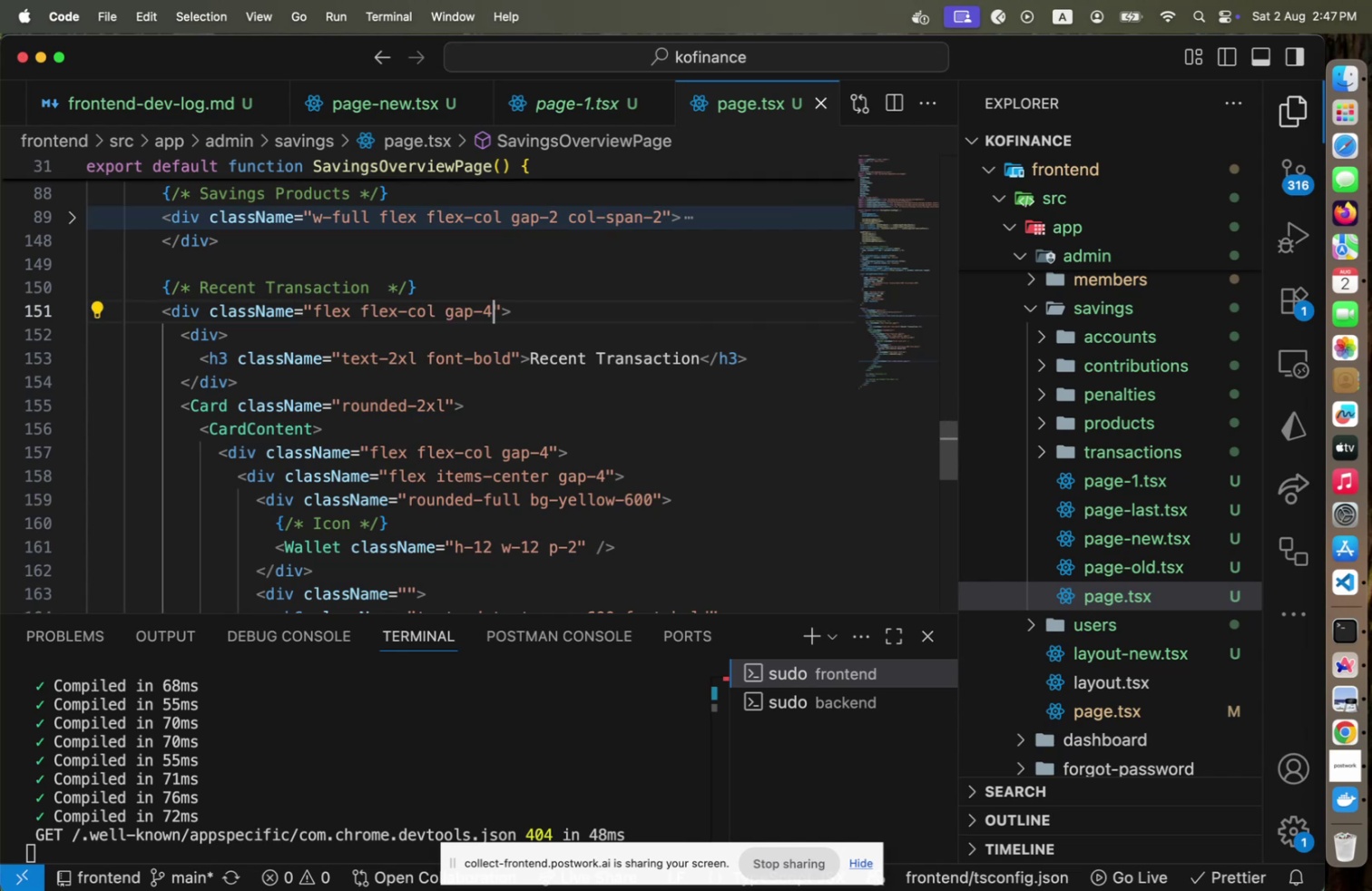 
key(Meta+S)
 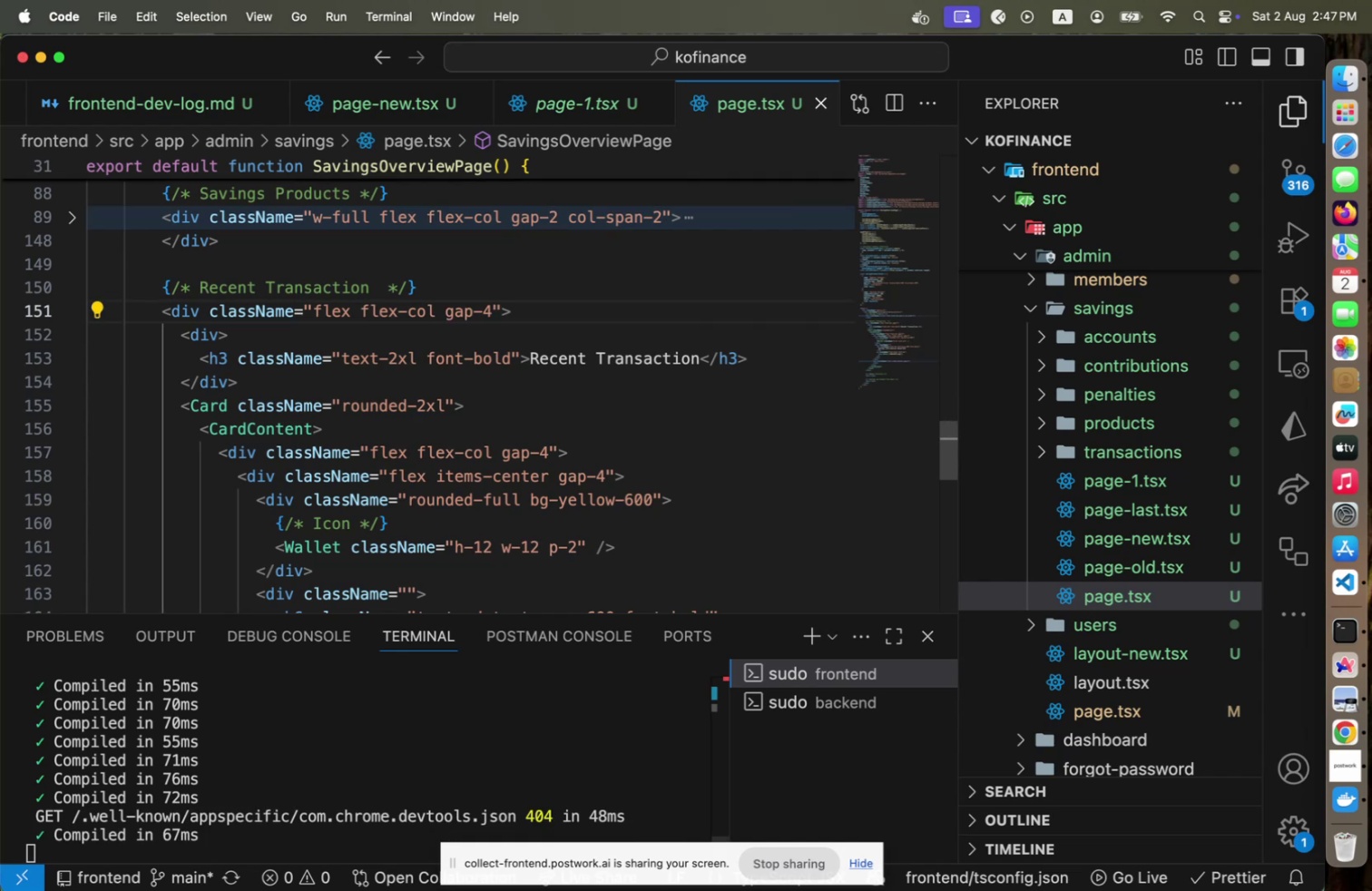 
key(Meta+CommandLeft)
 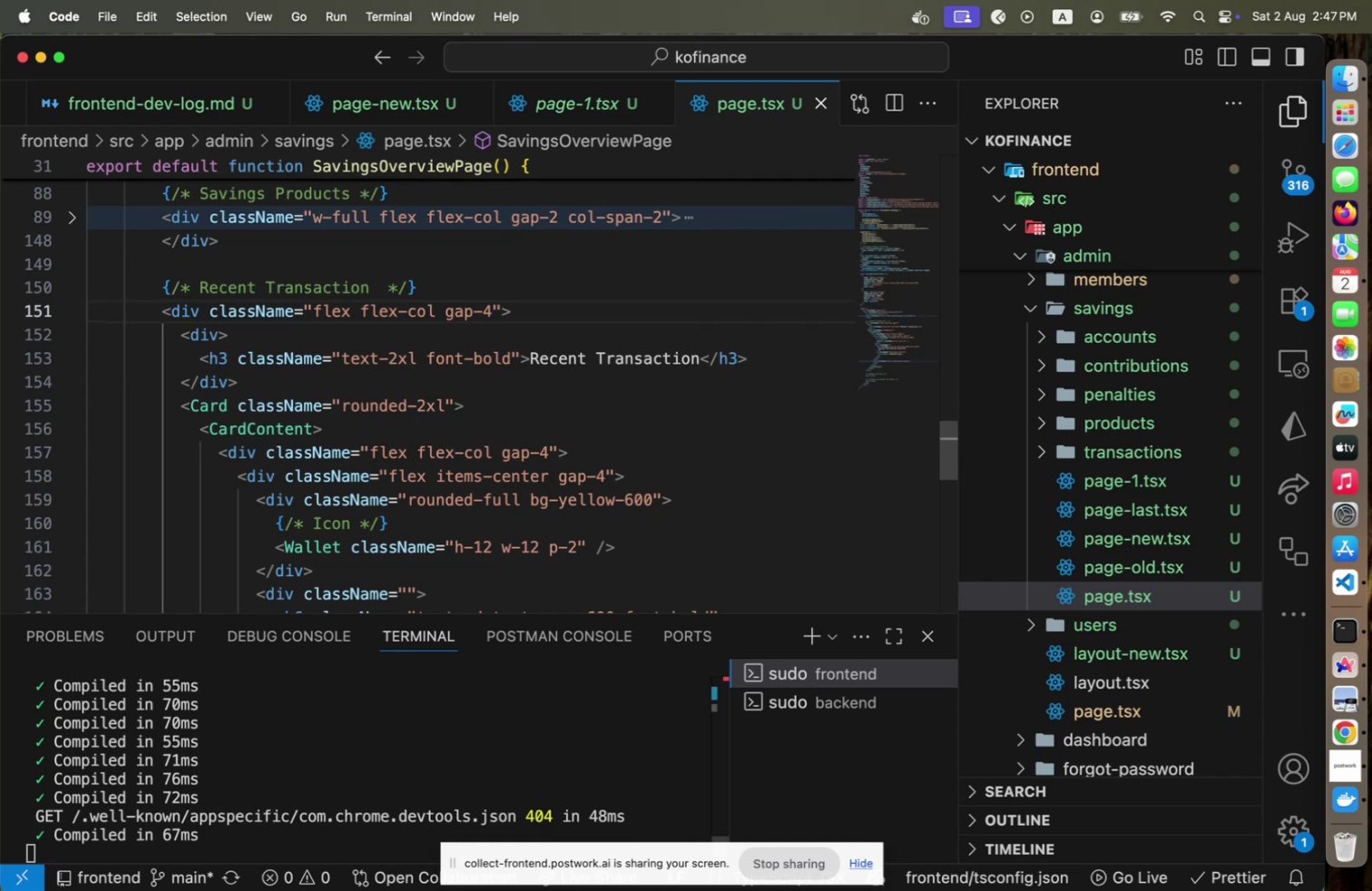 
key(Meta+Tab)
 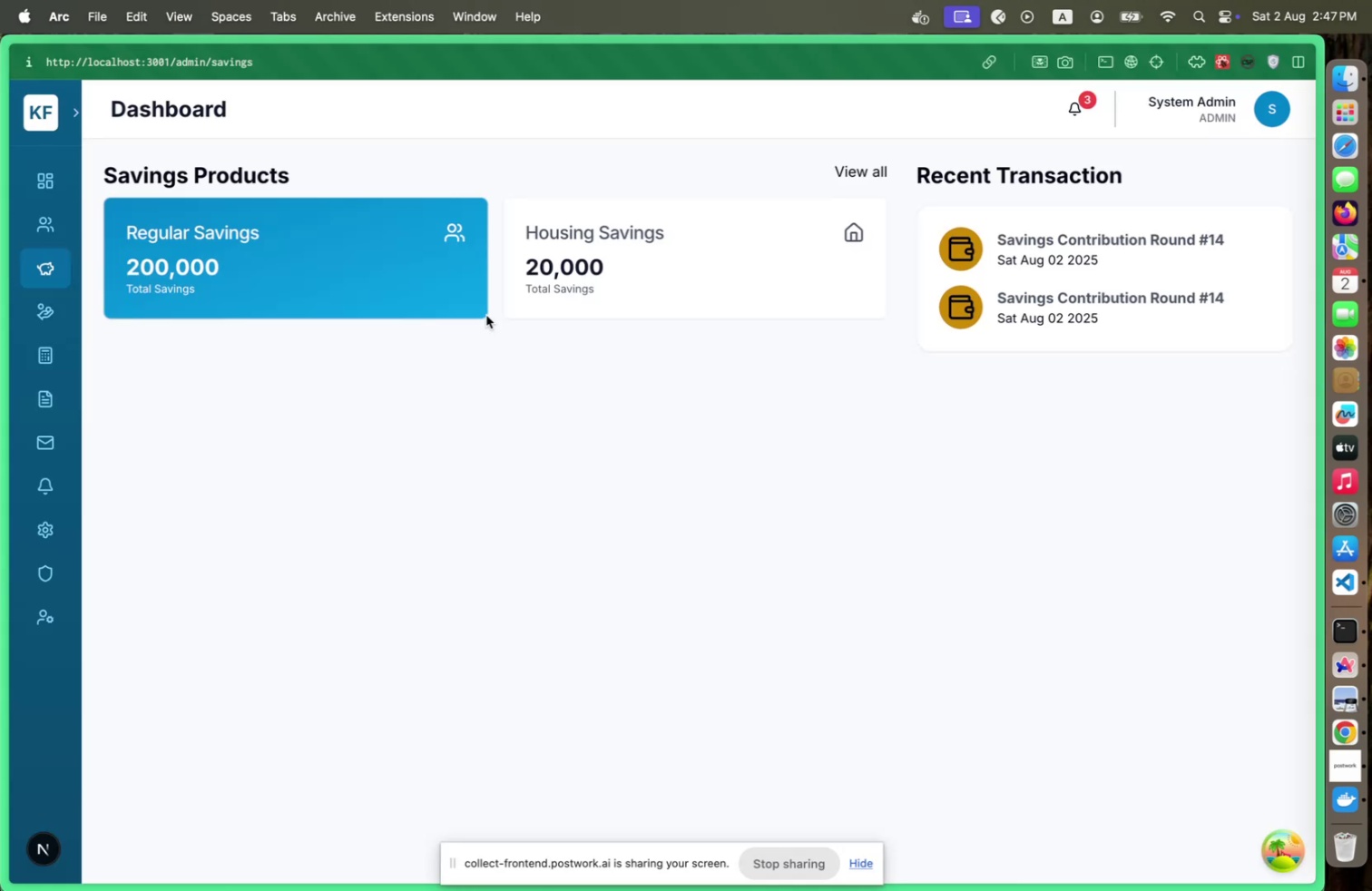 
wait(9.53)
 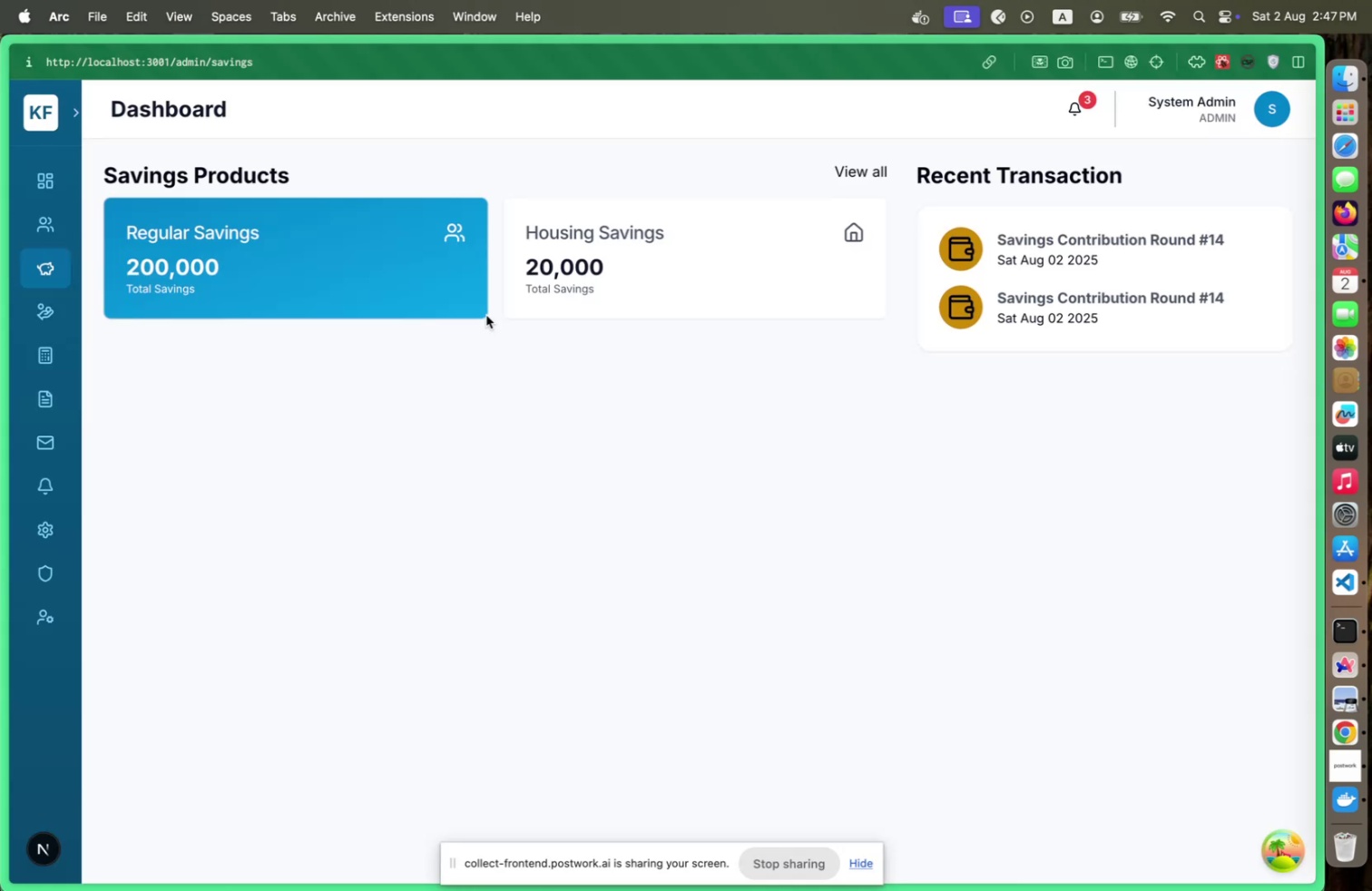 
key(Meta+CommandLeft)
 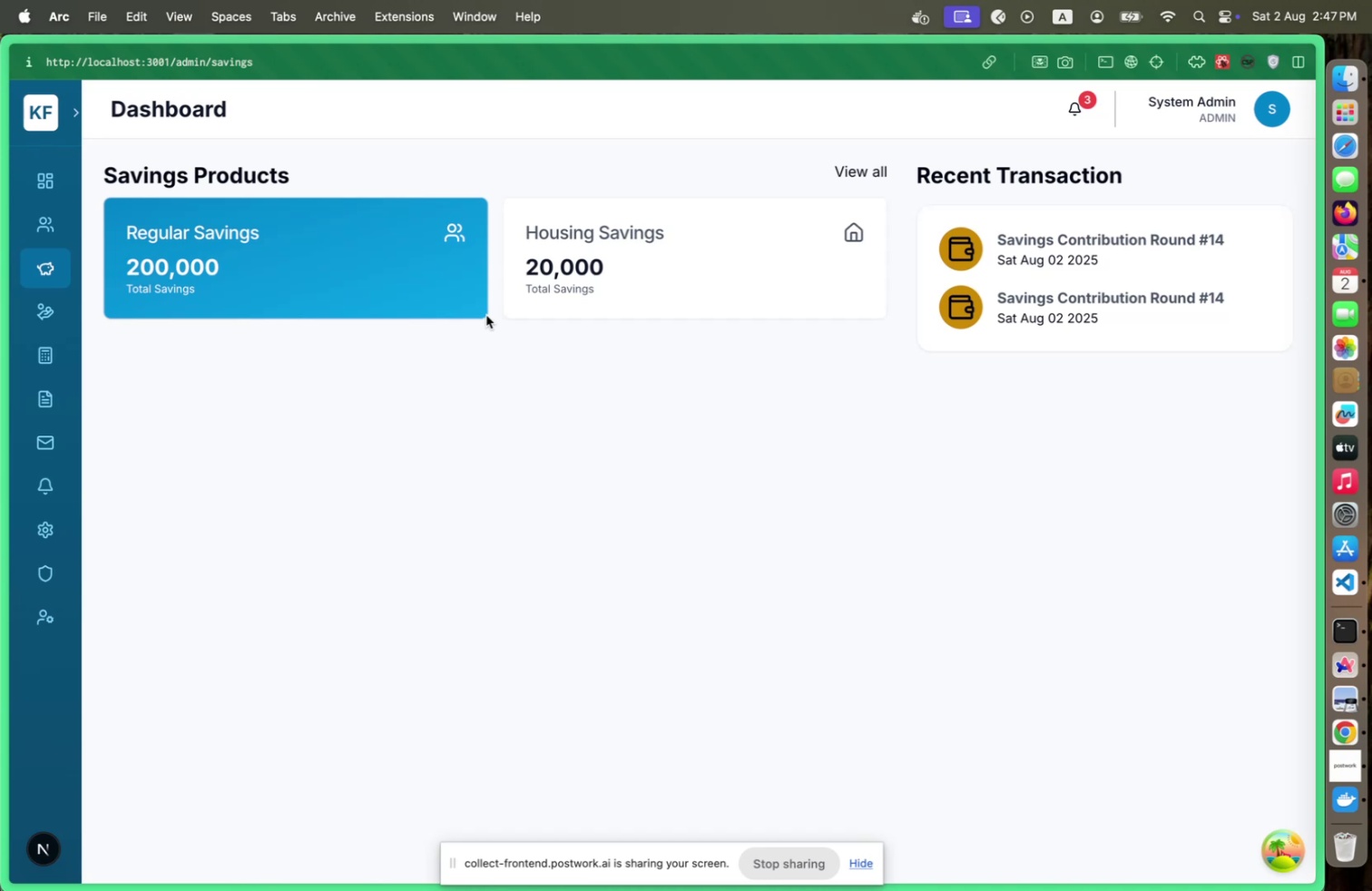 
key(Meta+Tab)
 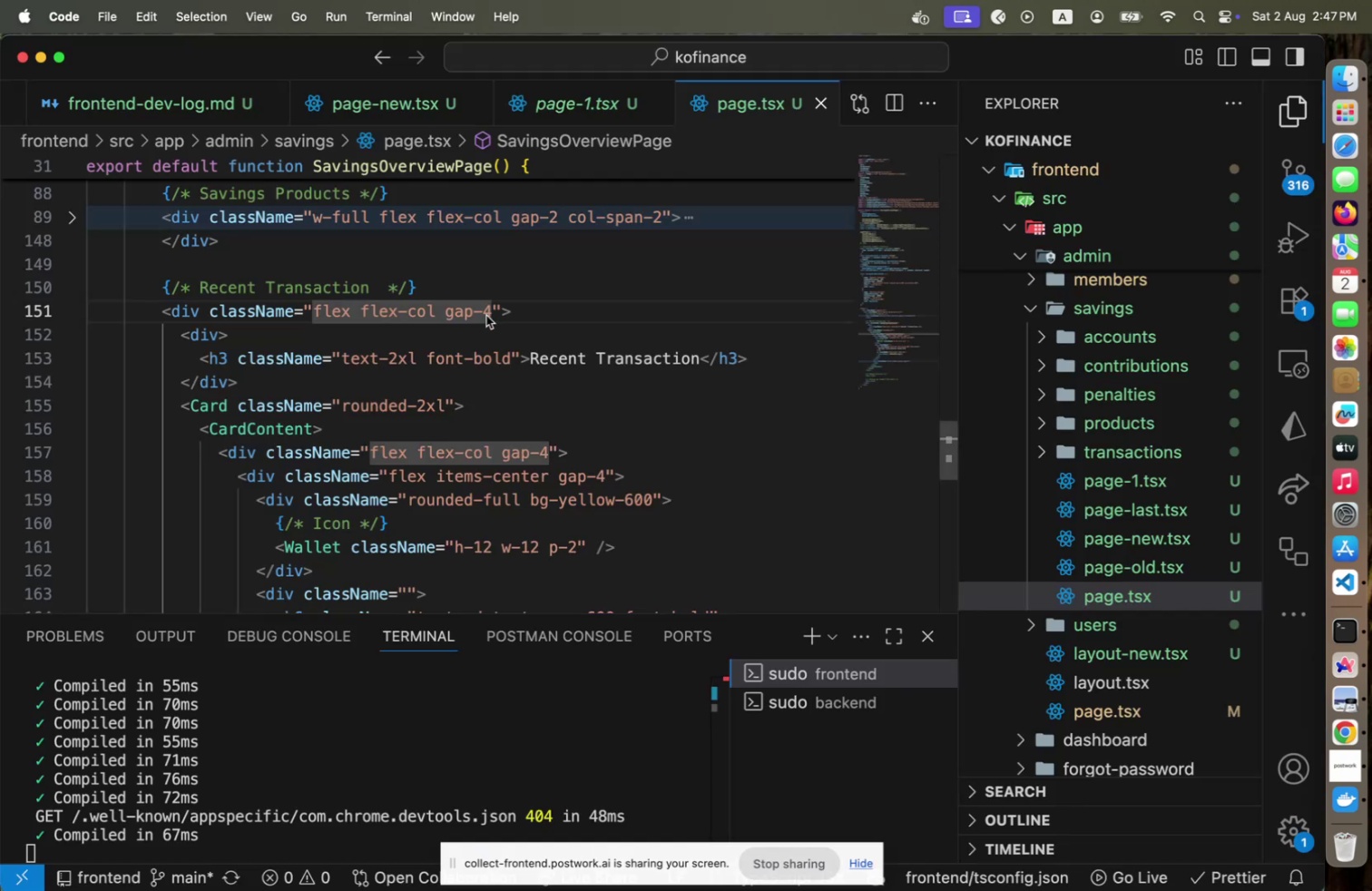 
key(Meta+CommandLeft)
 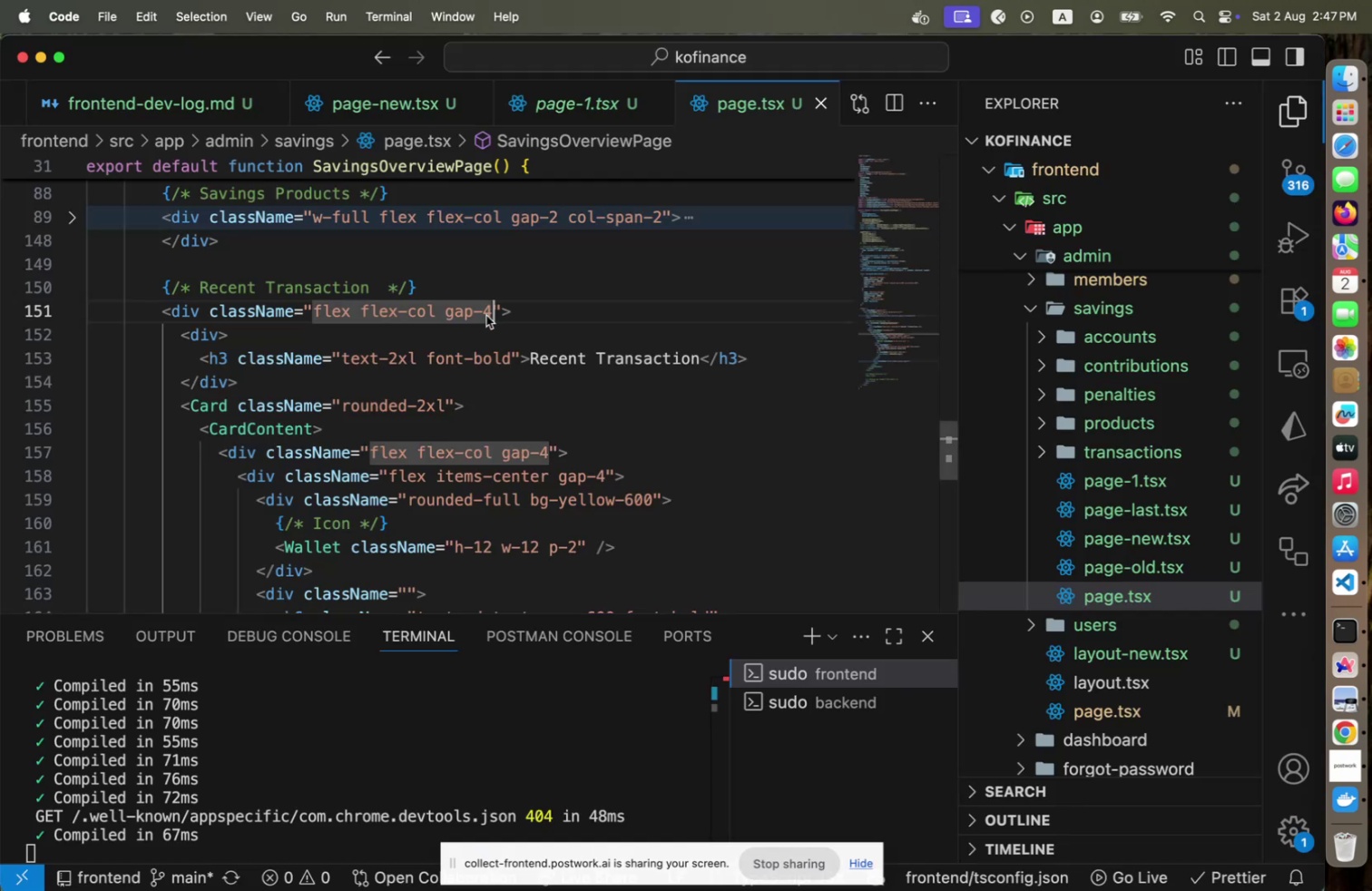 
key(Meta+Tab)
 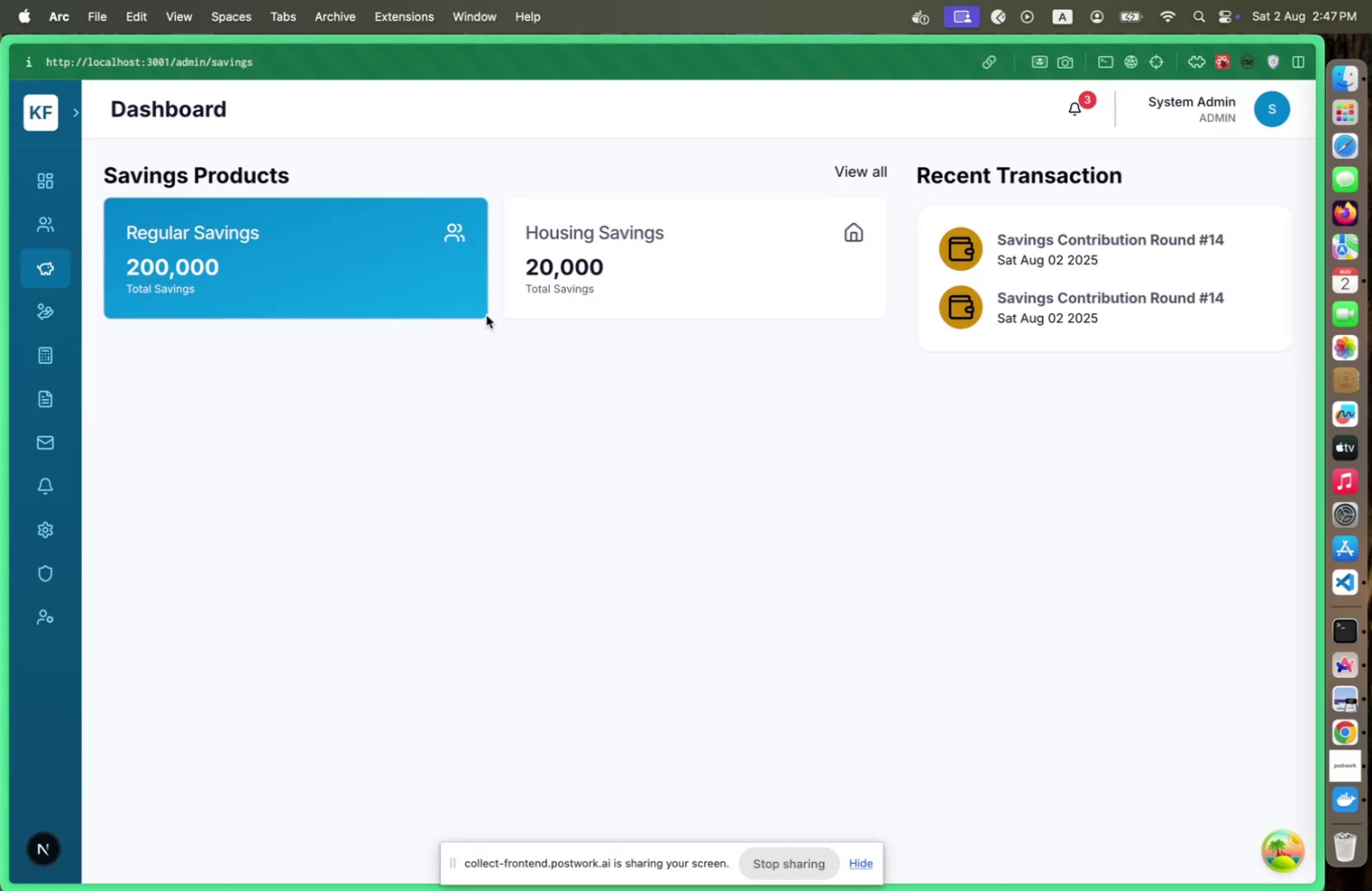 
key(Meta+CommandLeft)
 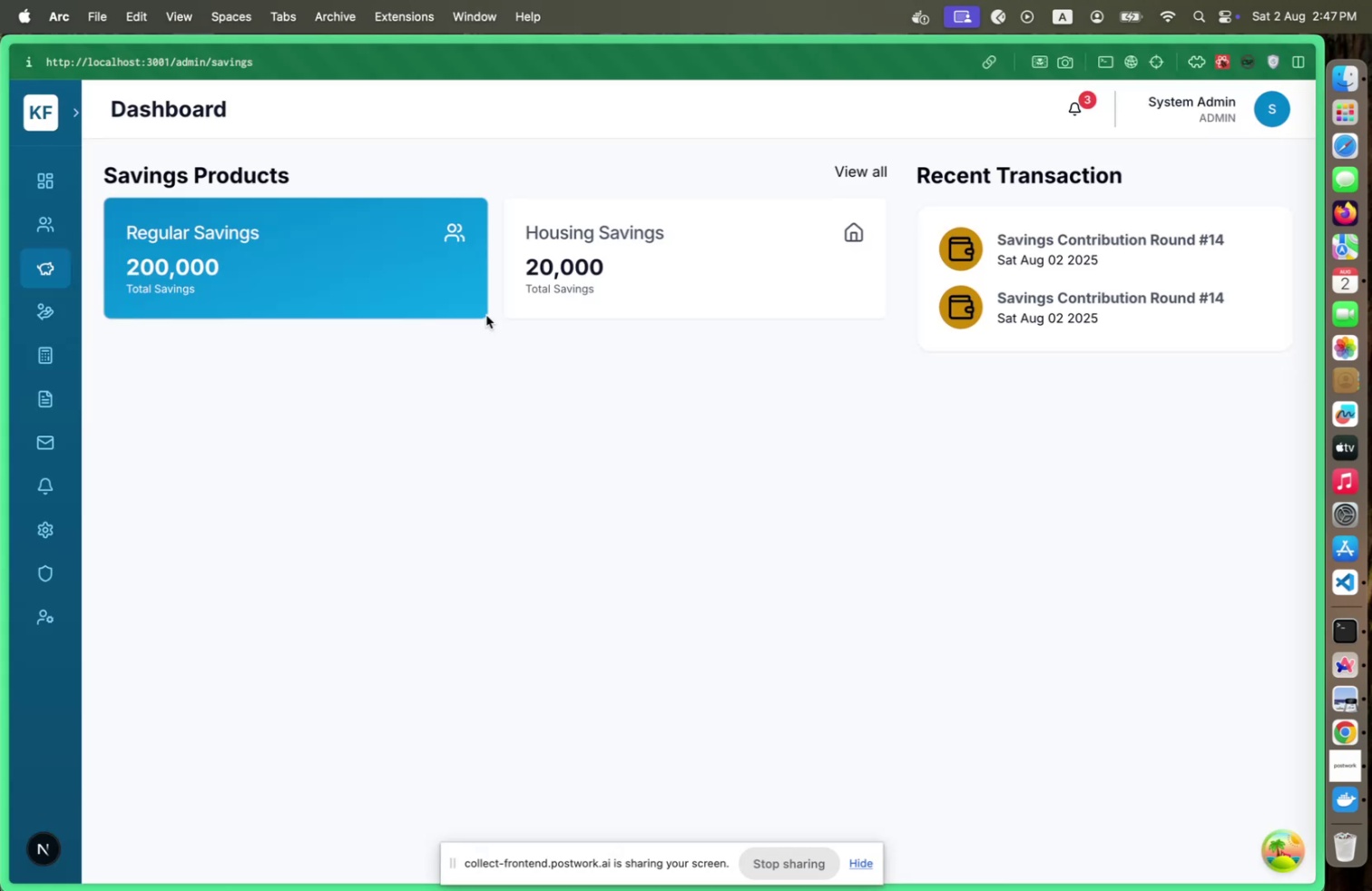 
key(Meta+Tab)
 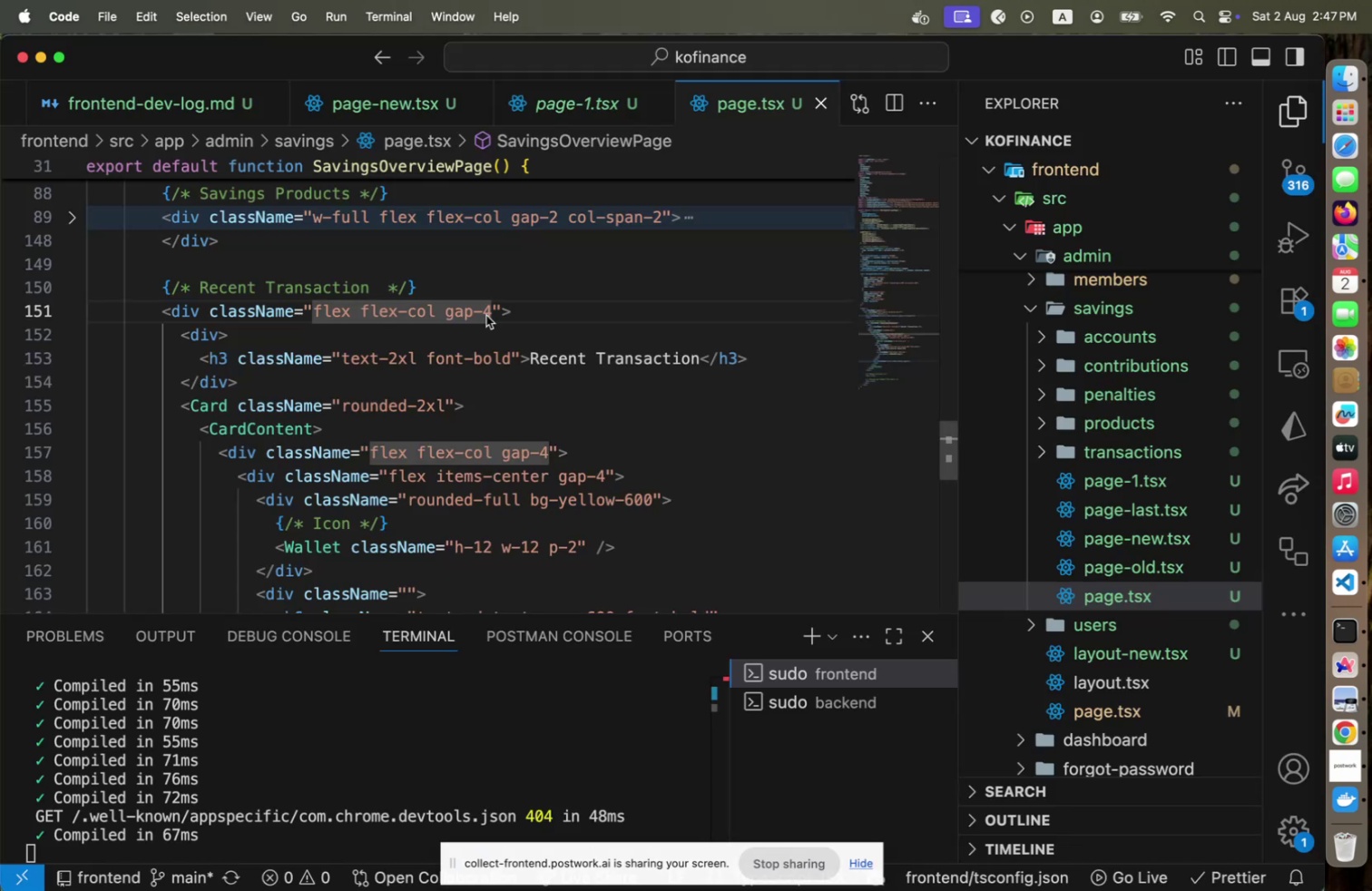 
hold_key(key=ArrowUp, duration=0.41)
 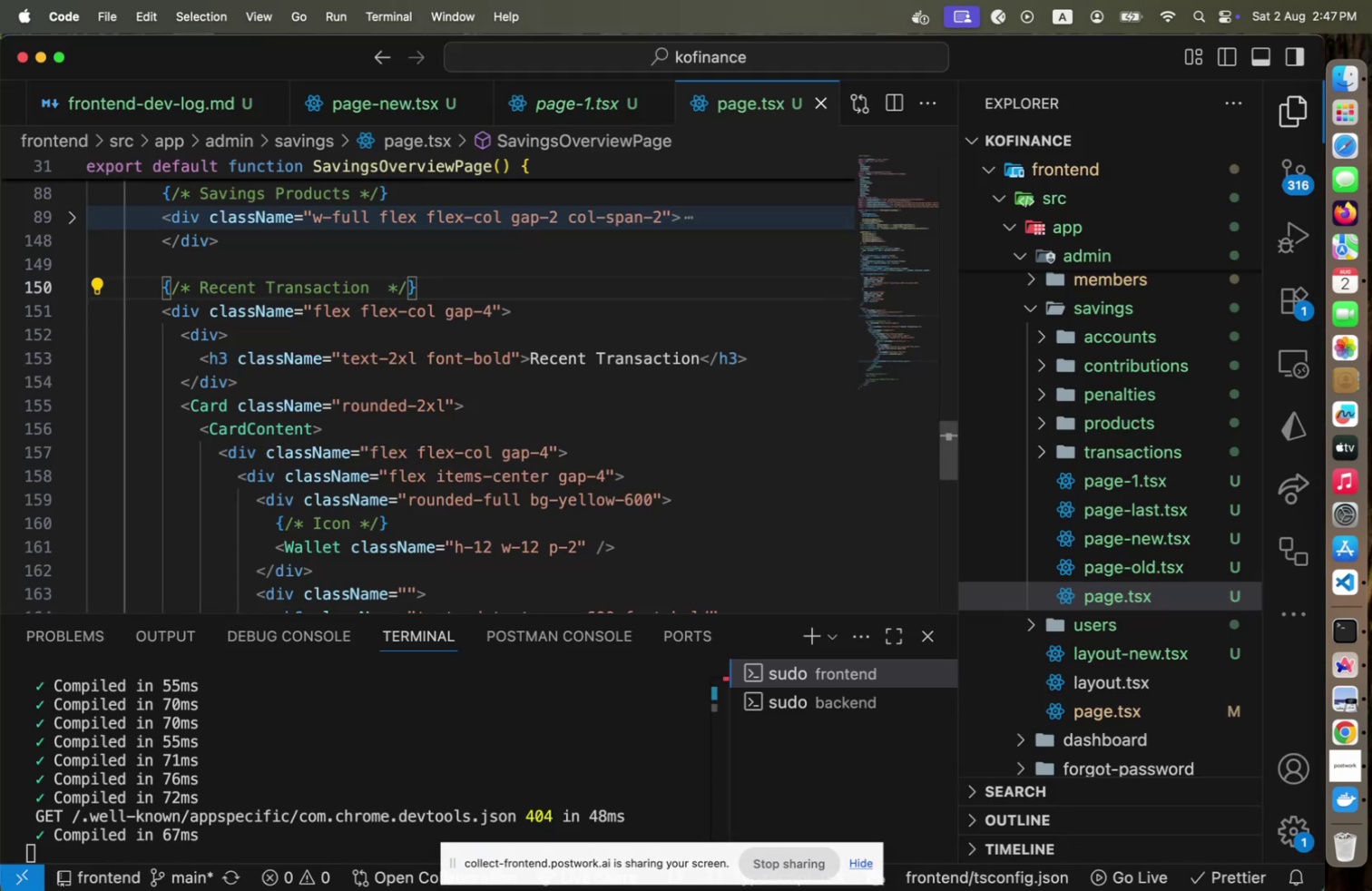 
key(Meta+CommandLeft)
 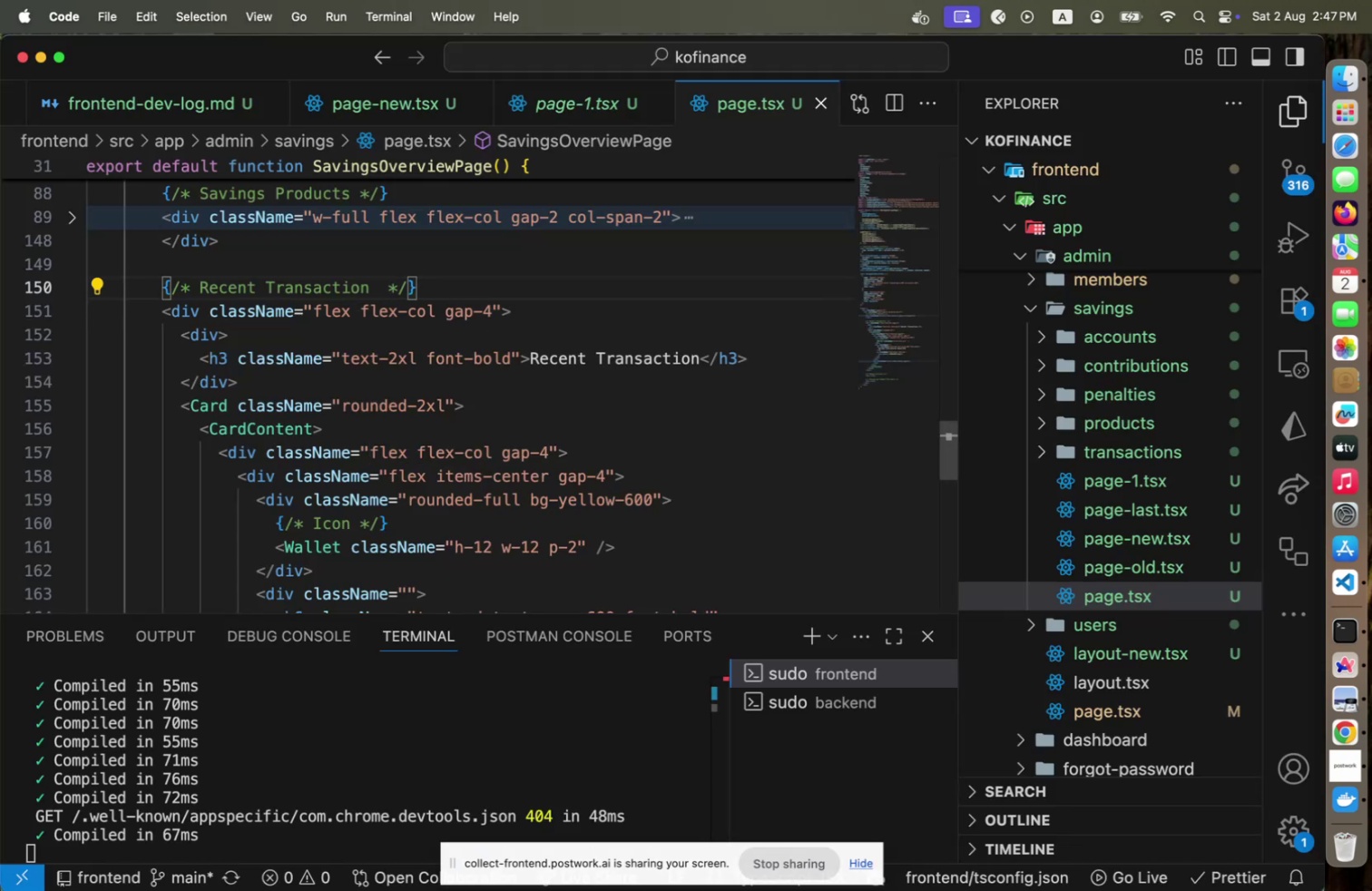 
key(Meta+Tab)
 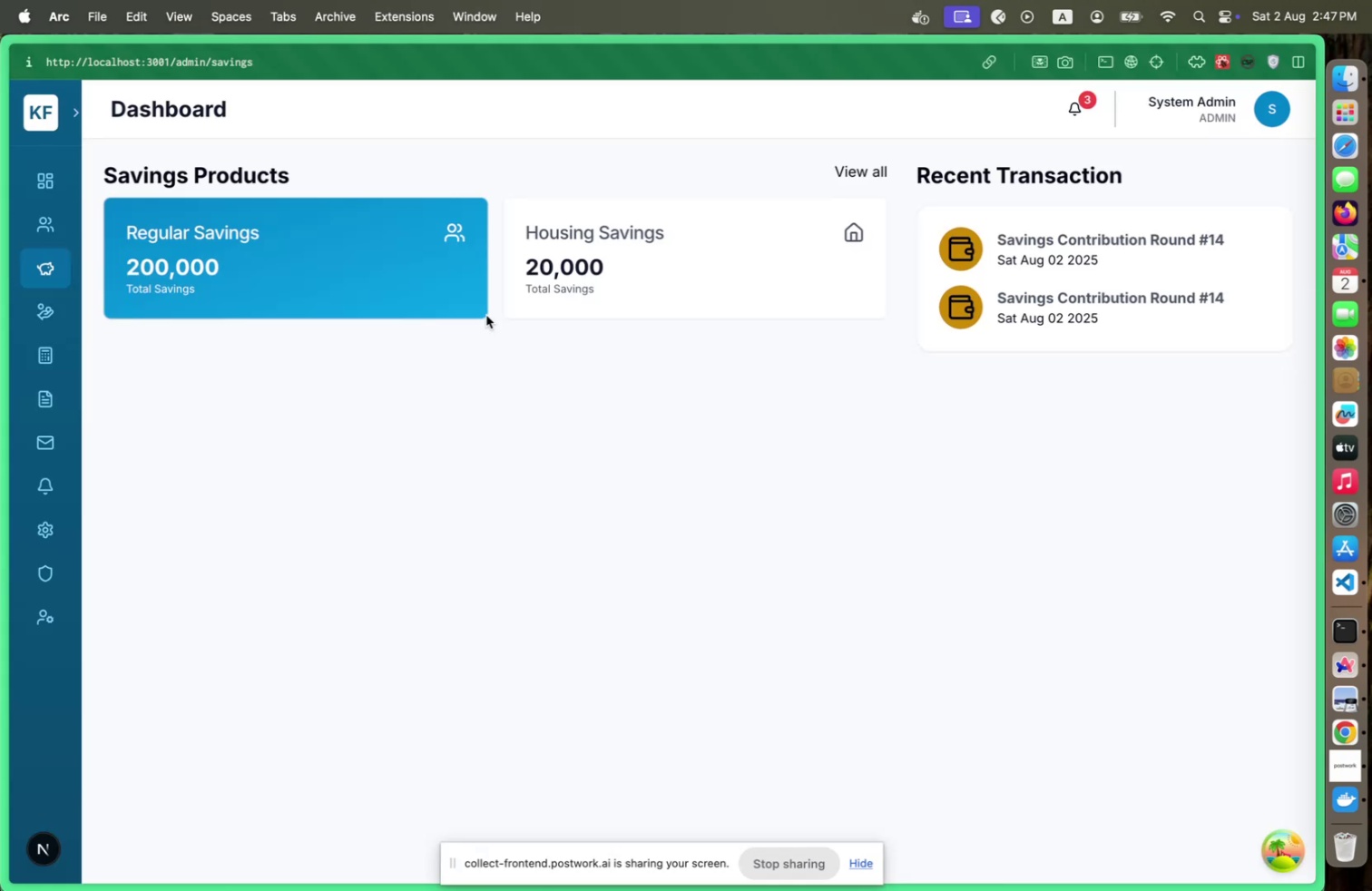 
key(Meta+CommandLeft)
 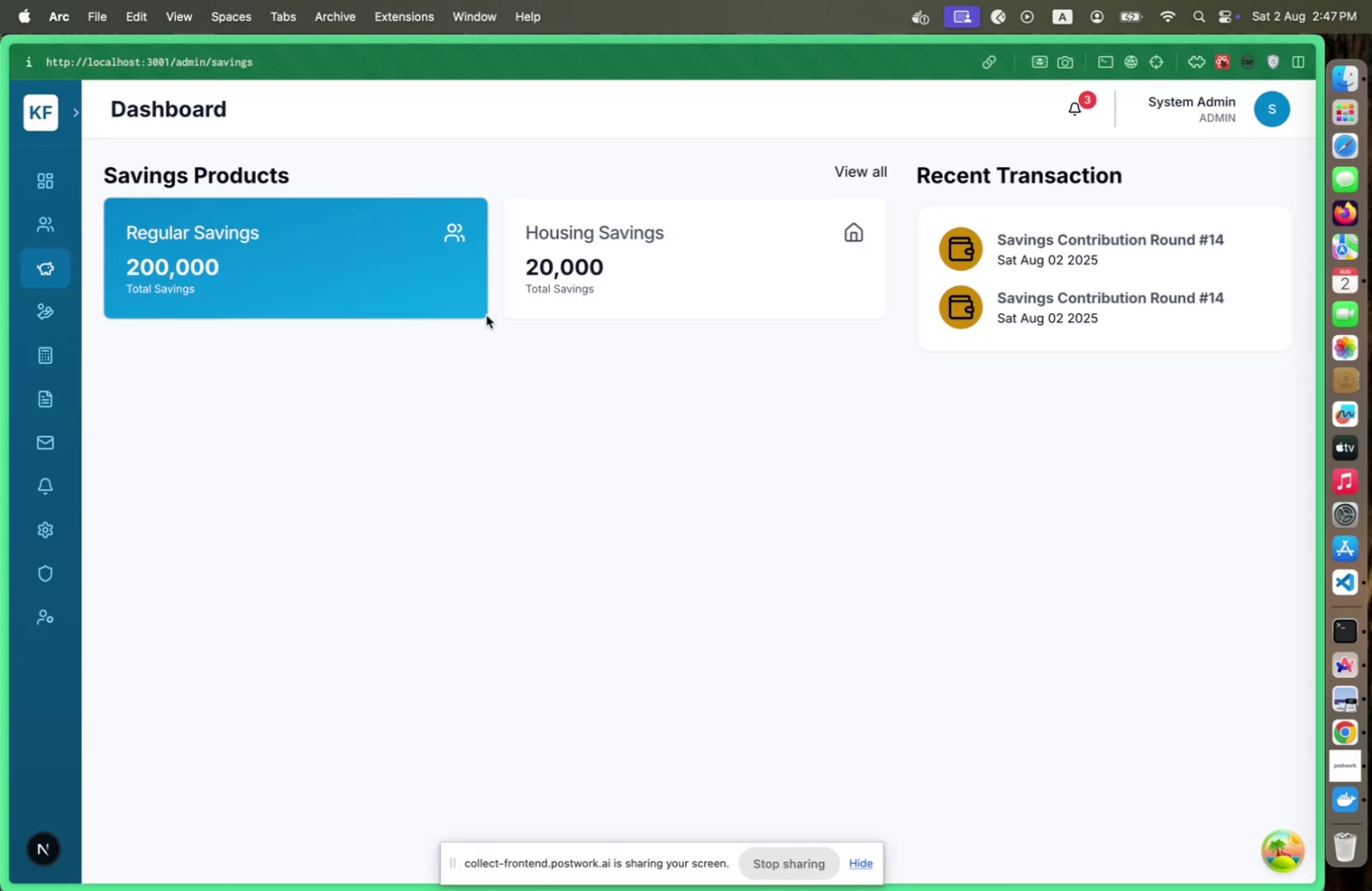 
key(Meta+Tab)
 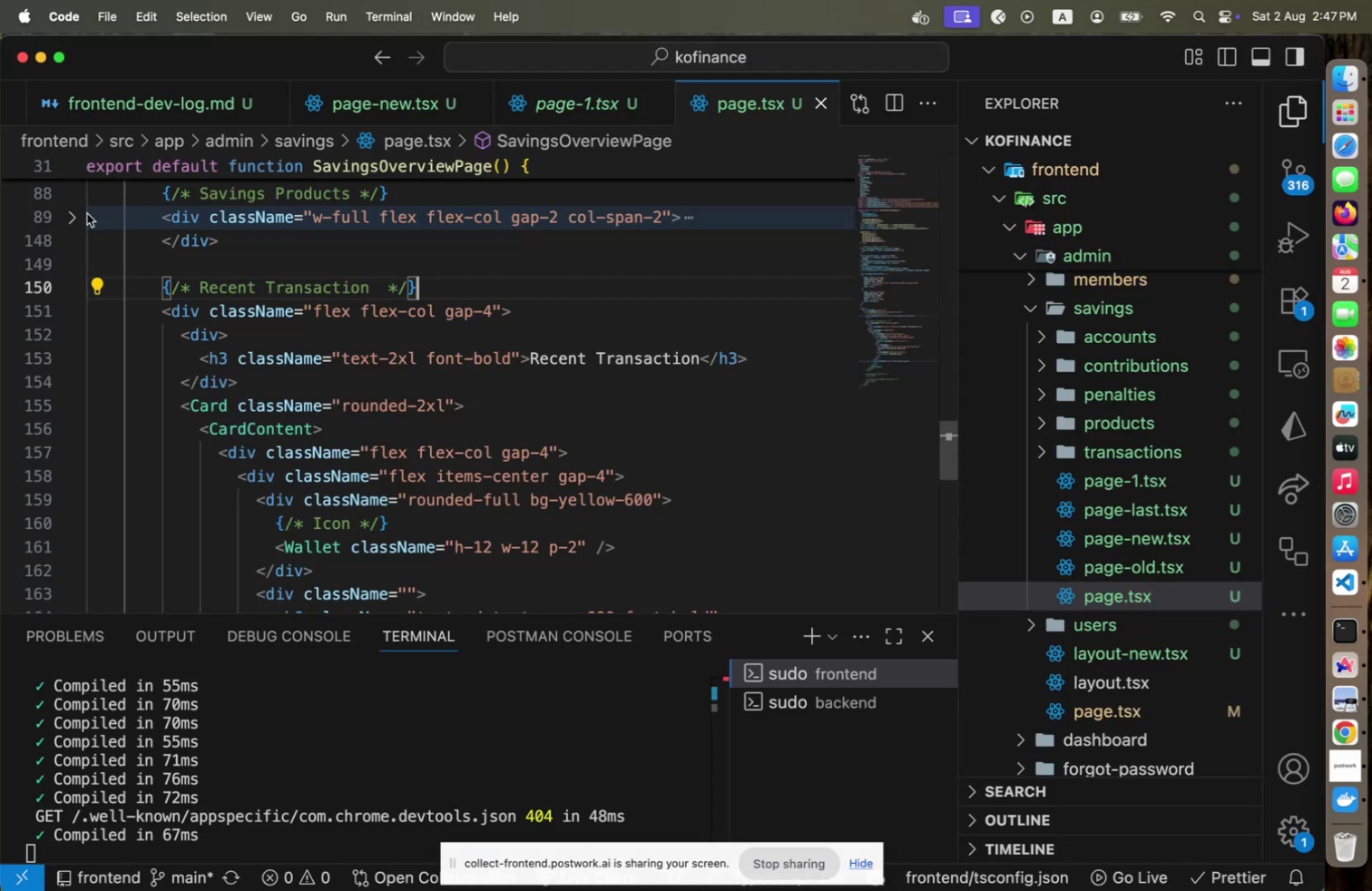 
left_click([78, 215])
 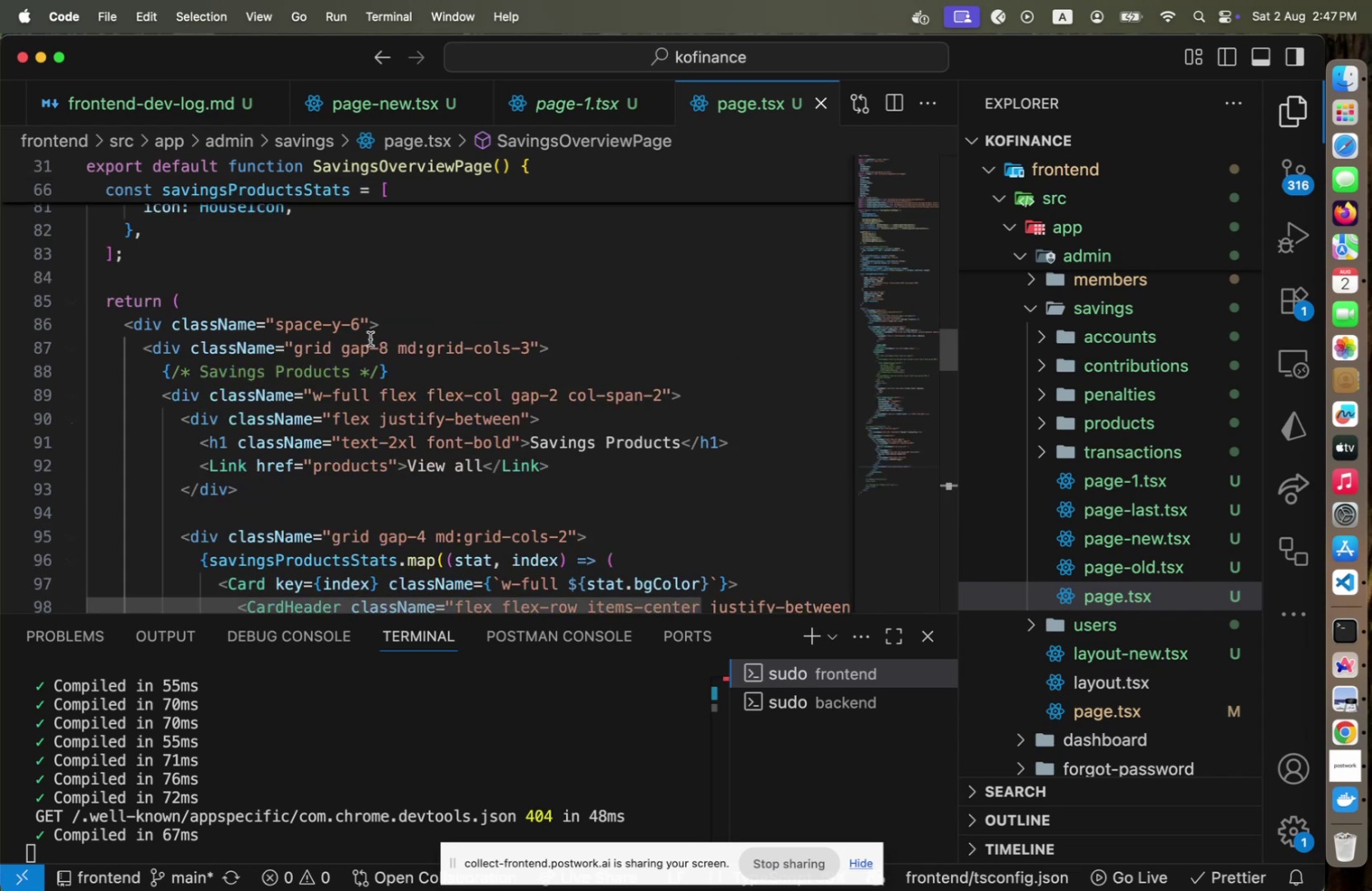 
scroll: coordinate [370, 340], scroll_direction: down, amount: 4.0
 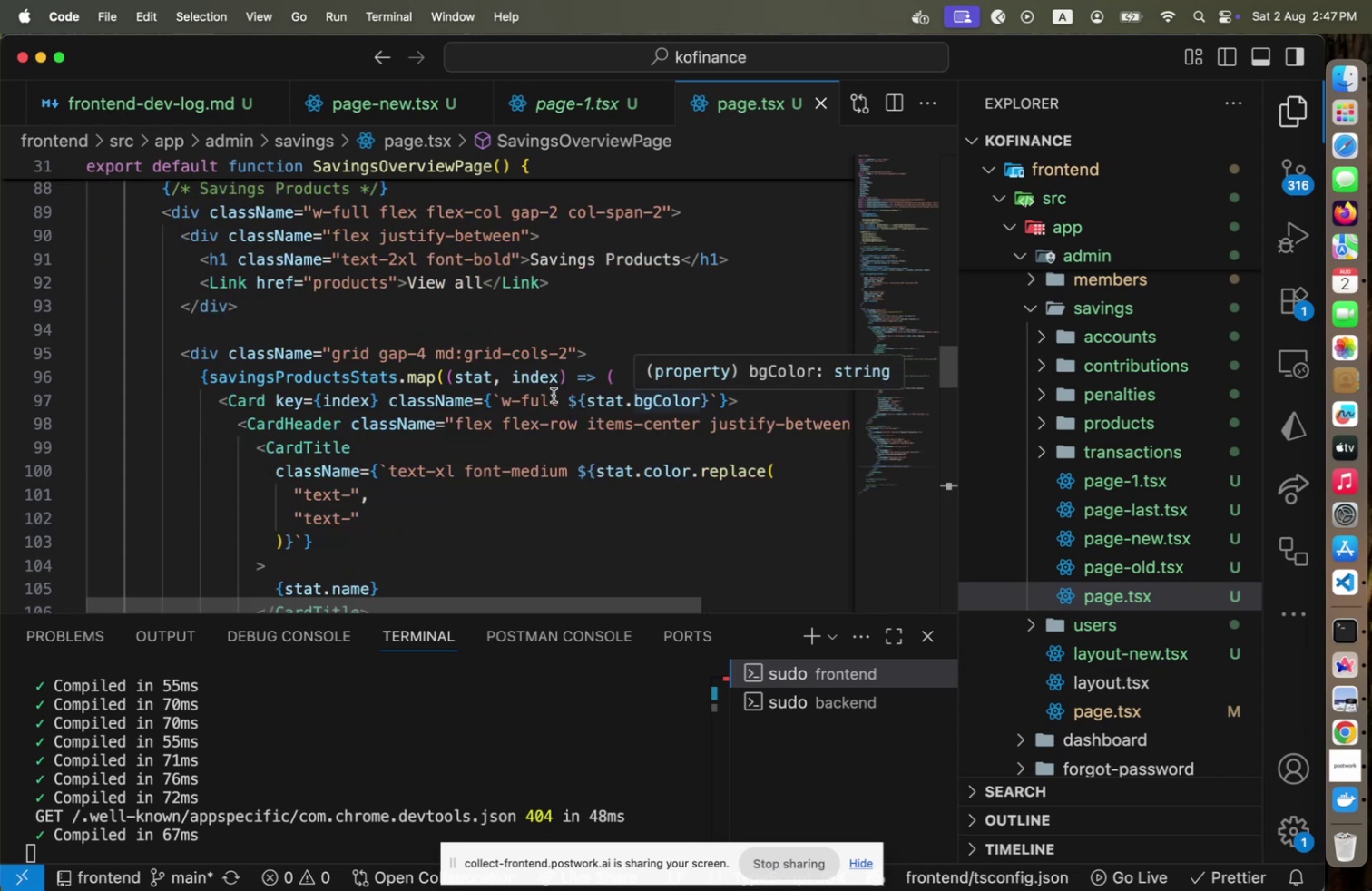 
left_click([553, 395])
 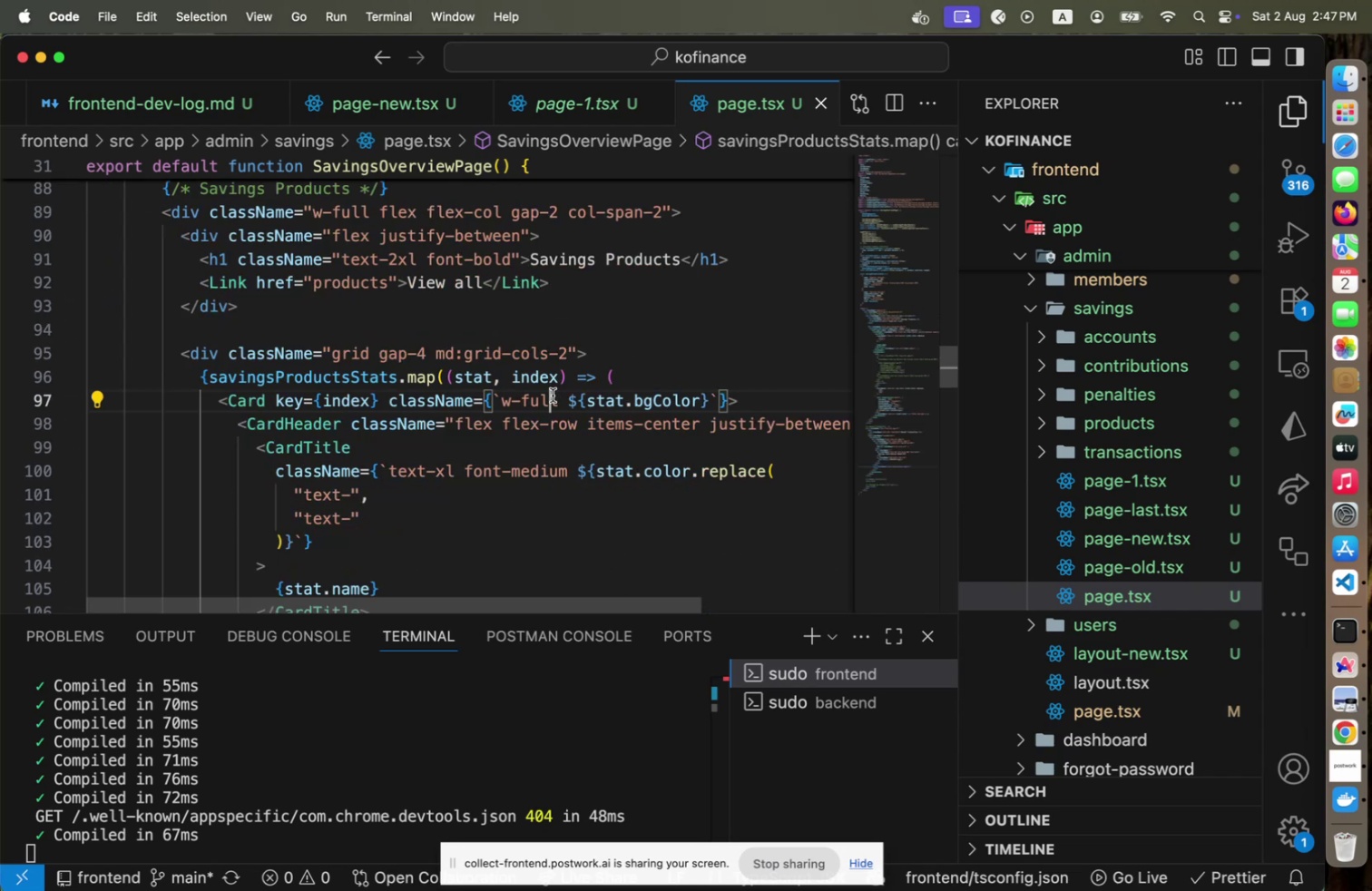 
key(ArrowRight)
 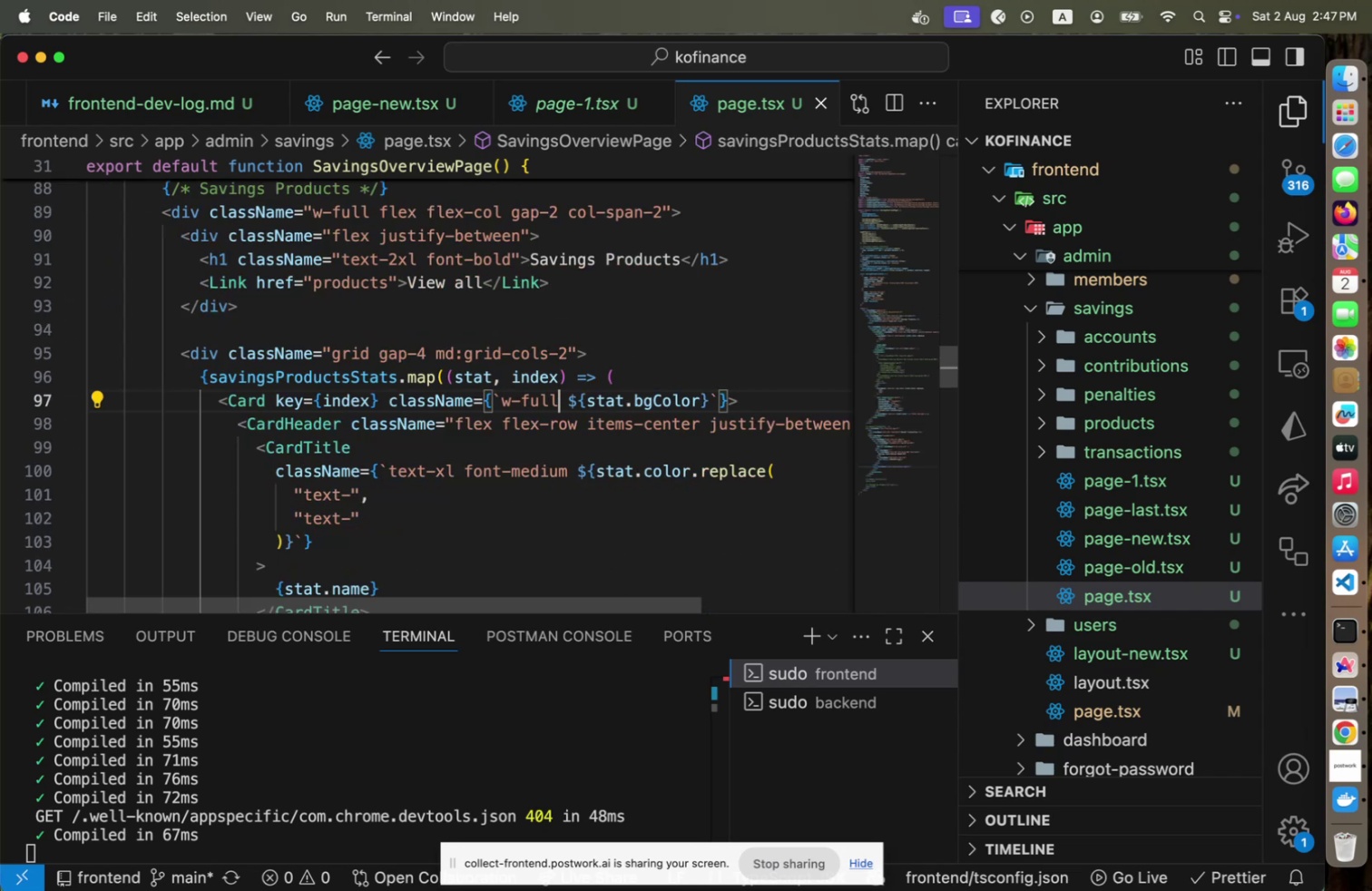 
key(Space)
 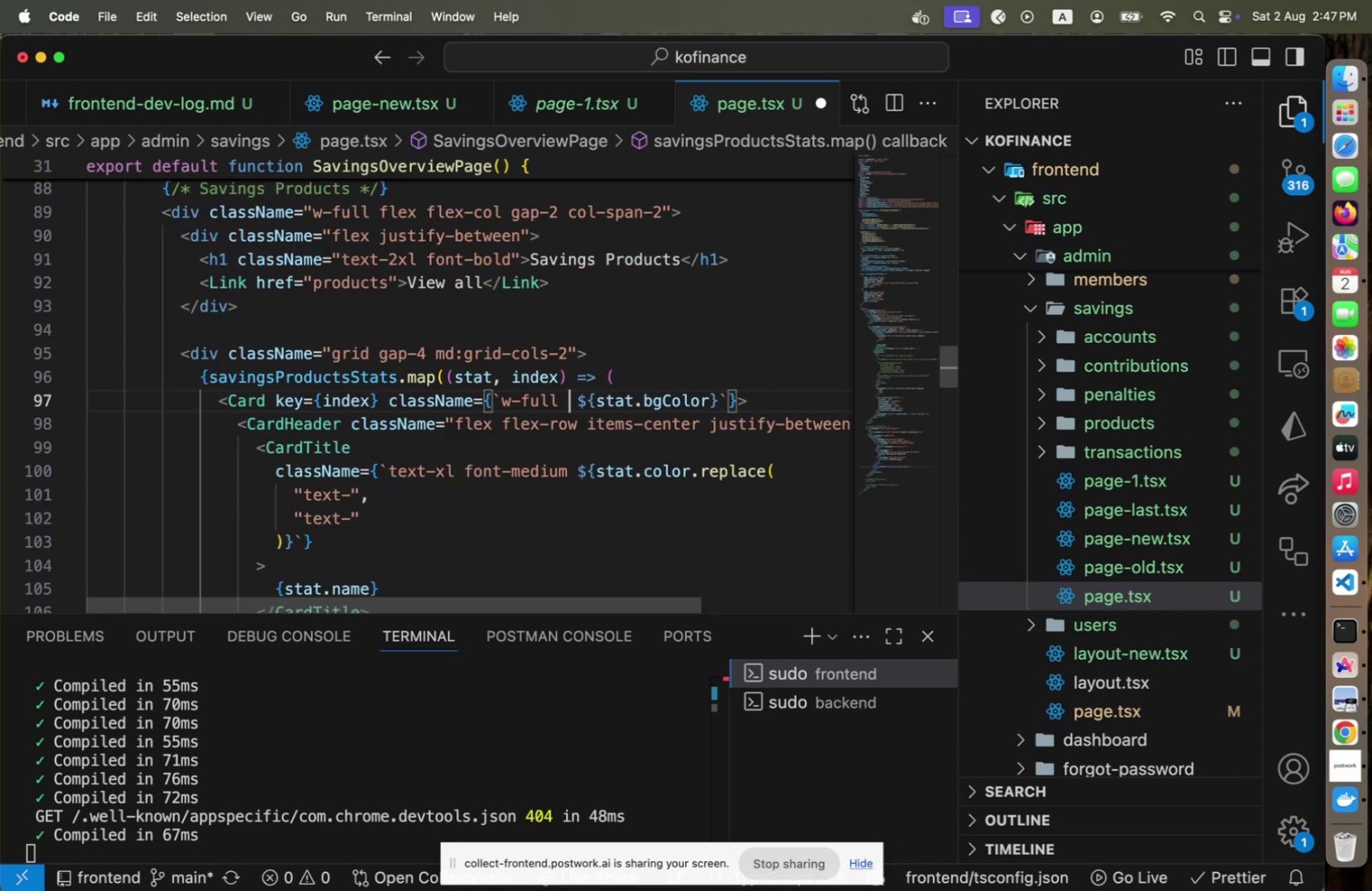 
key(ArrowLeft)
 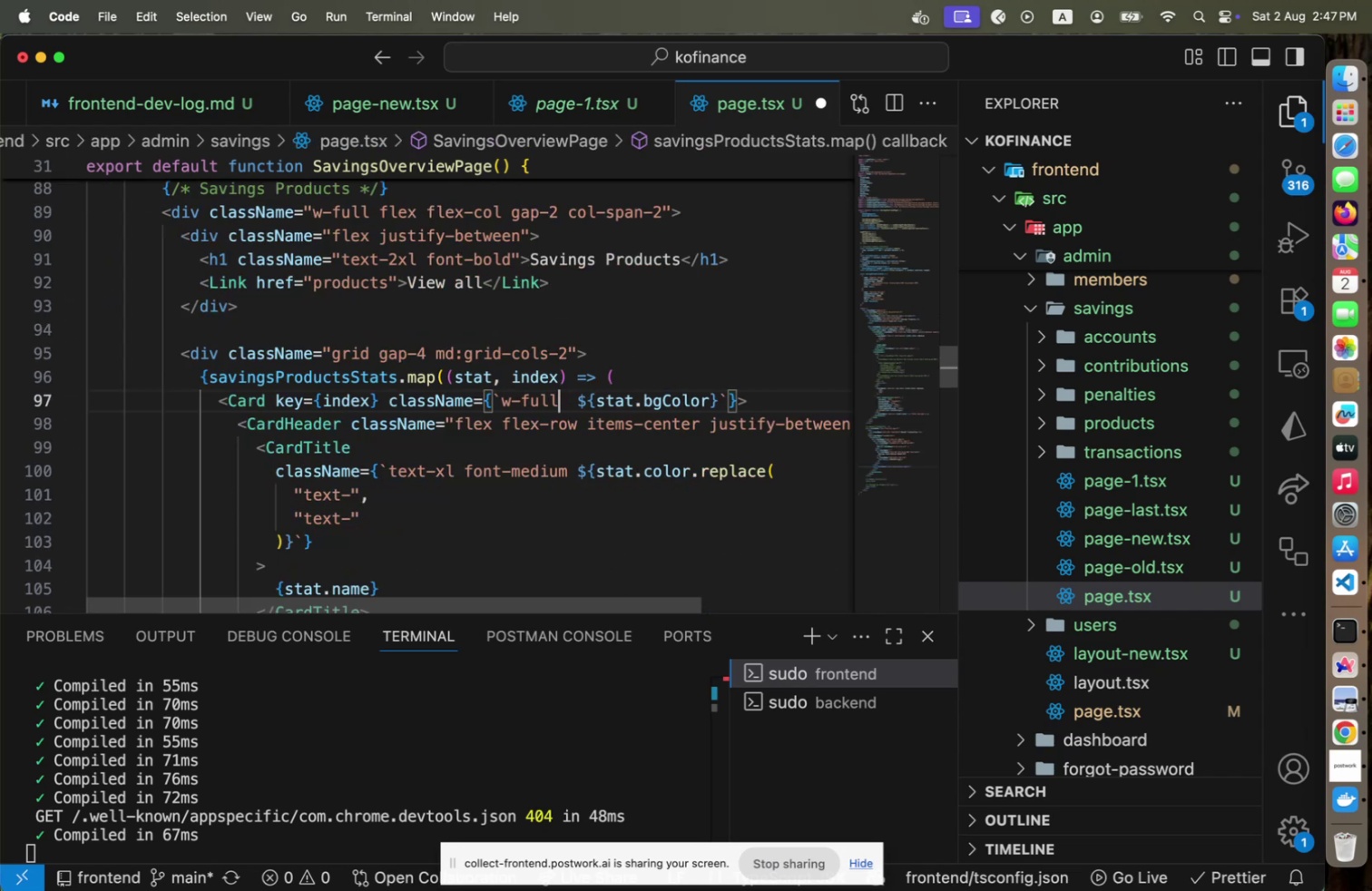 
key(Shift+ArrowLeft)
 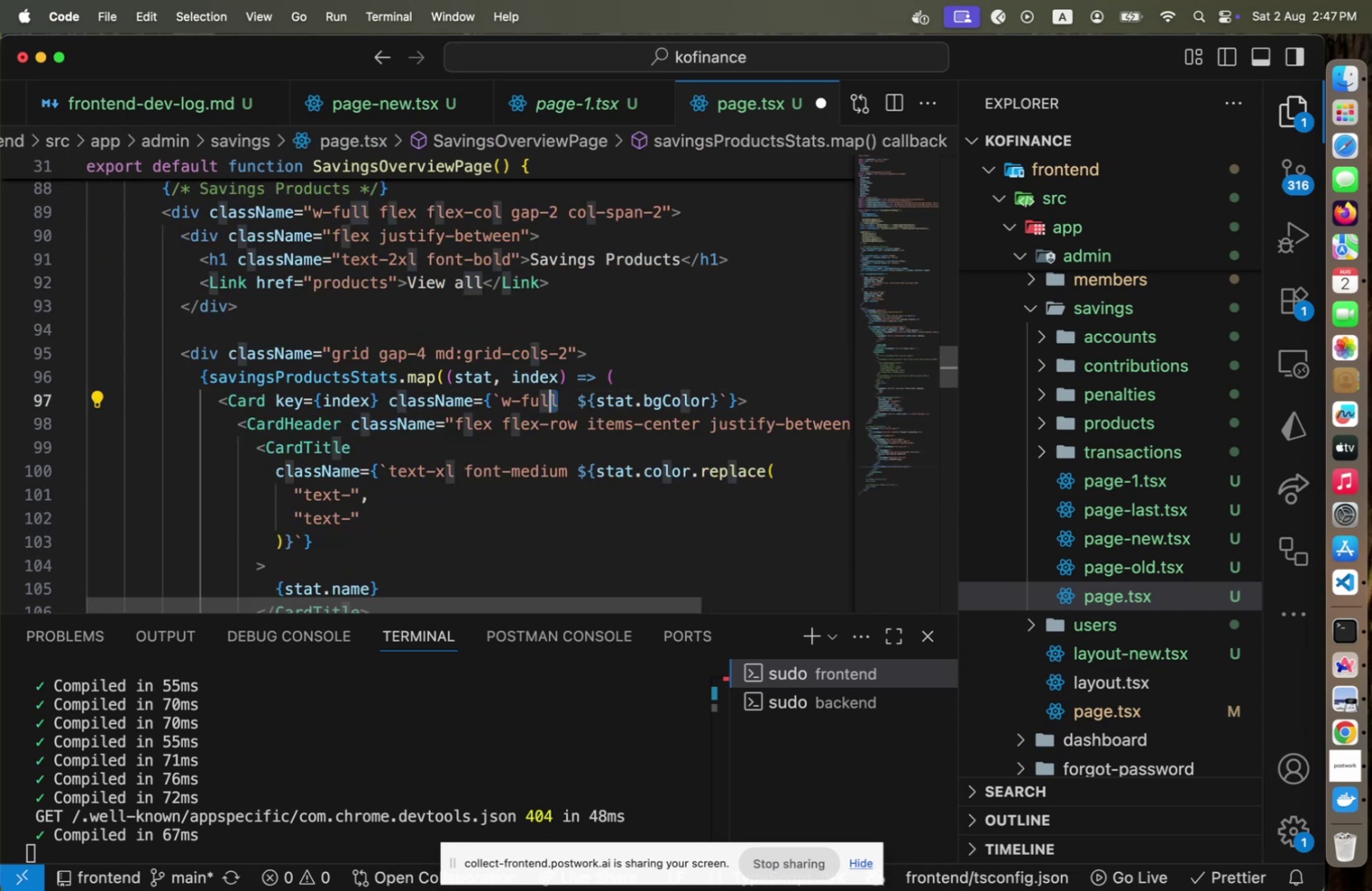 
key(Shift+ArrowLeft)
 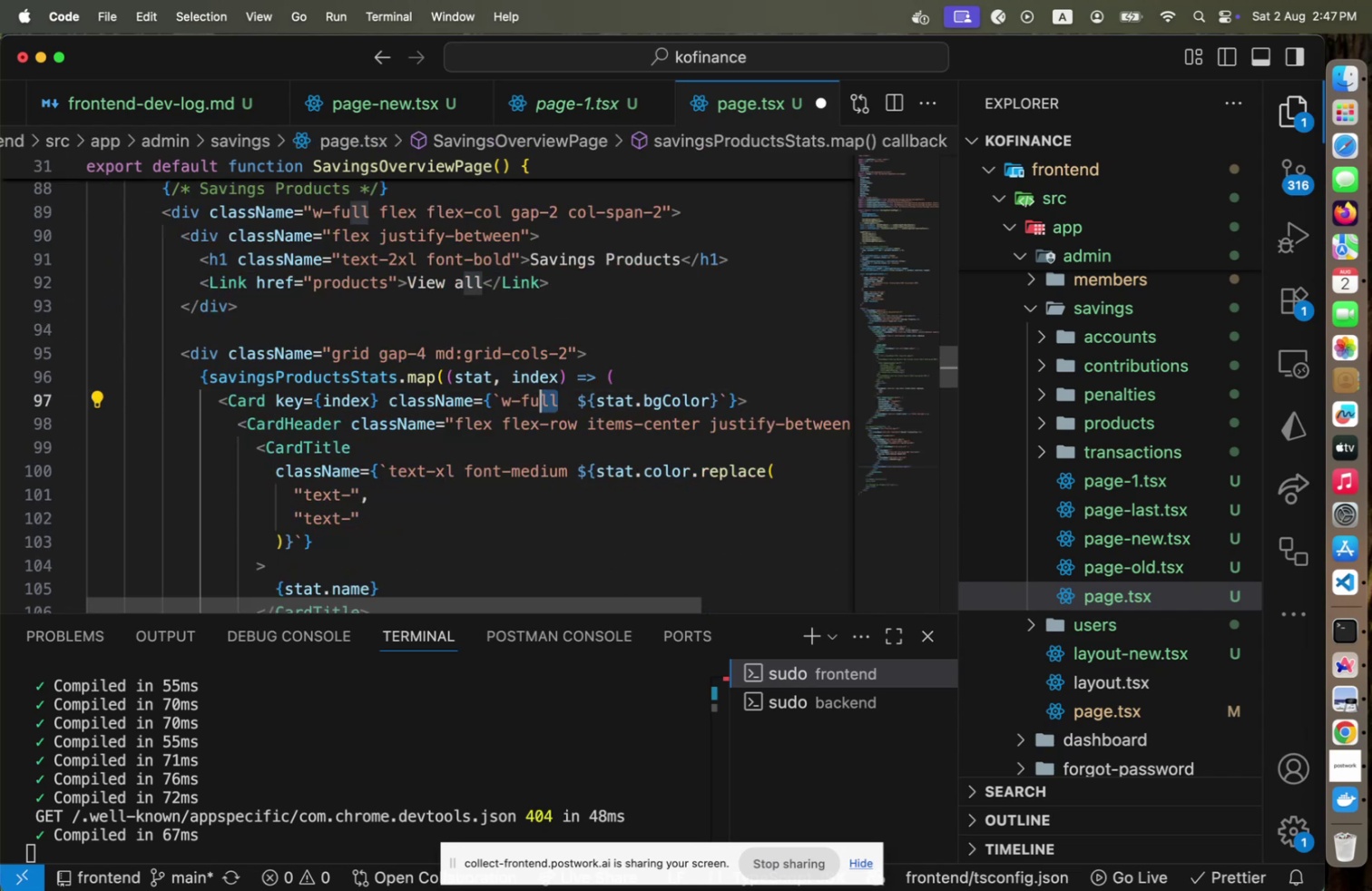 
key(Shift+ArrowLeft)
 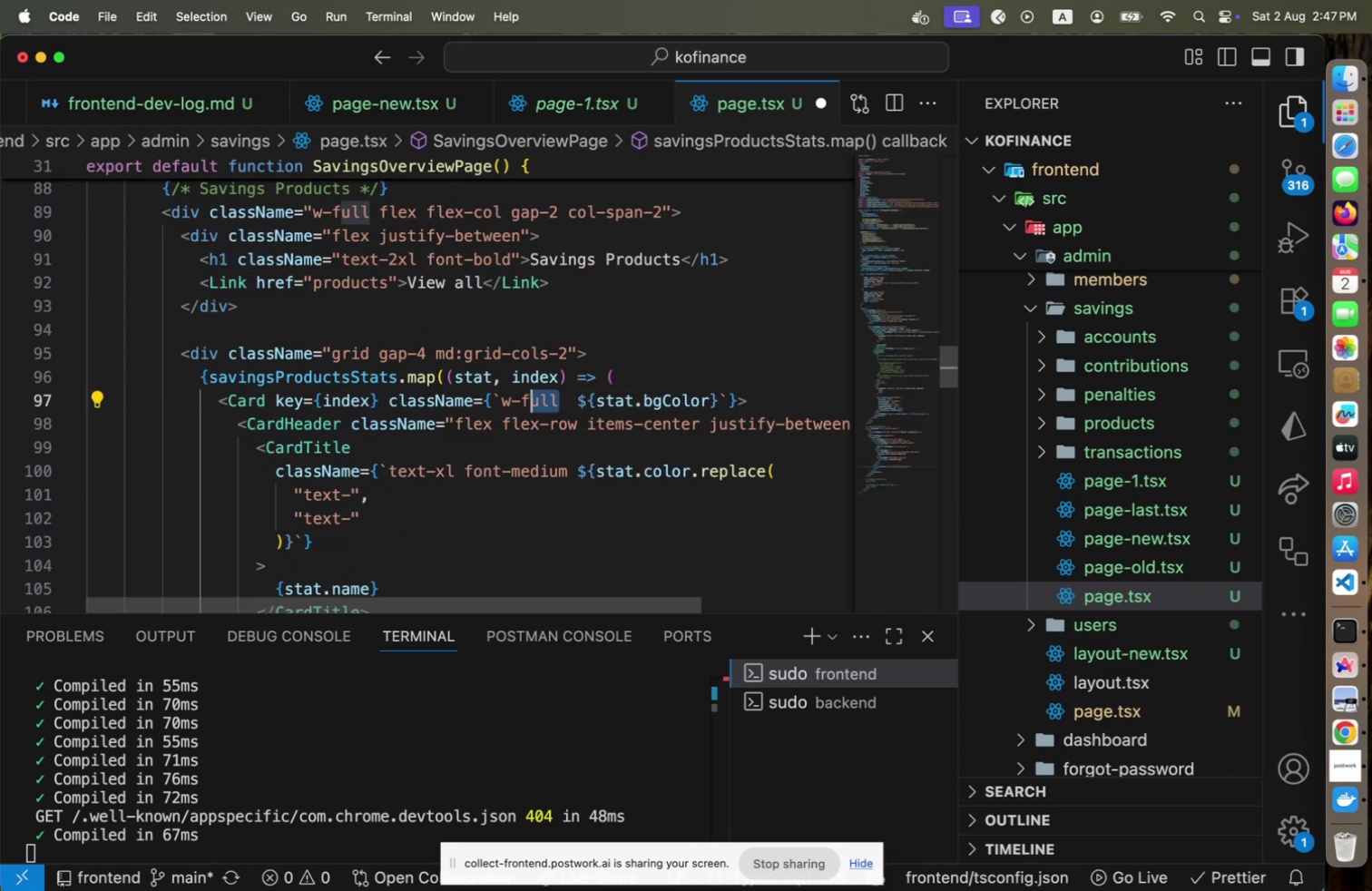 
key(Shift+ArrowLeft)
 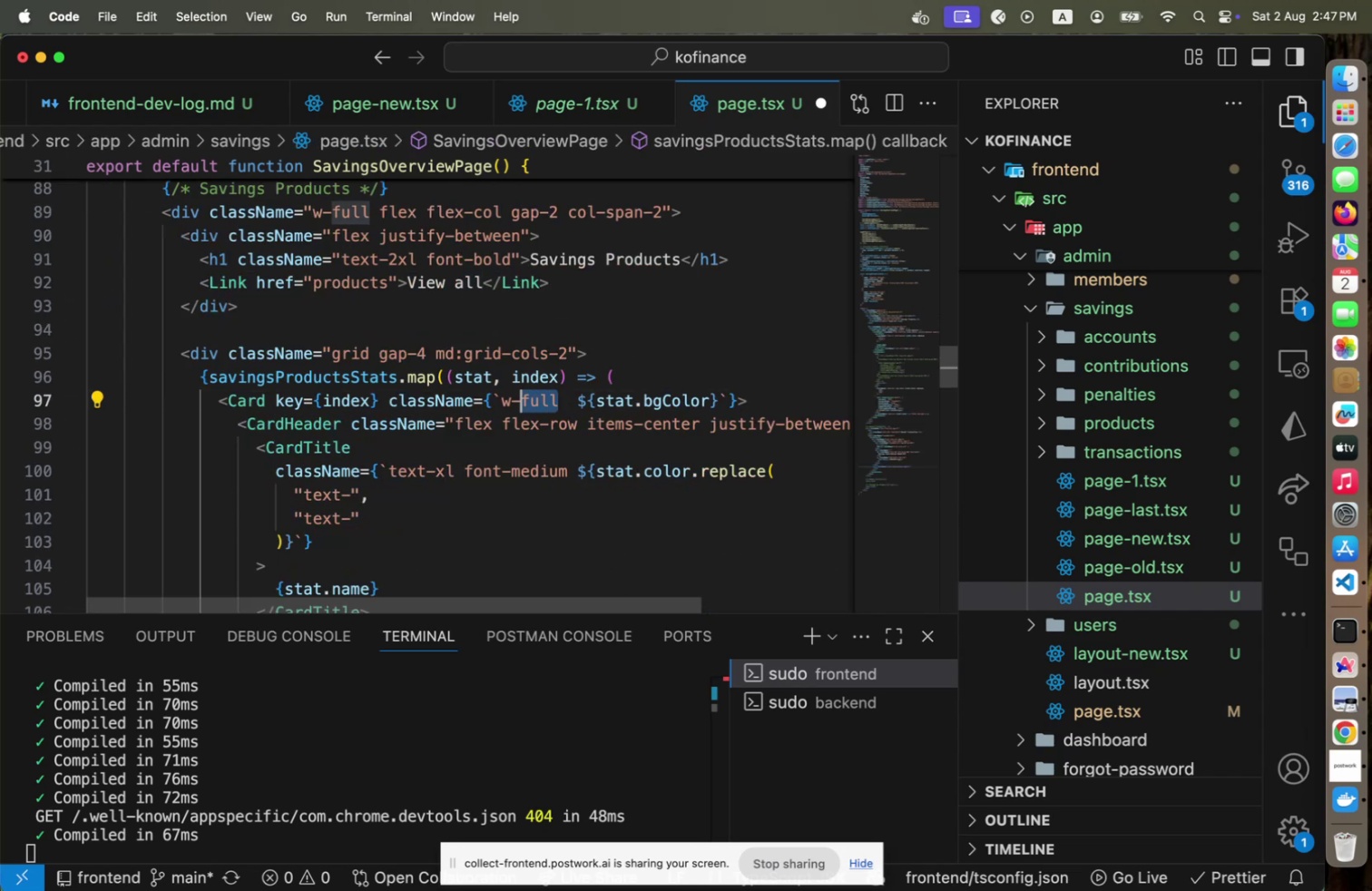 
key(Shift+ArrowLeft)
 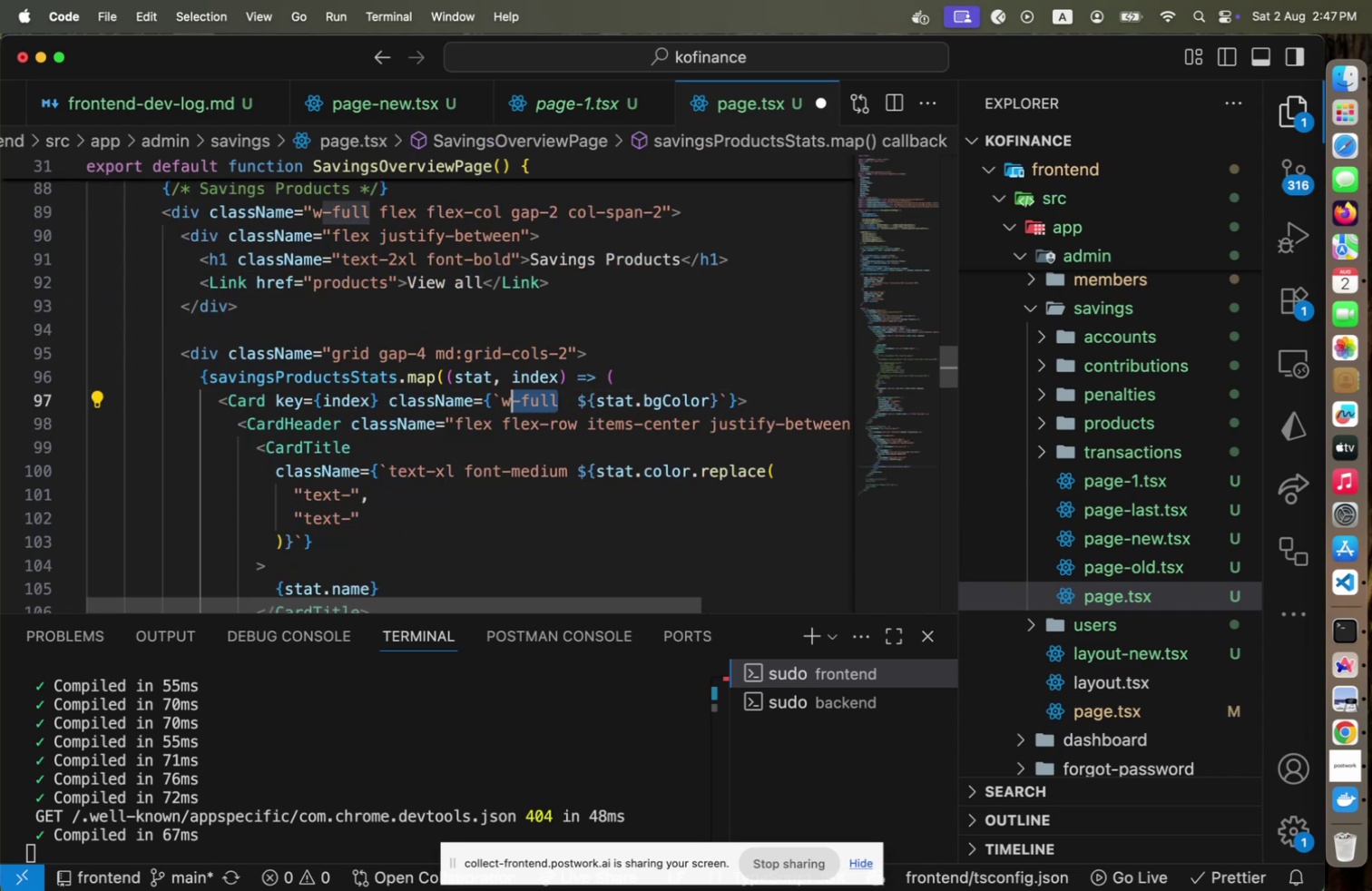 
key(Shift+ArrowLeft)
 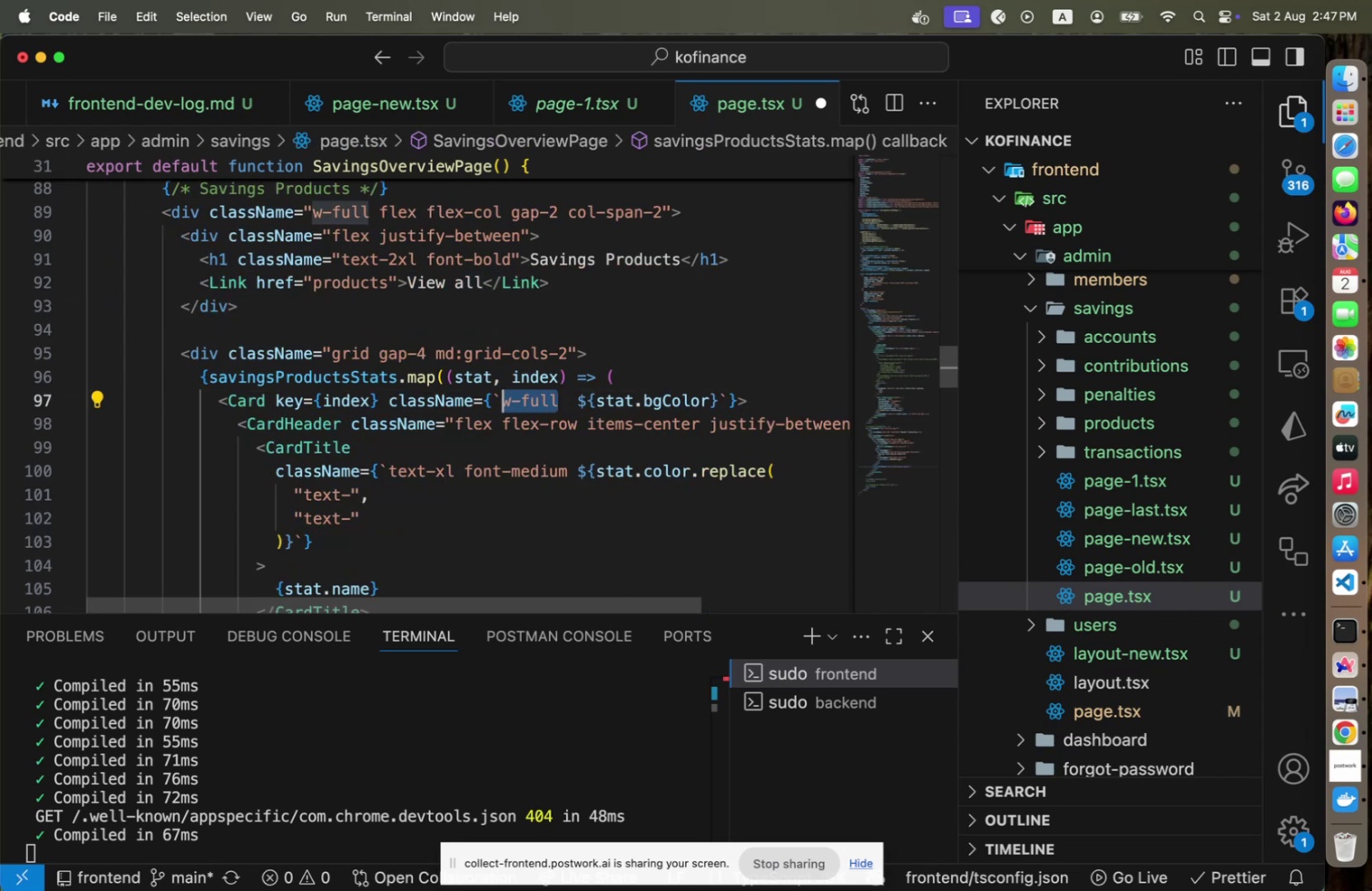 
key(Backspace)
 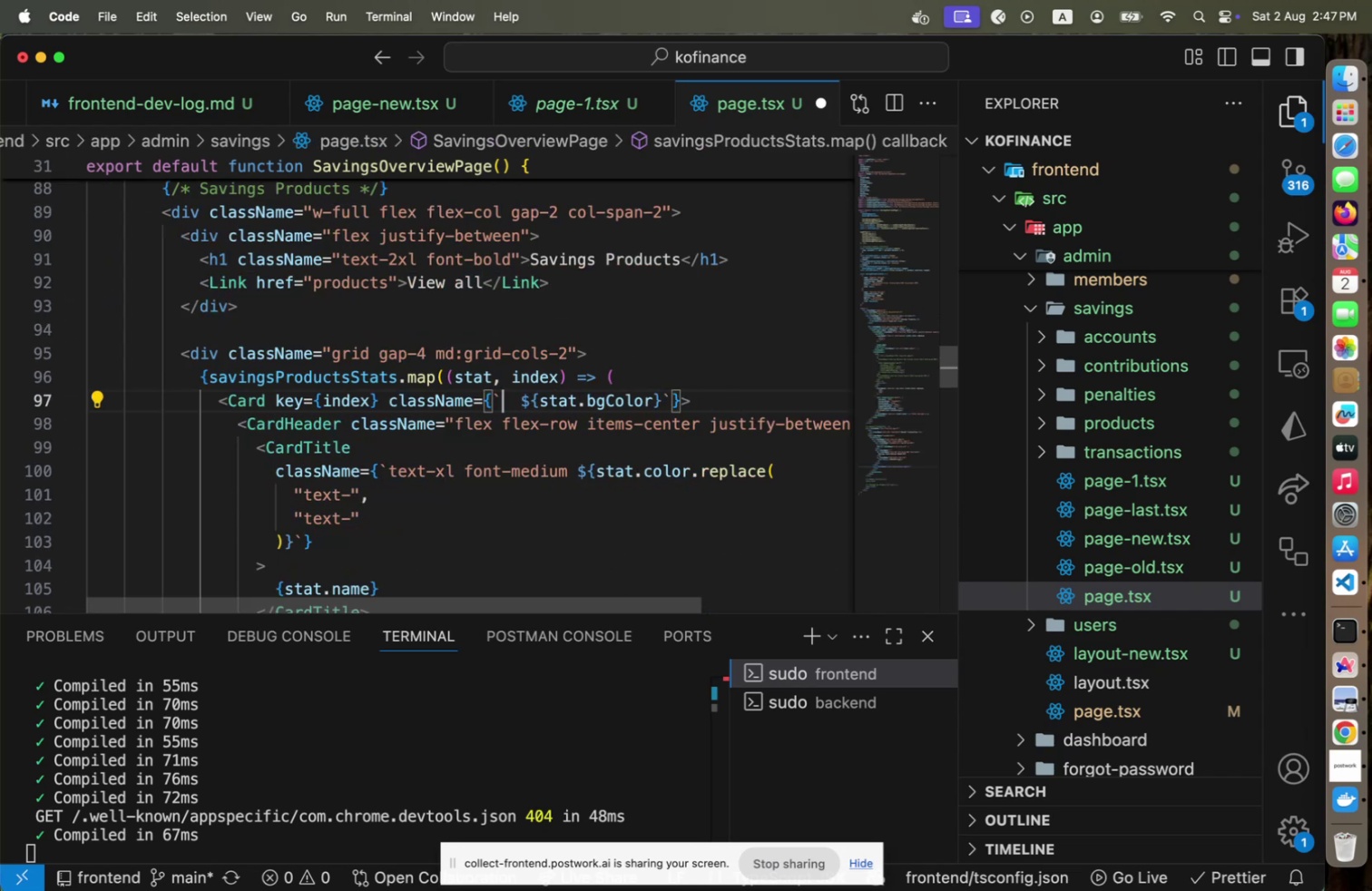 
key(Meta+CommandLeft)
 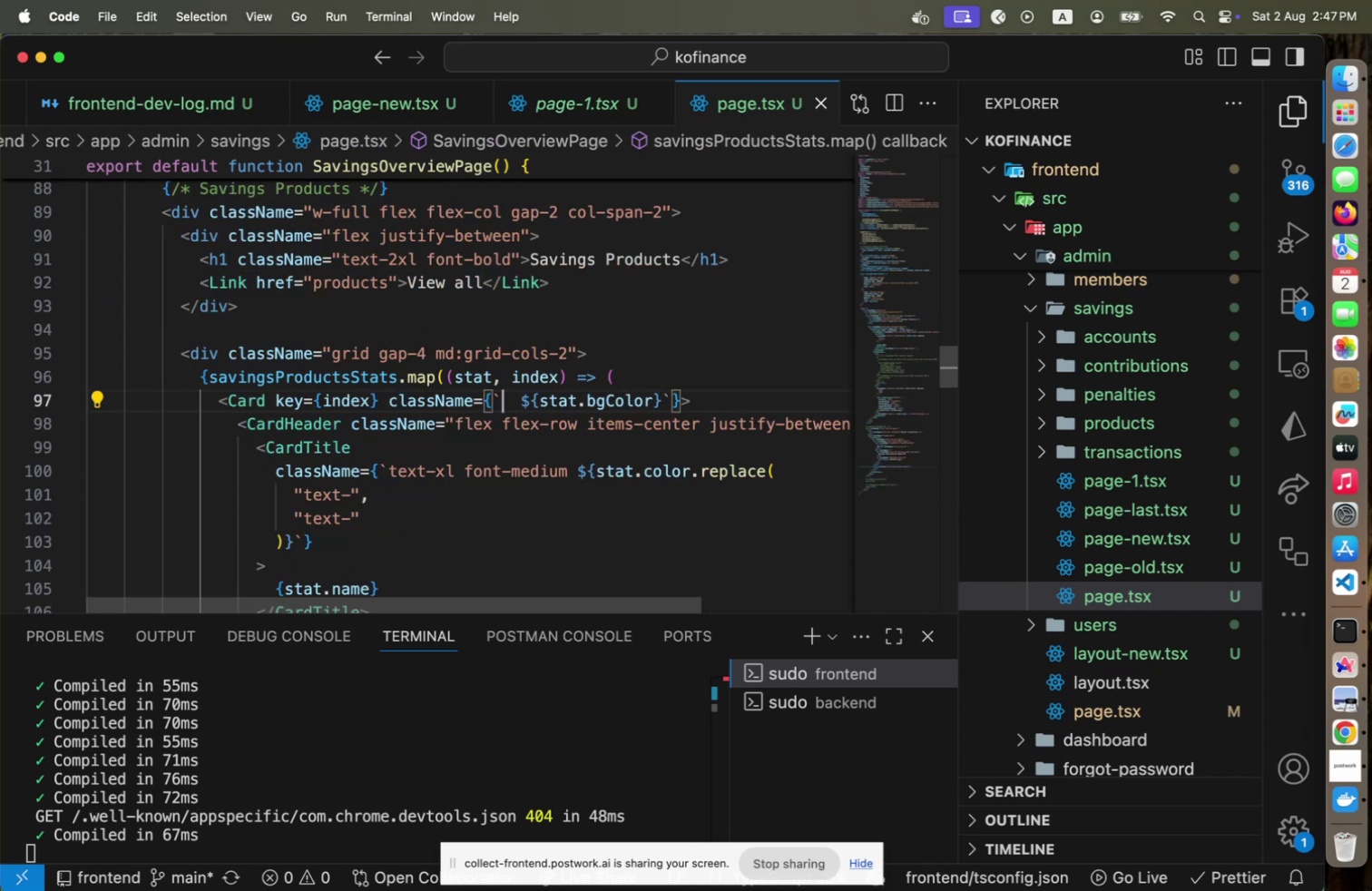 
key(Meta+S)
 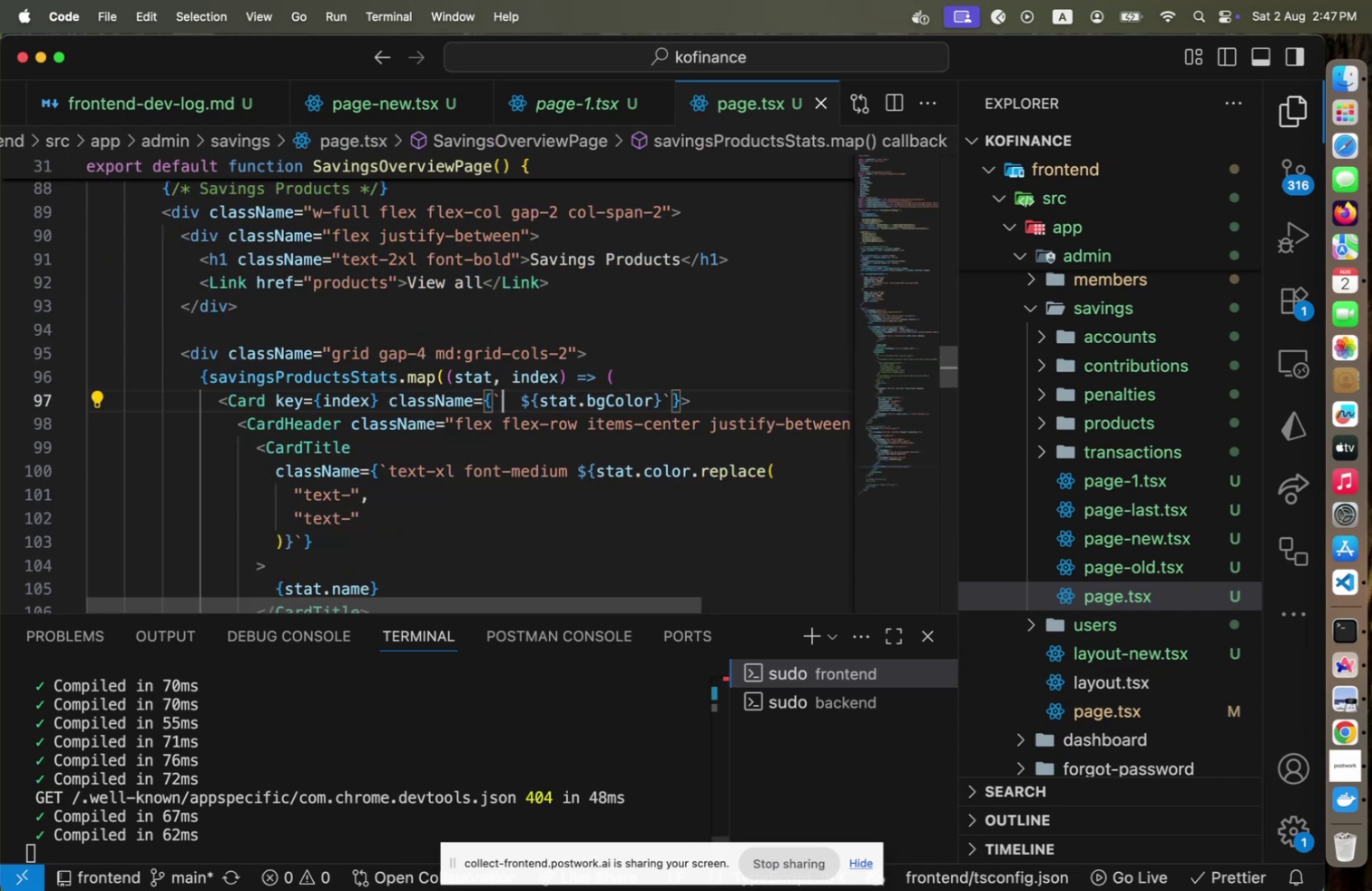 
key(Meta+CommandLeft)
 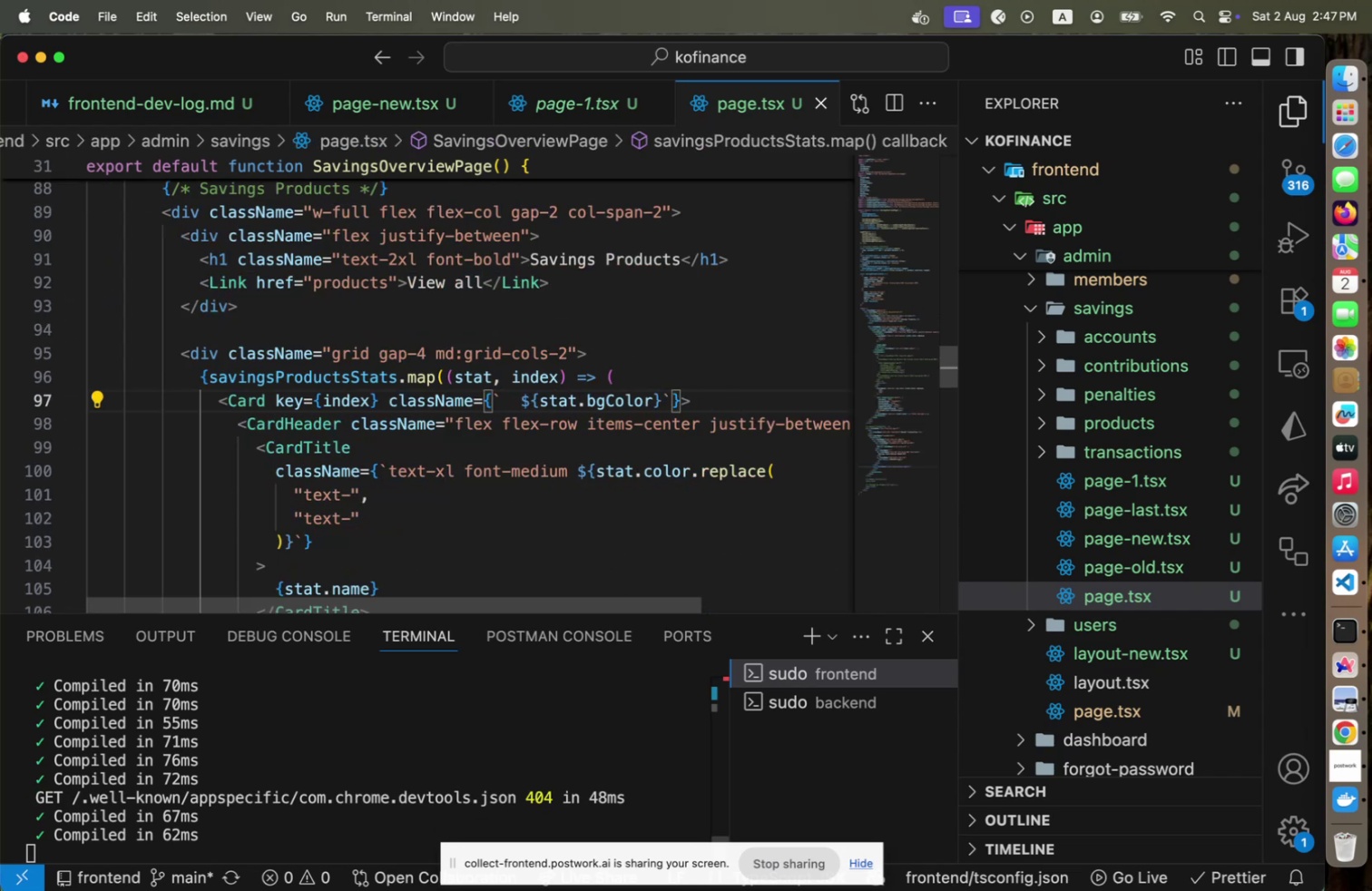 
key(Meta+Tab)
 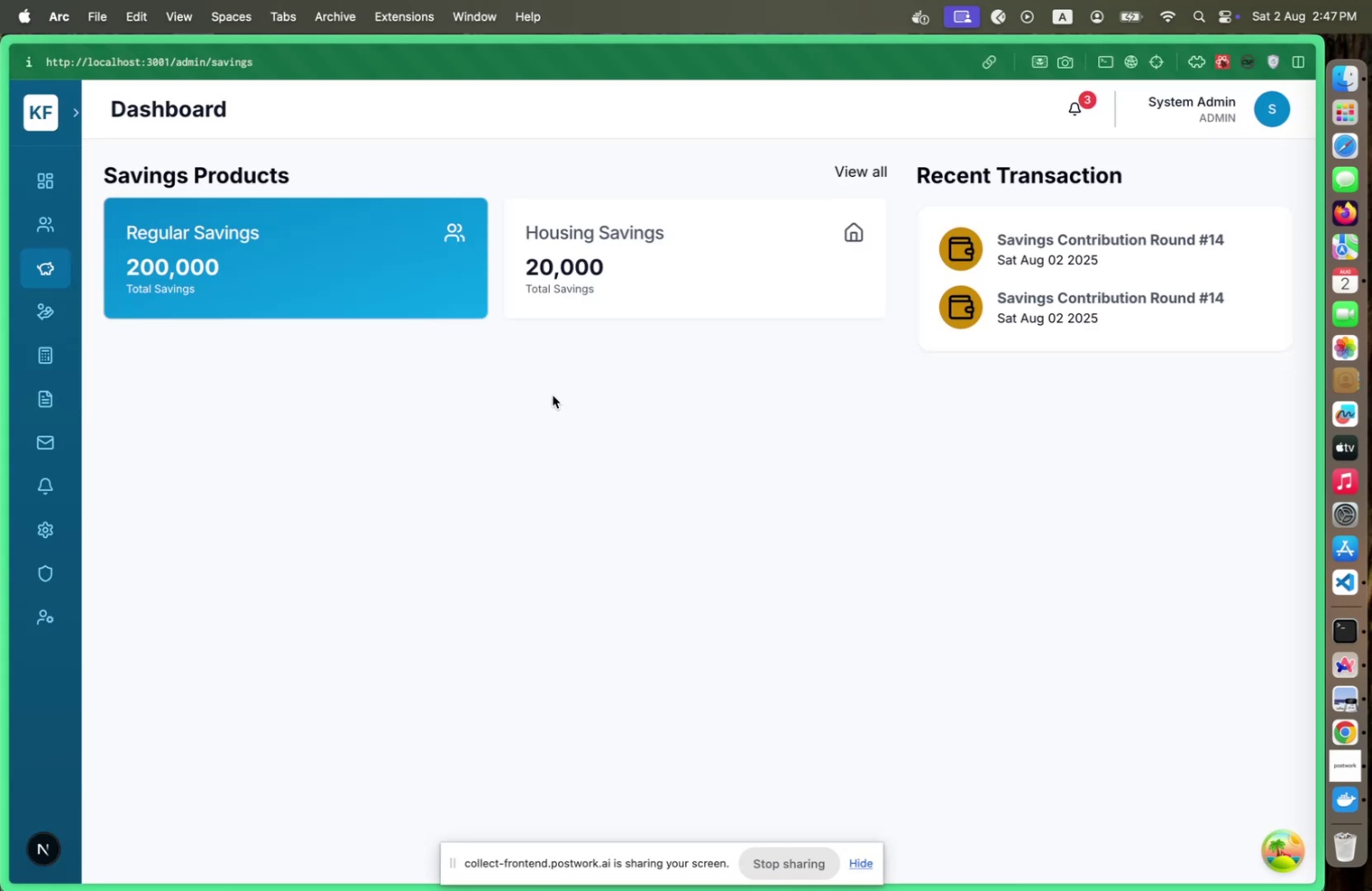 
key(Meta+CommandLeft)
 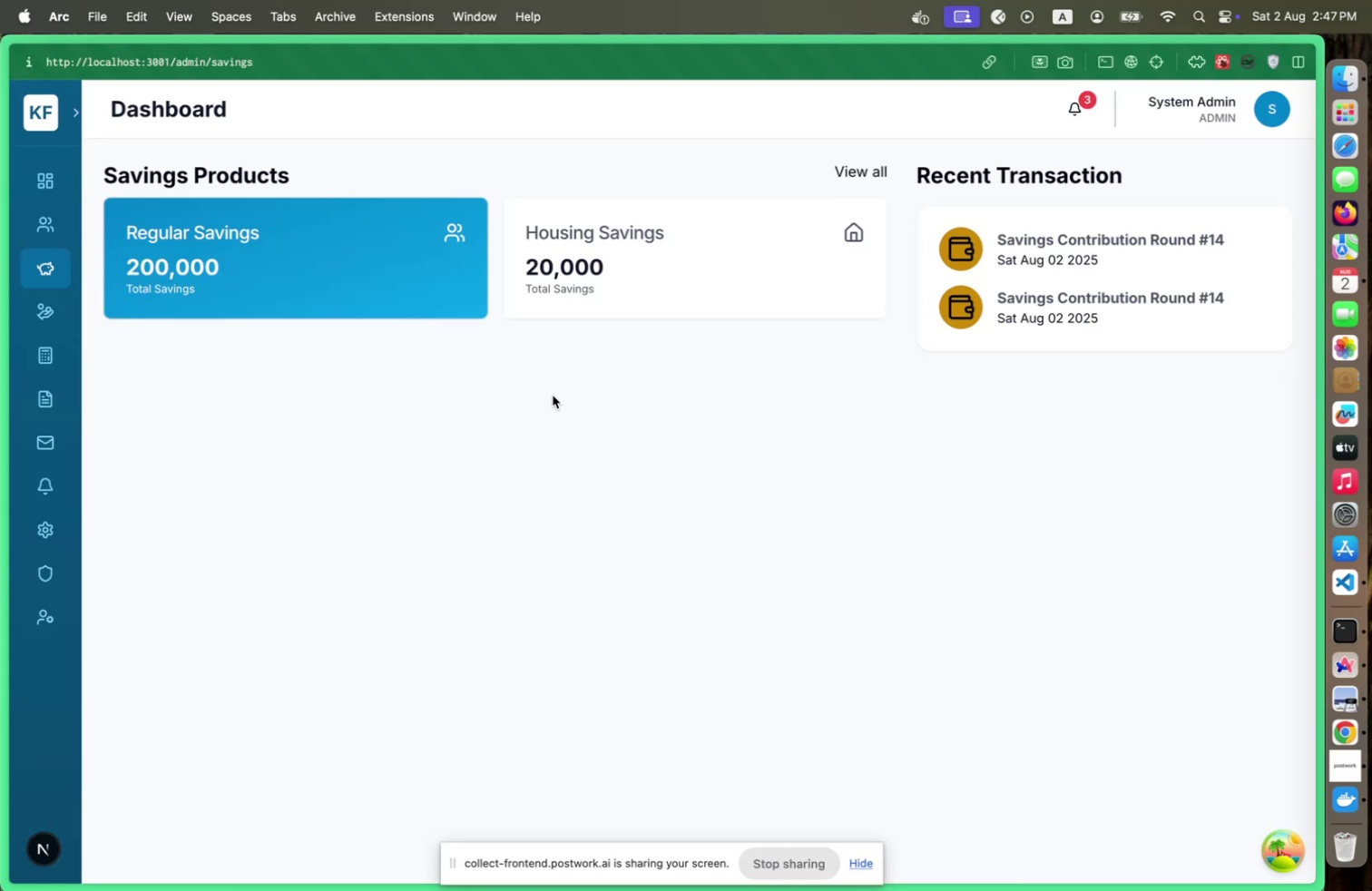 
key(Meta+Tab)
 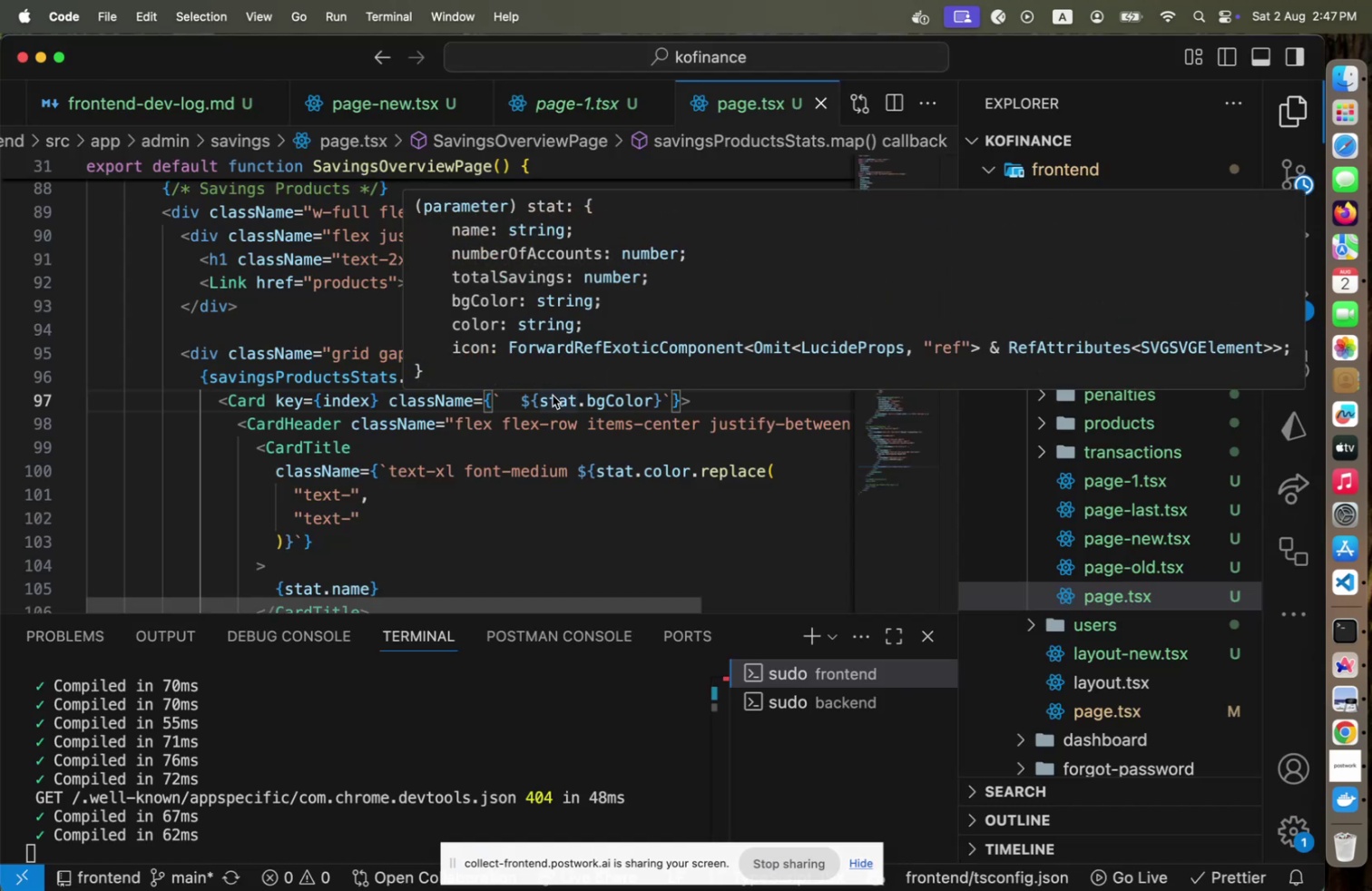 
type(rounded-2xl)
 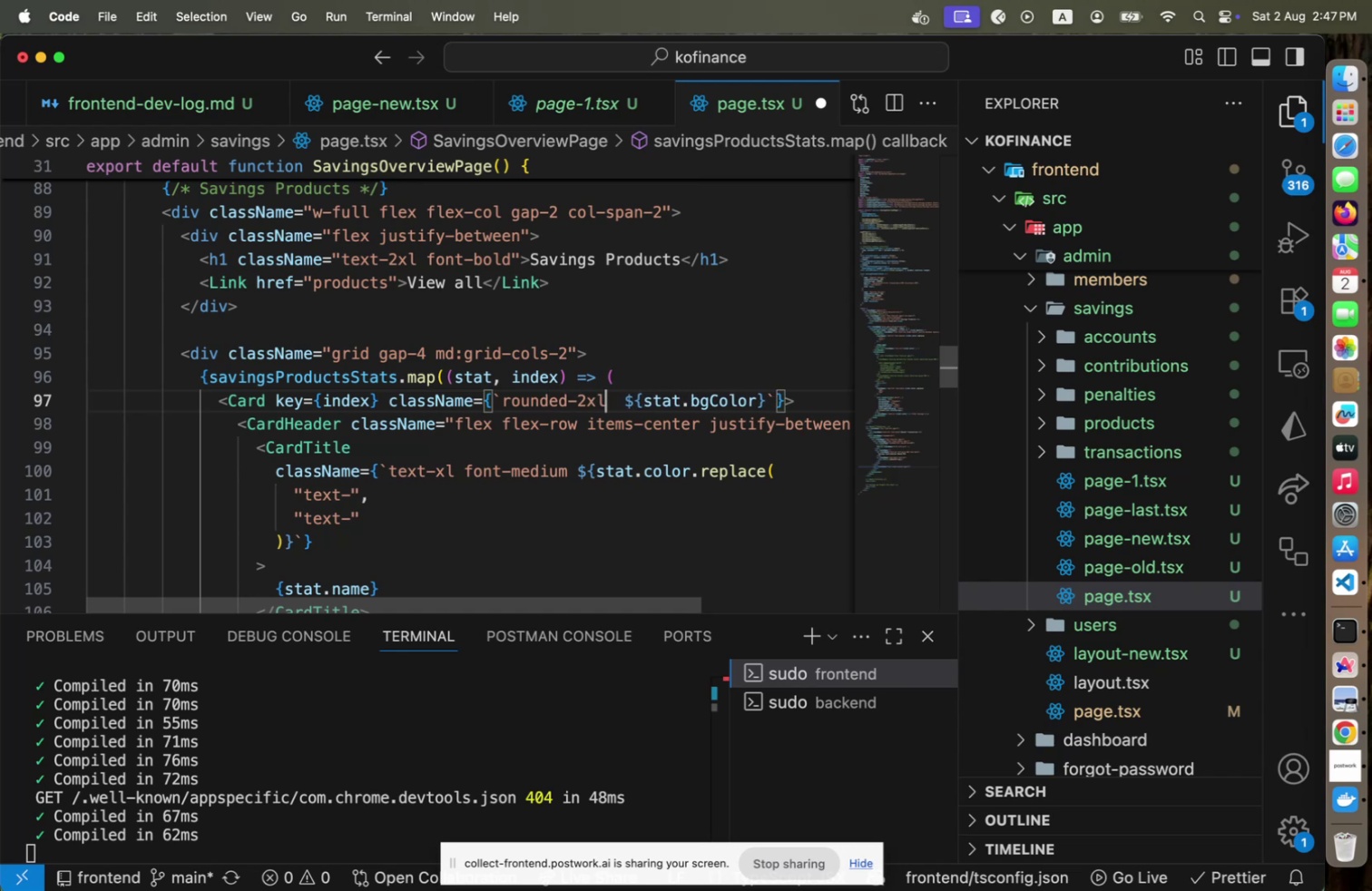 
key(Meta+CommandLeft)
 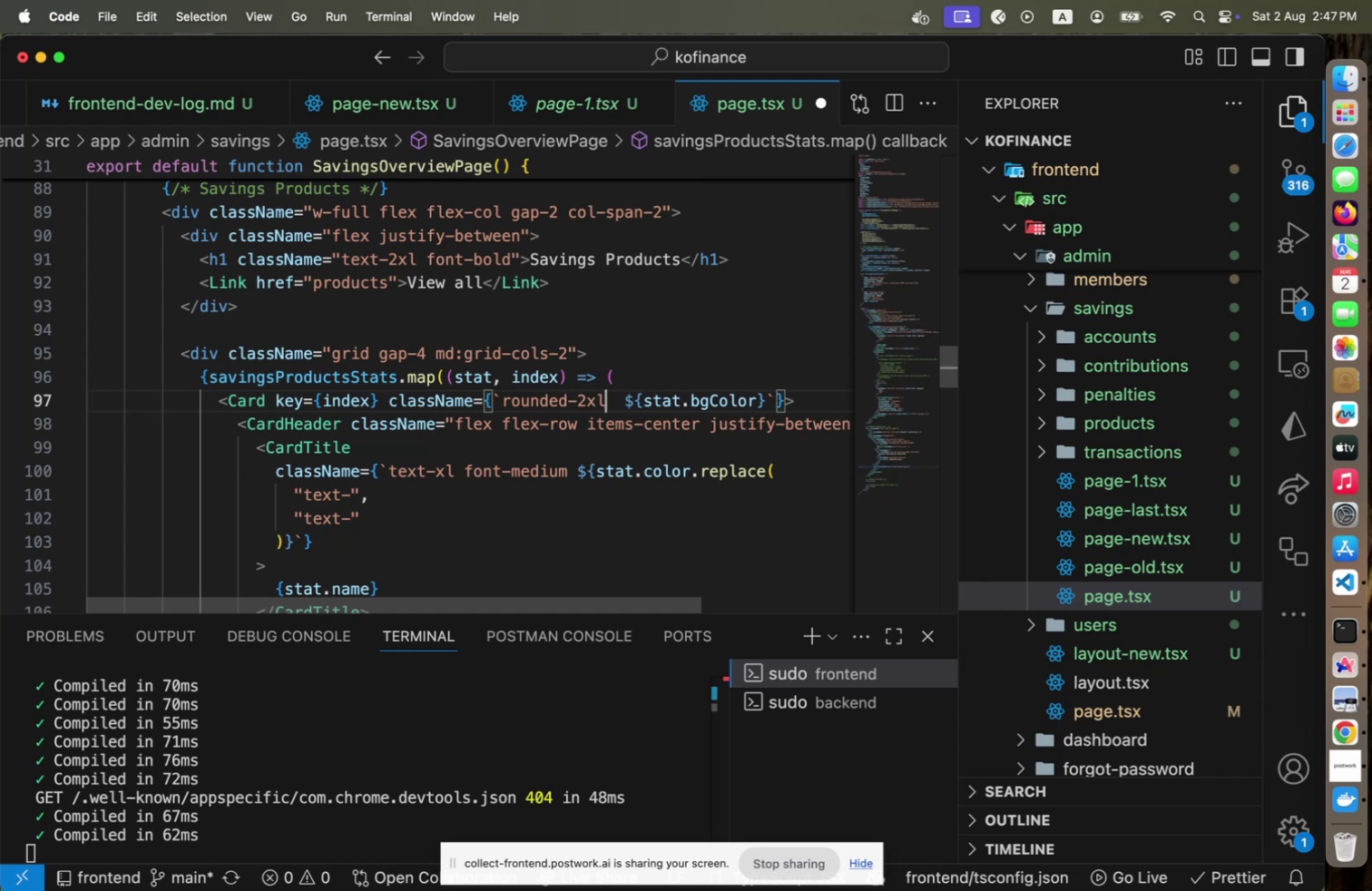 
key(Meta+S)
 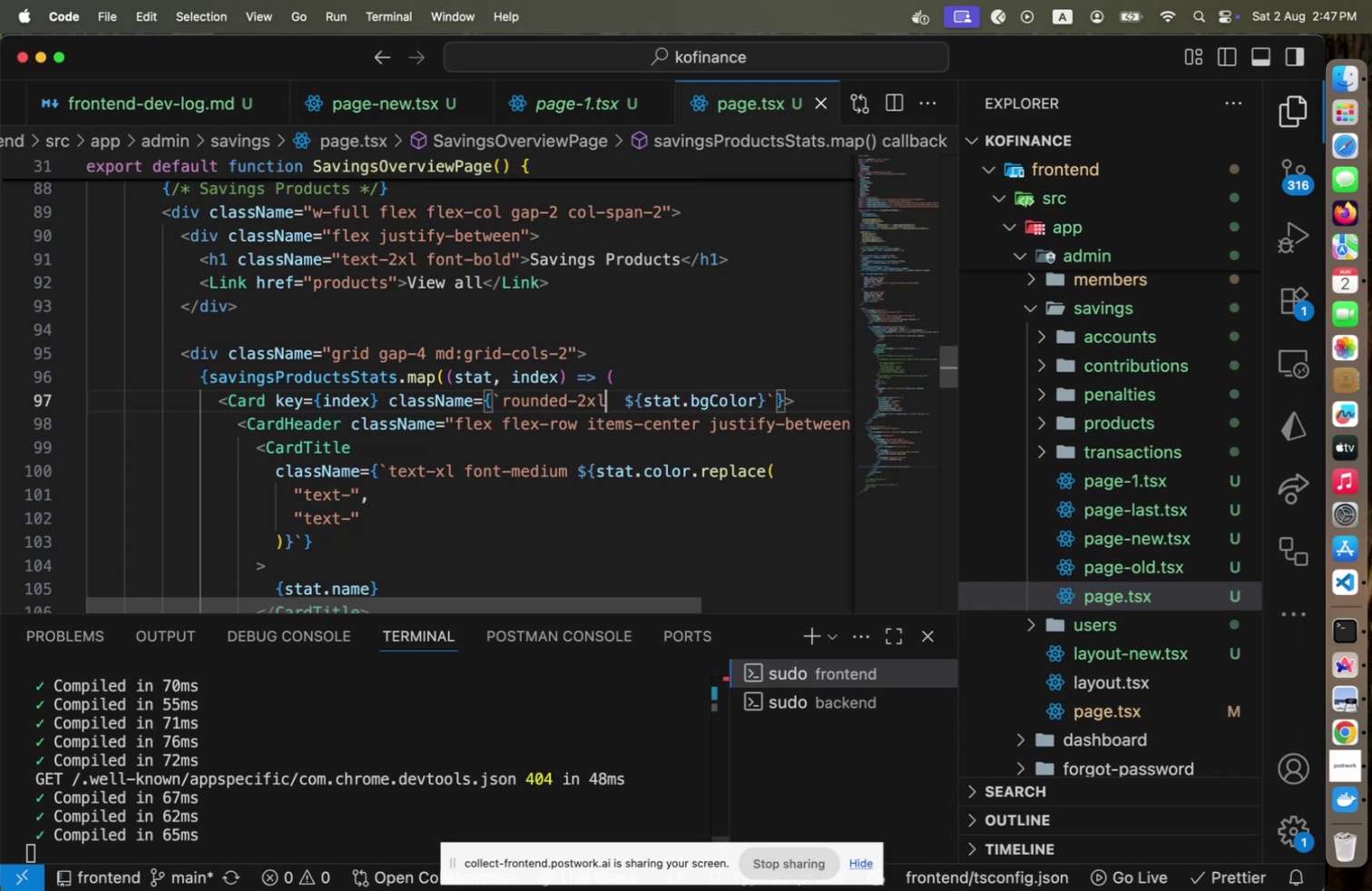 
key(Meta+CommandLeft)
 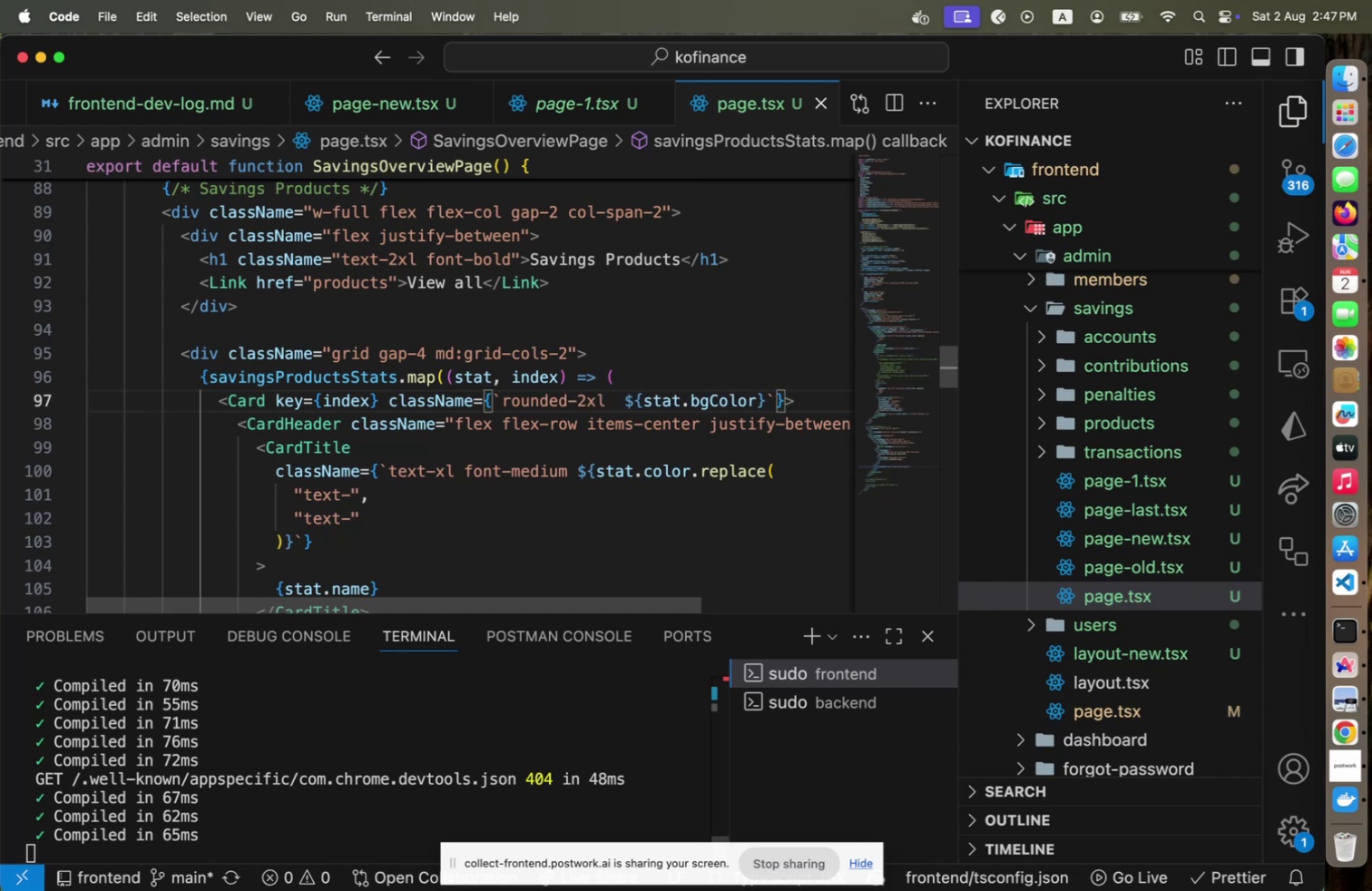 
key(Meta+Tab)
 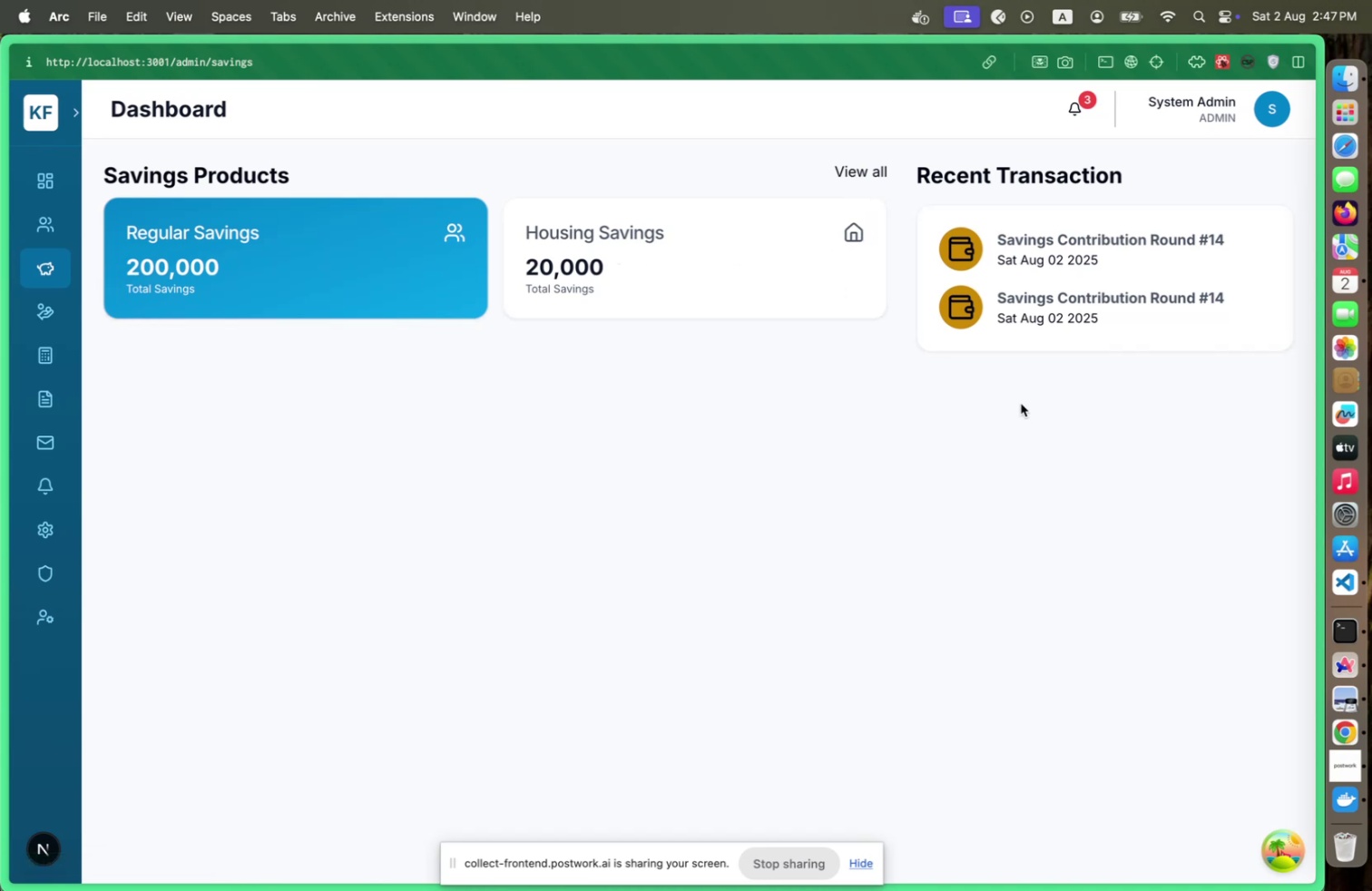 
wait(15.82)
 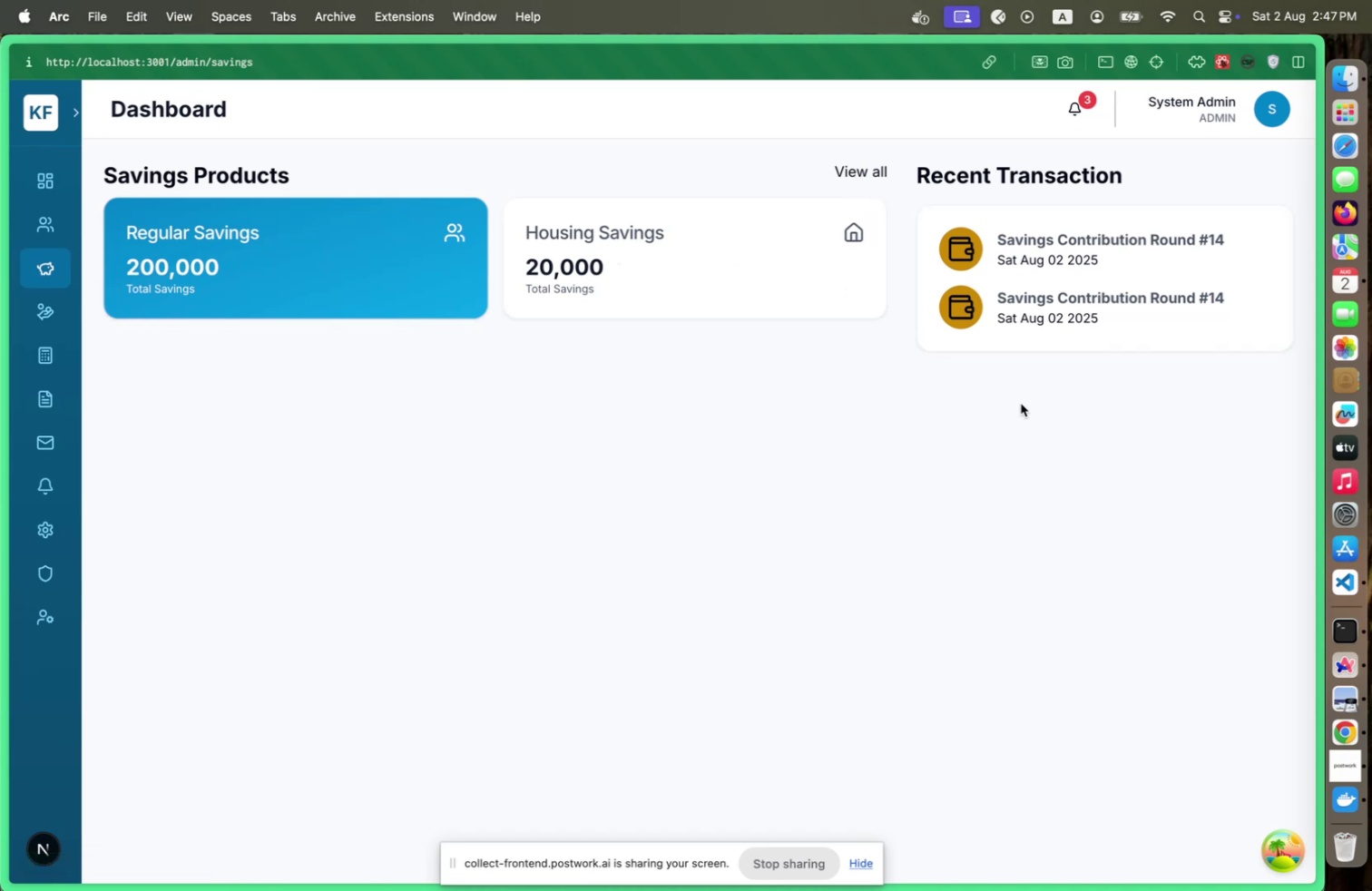 
scroll: coordinate [784, 356], scroll_direction: down, amount: 7.0
 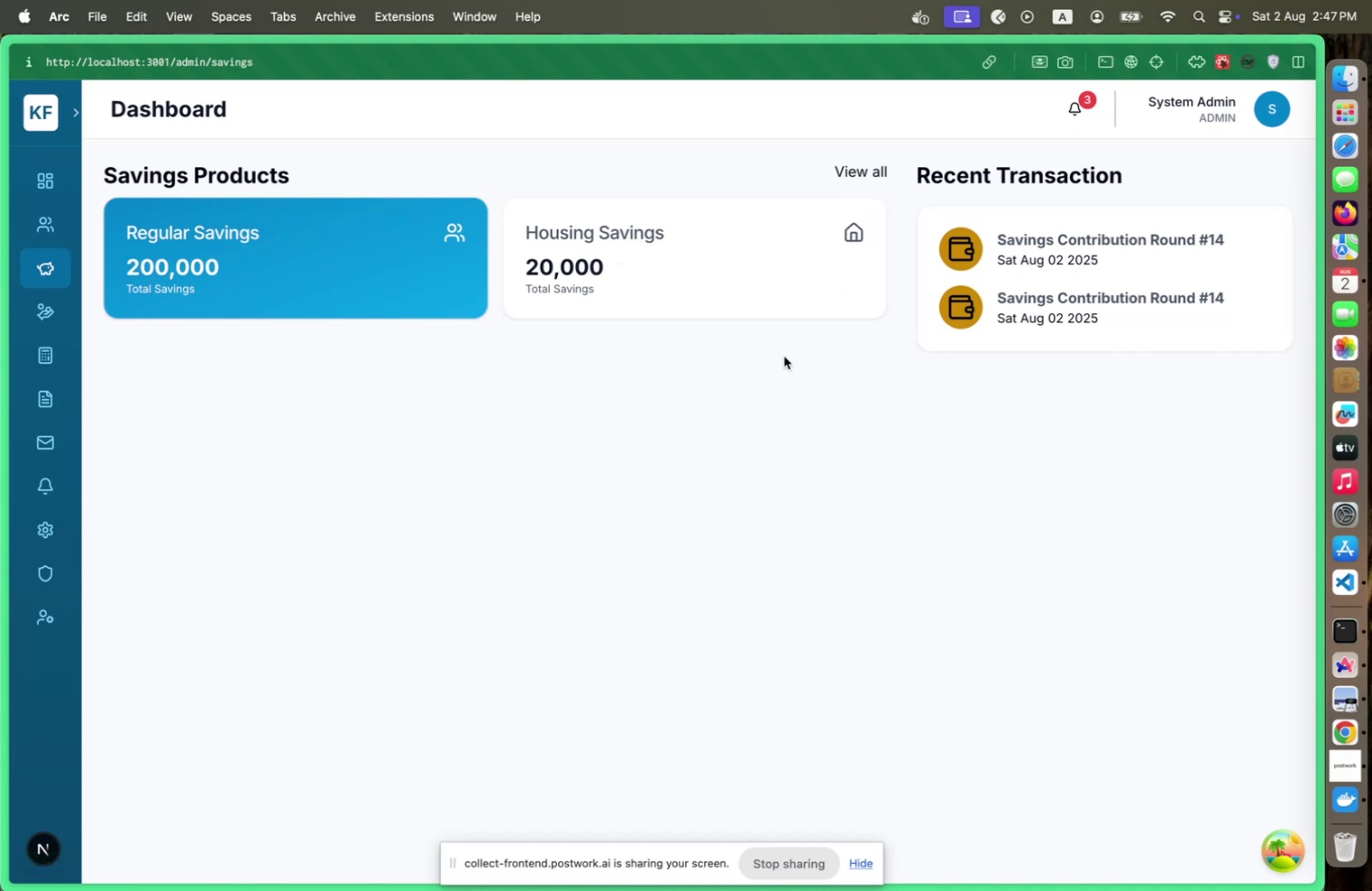 
key(Meta+Tab)
 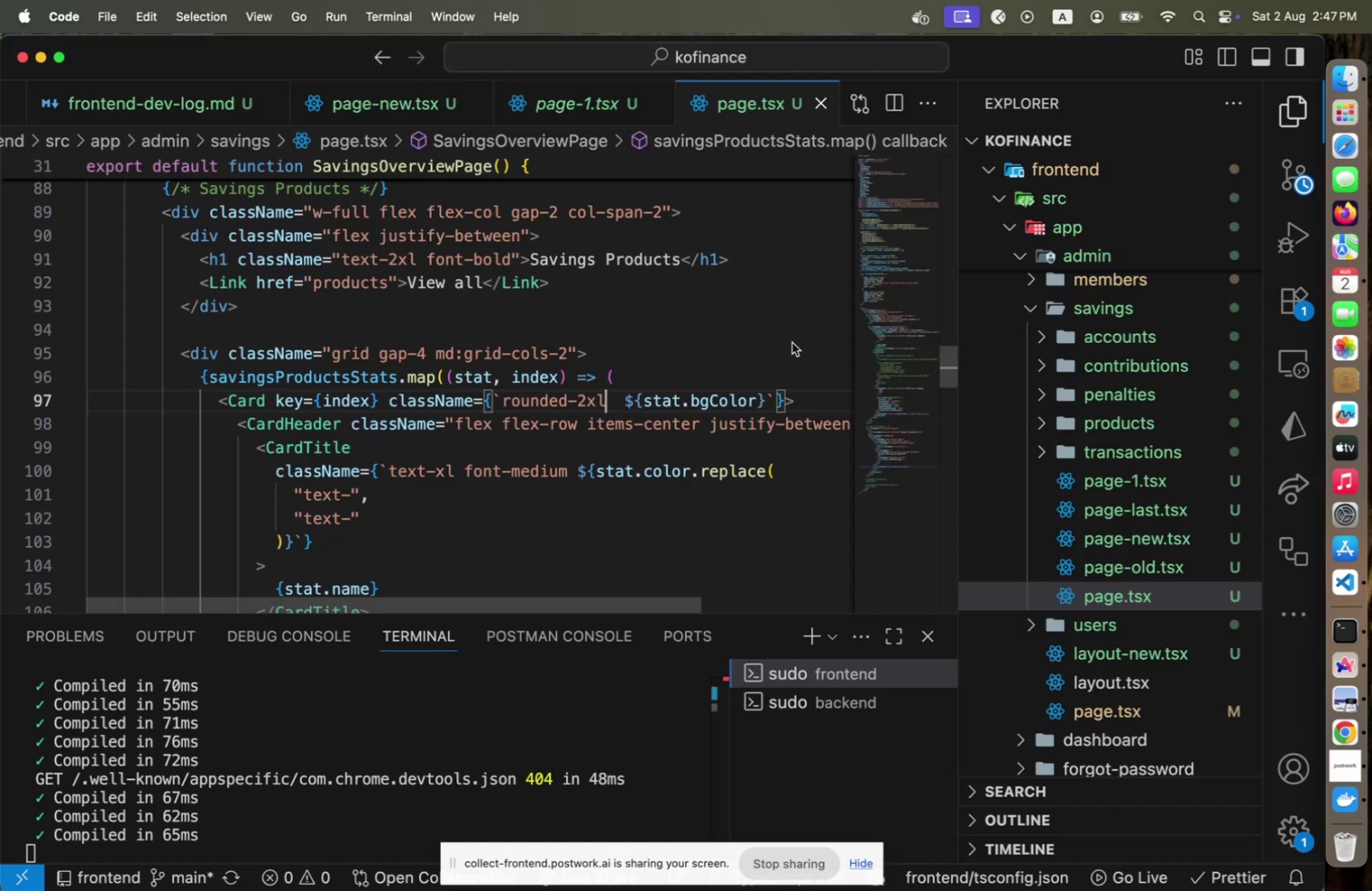 
key(Meta+CommandLeft)
 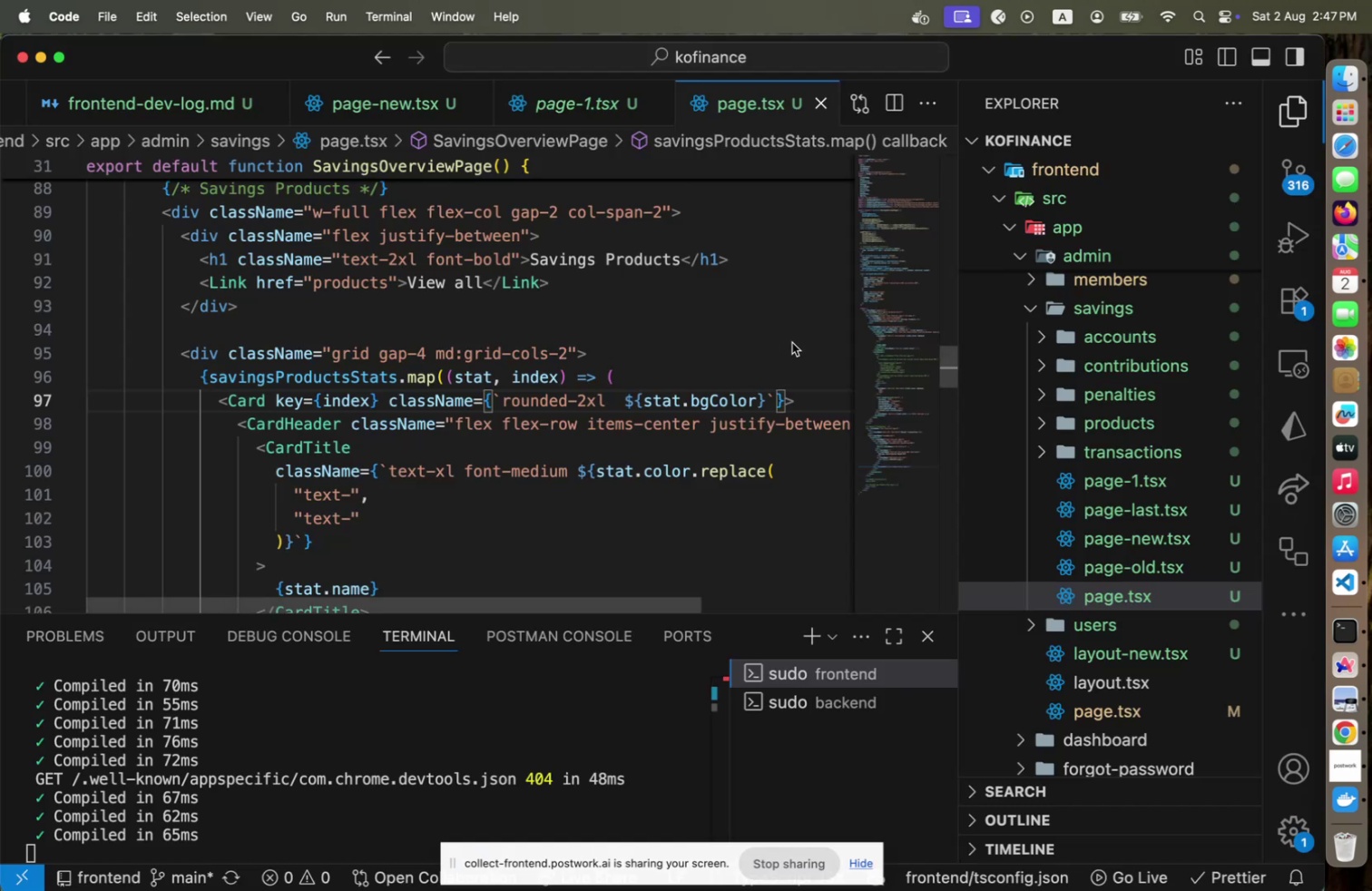 
key(Meta+Tab)
 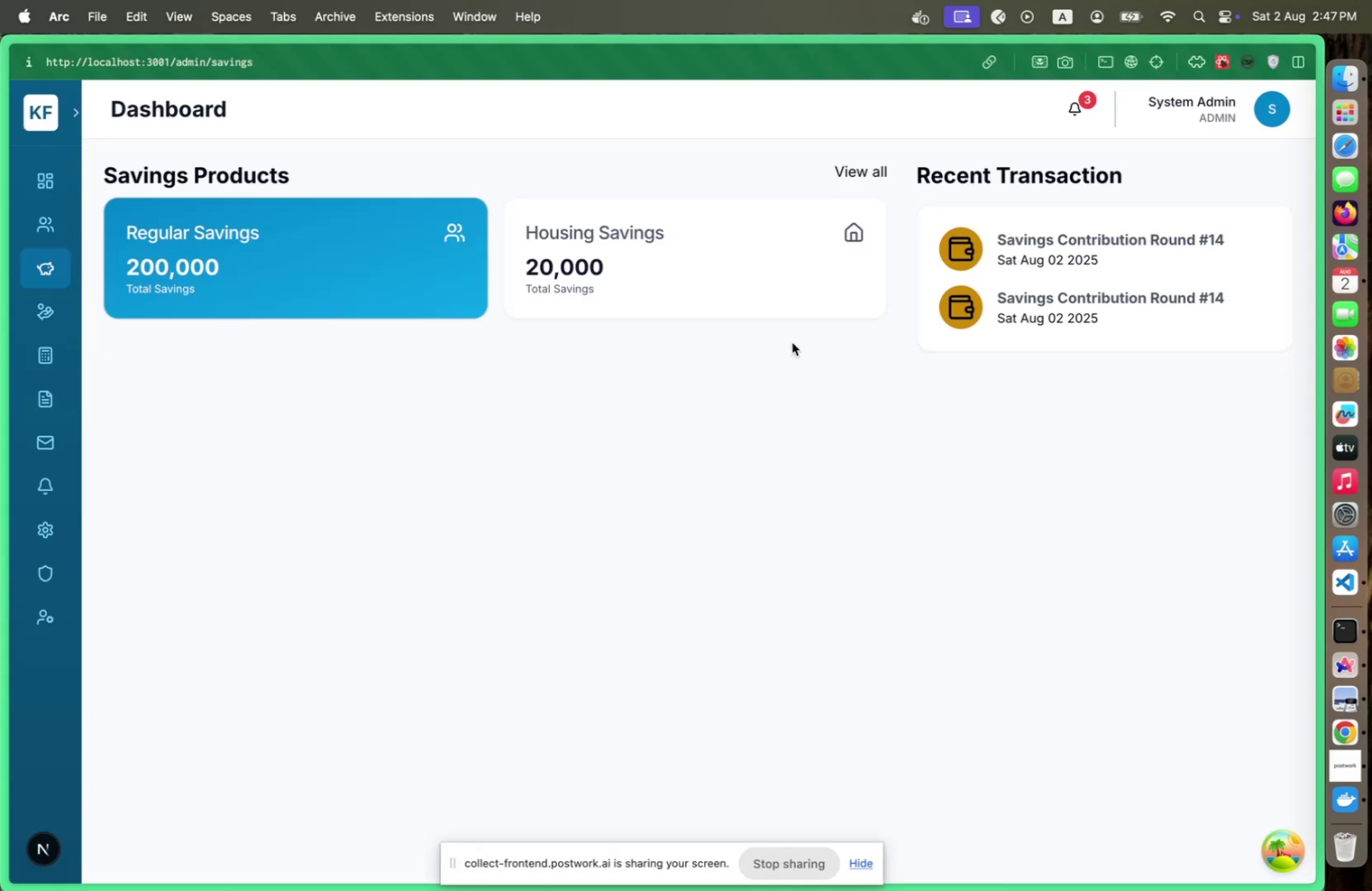 
wait(7.55)
 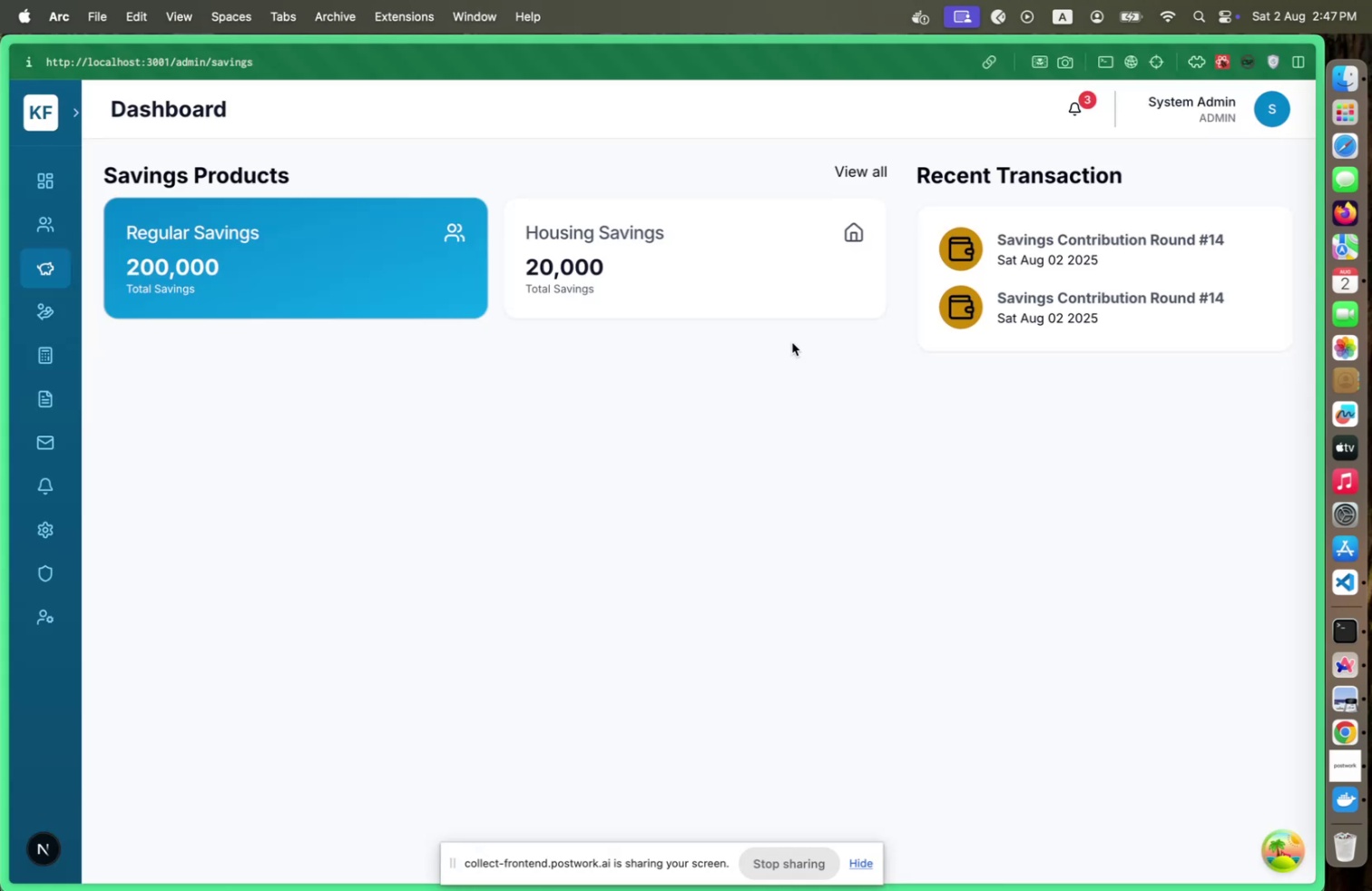 
key(Meta+CommandLeft)
 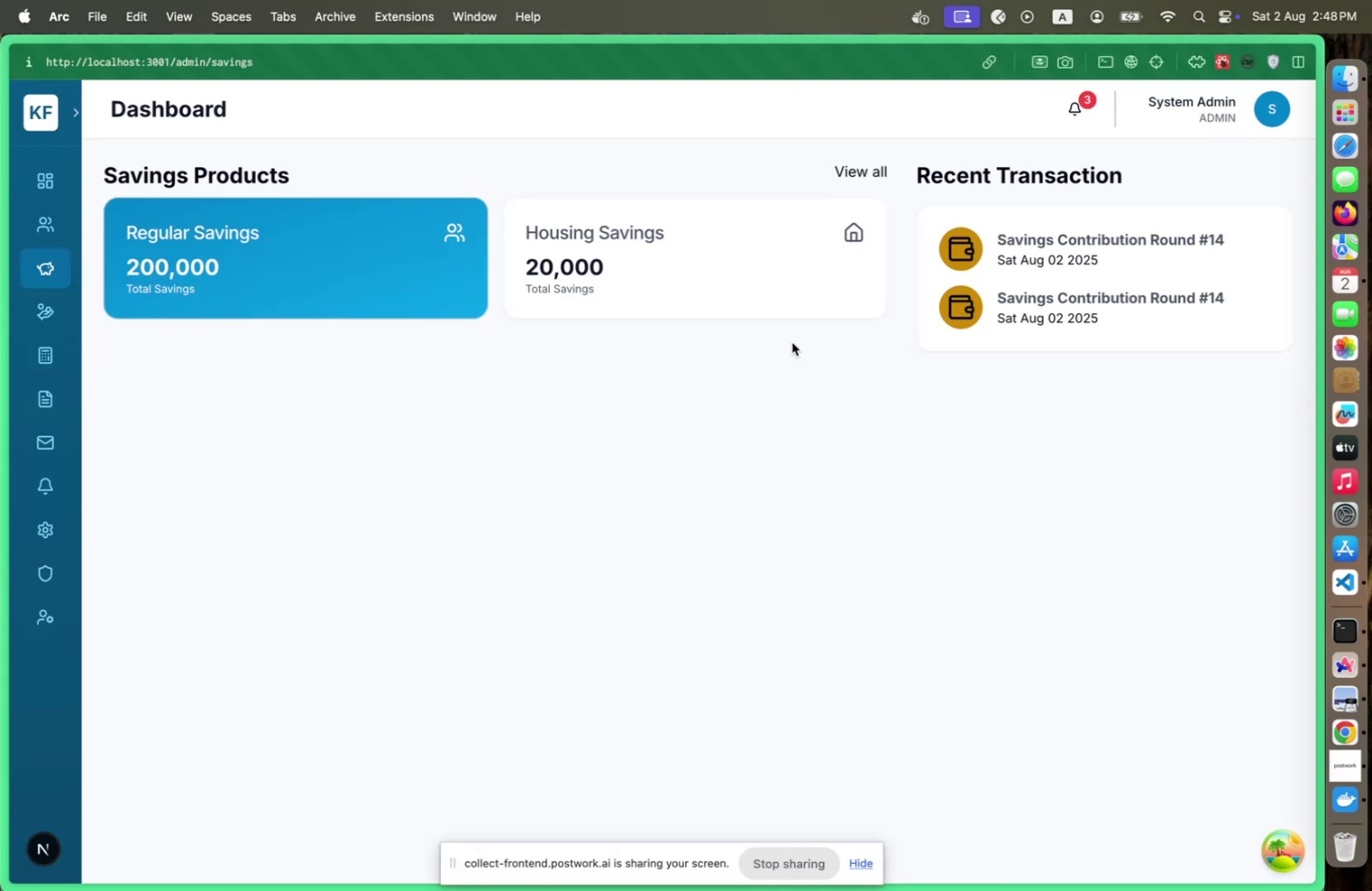 
key(Meta+Tab)
 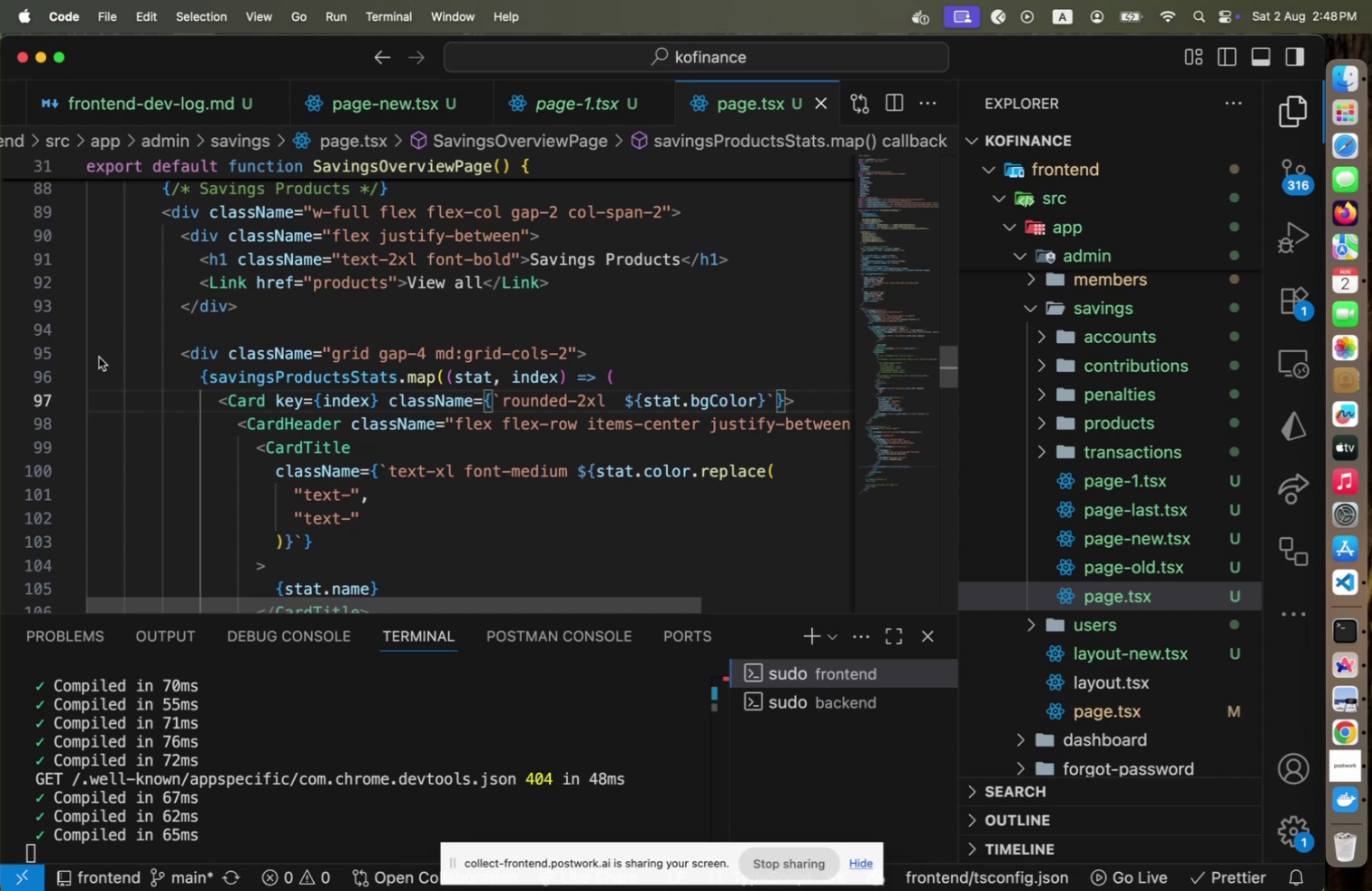 
left_click([70, 355])
 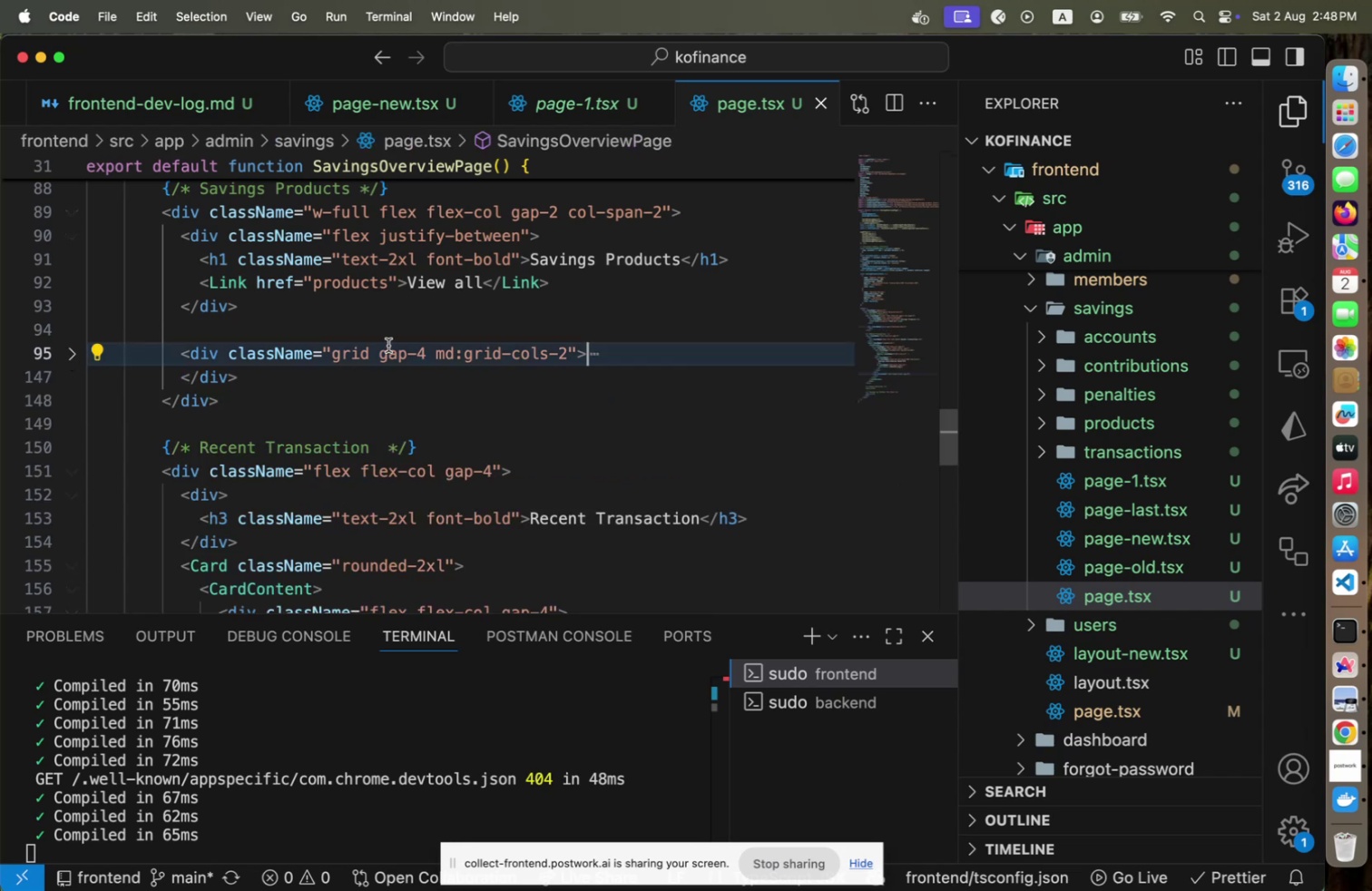 
scroll: coordinate [388, 345], scroll_direction: down, amount: 2.0
 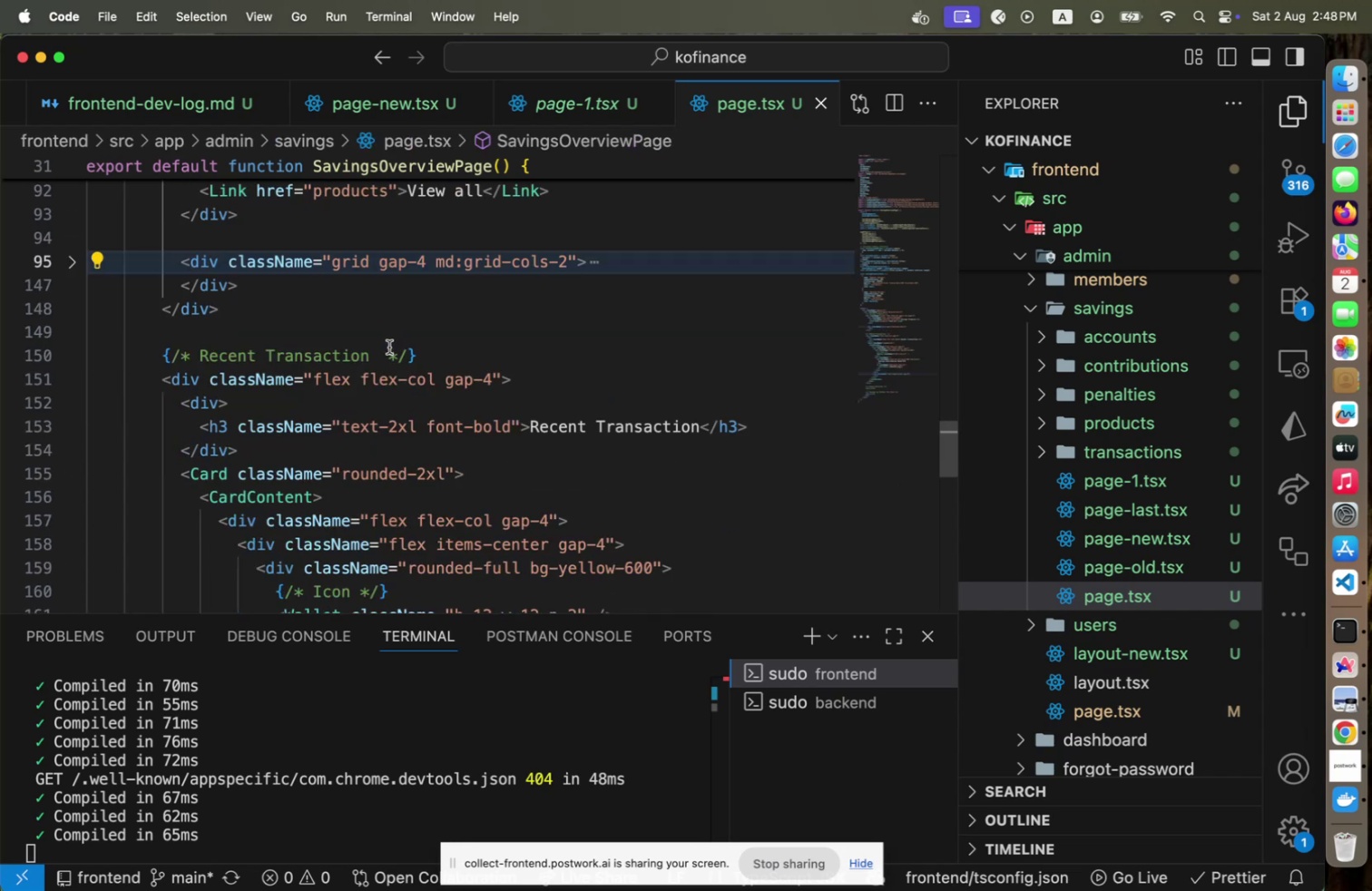 
scroll: coordinate [389, 347], scroll_direction: up, amount: 3.0
 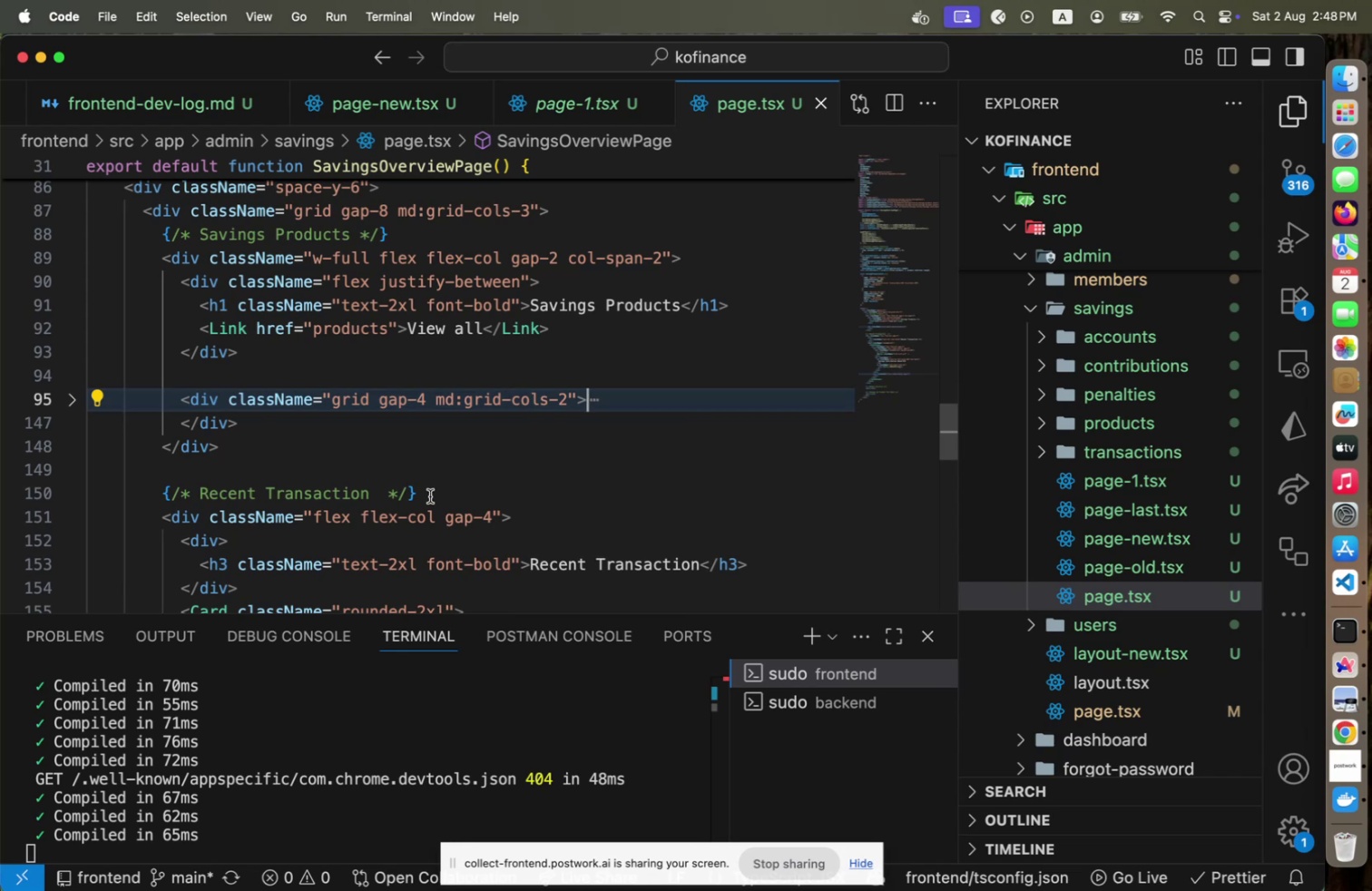 
wait(5.82)
 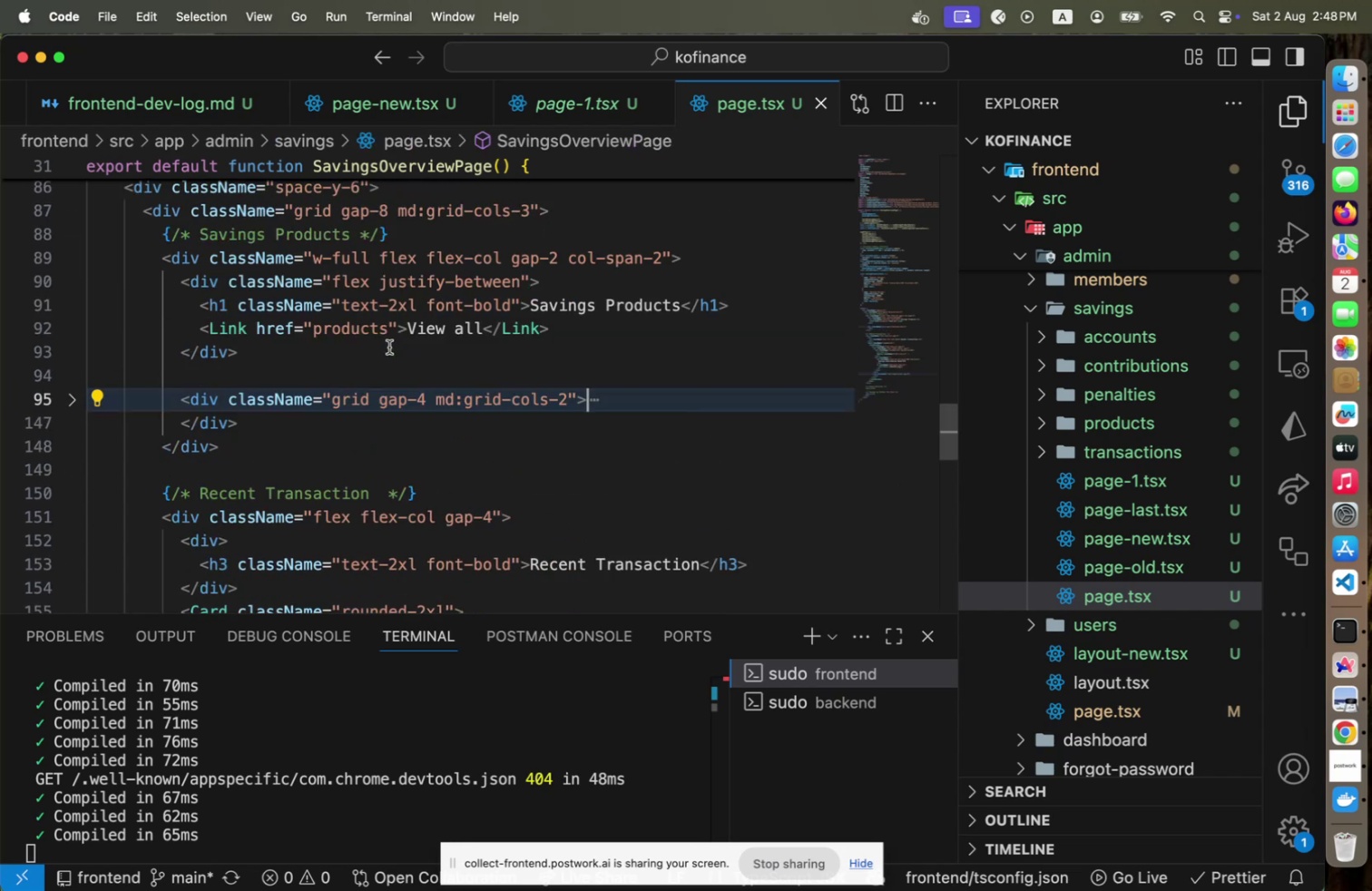 
key(Shift+ArrowLeft)
 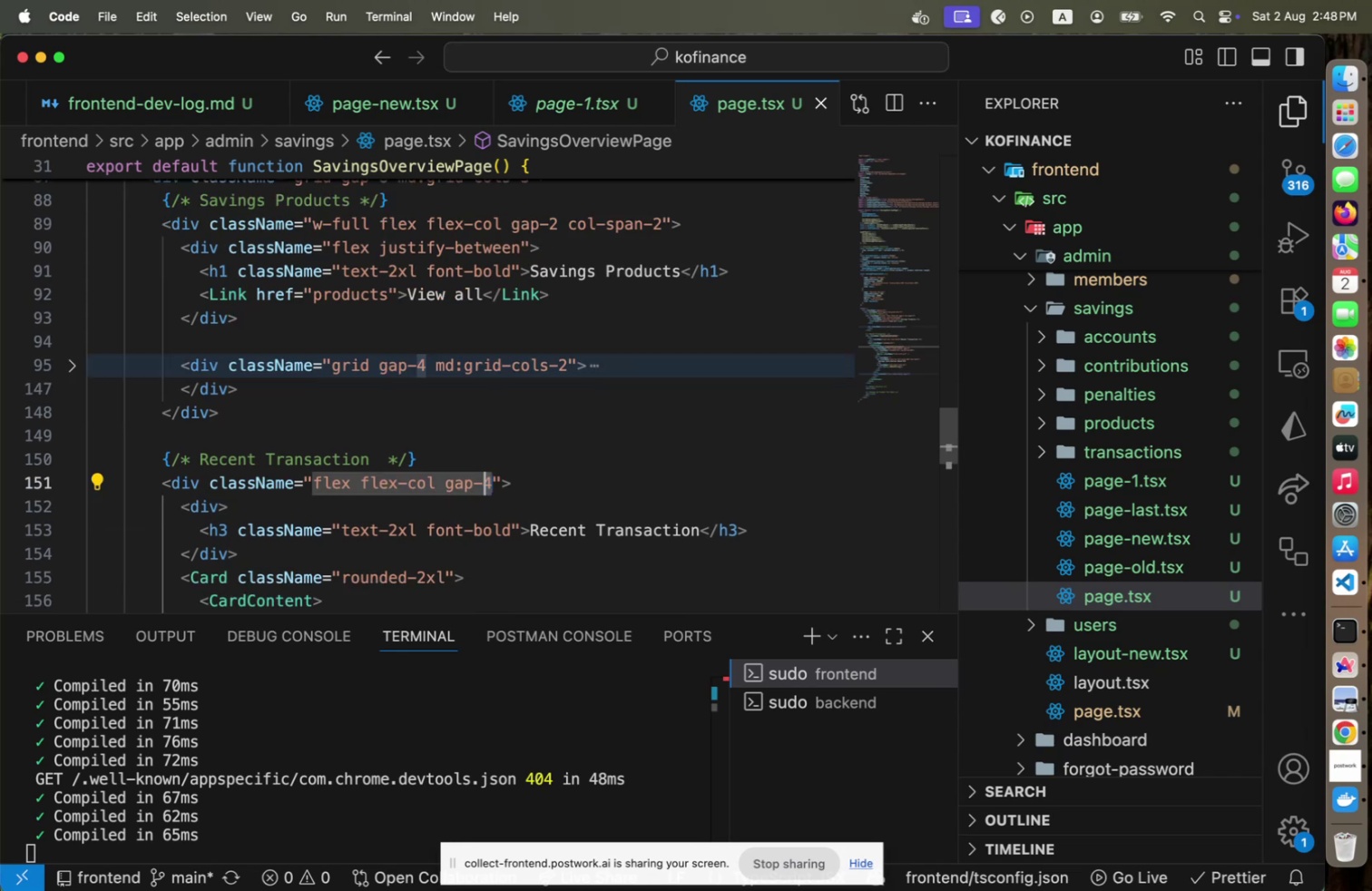 
key(2)
 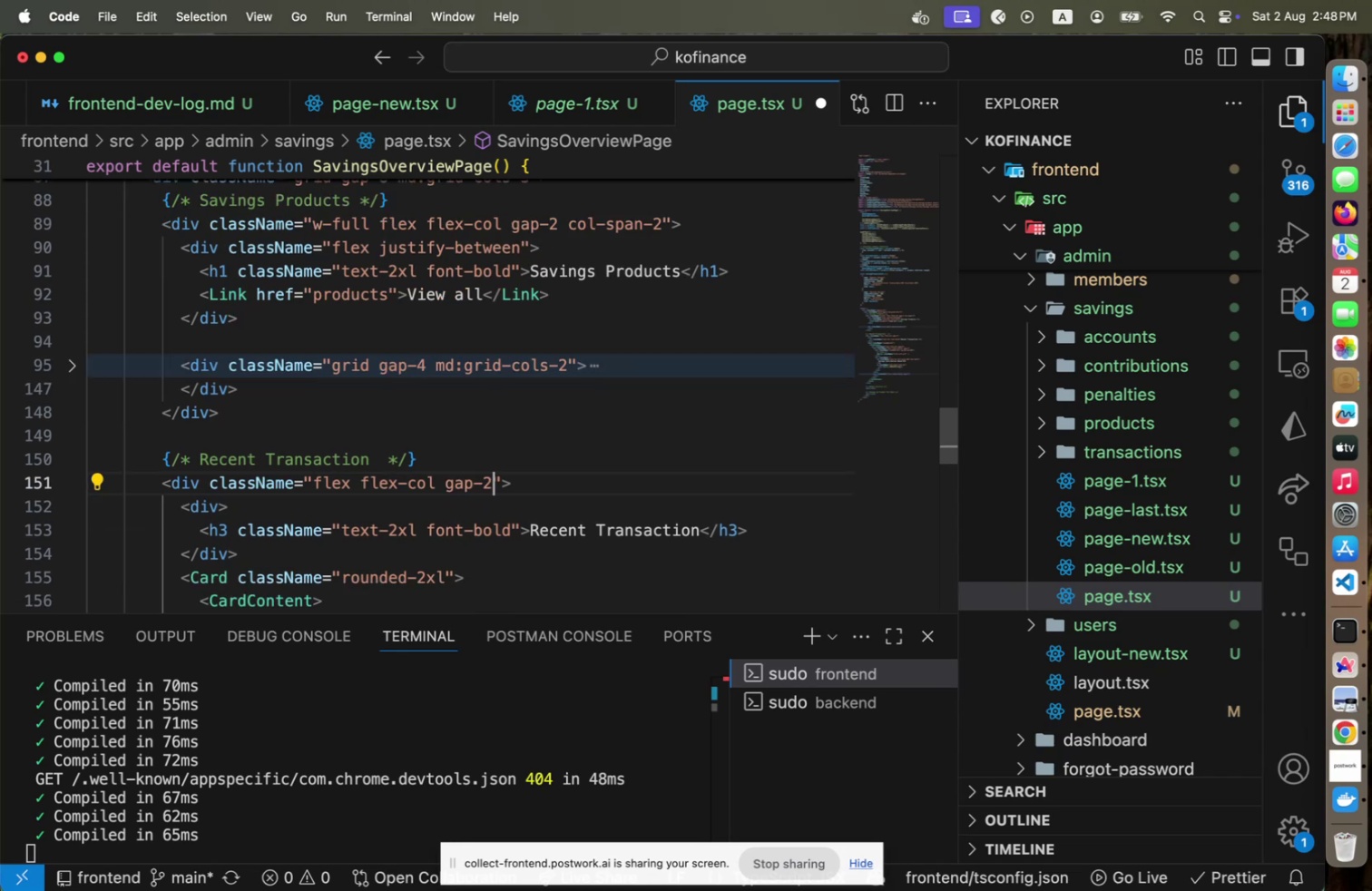 
key(Meta+CommandLeft)
 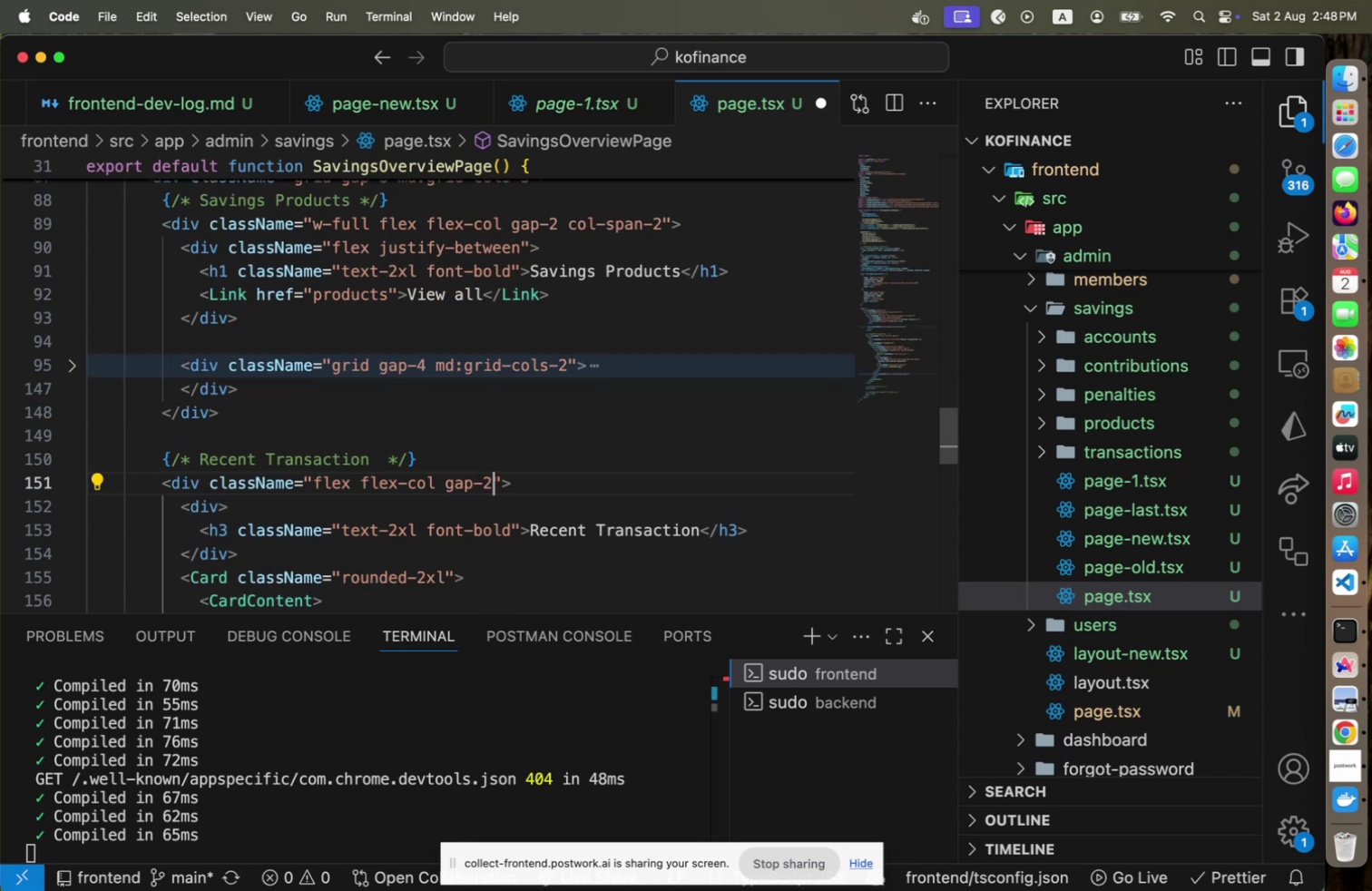 
key(Meta+S)
 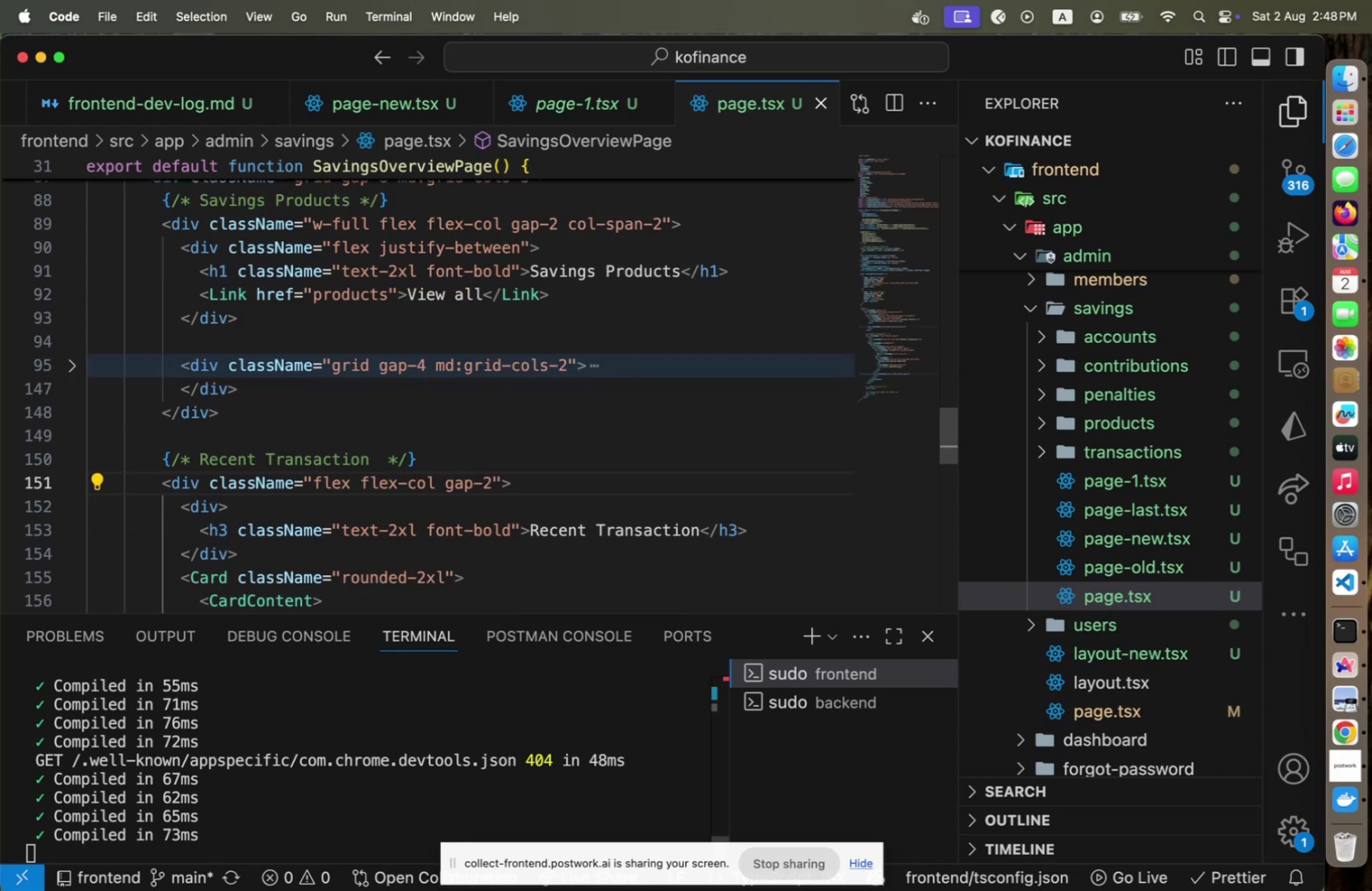 
key(Meta+CommandLeft)
 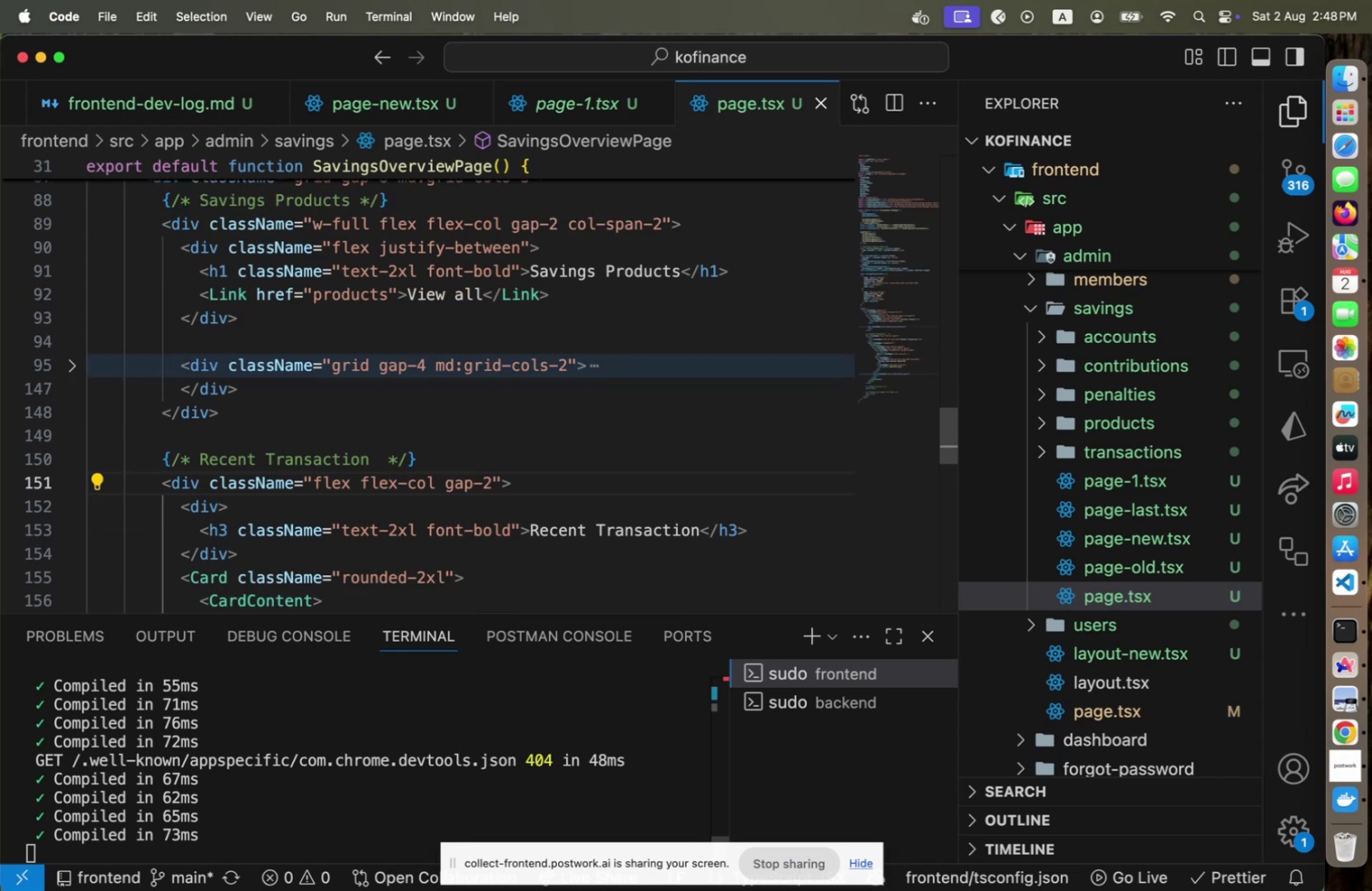 
key(Meta+Tab)
 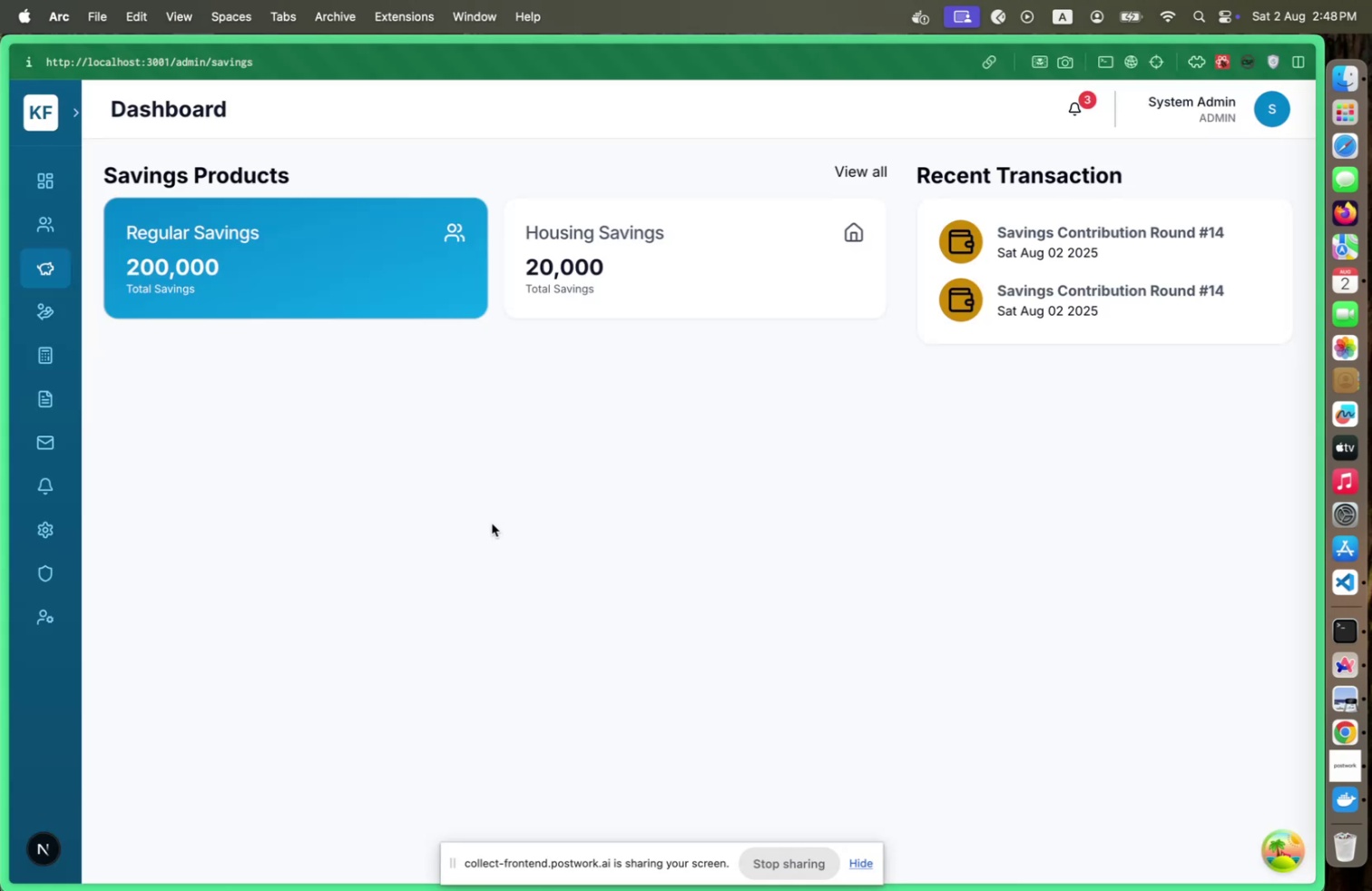 
wait(5.34)
 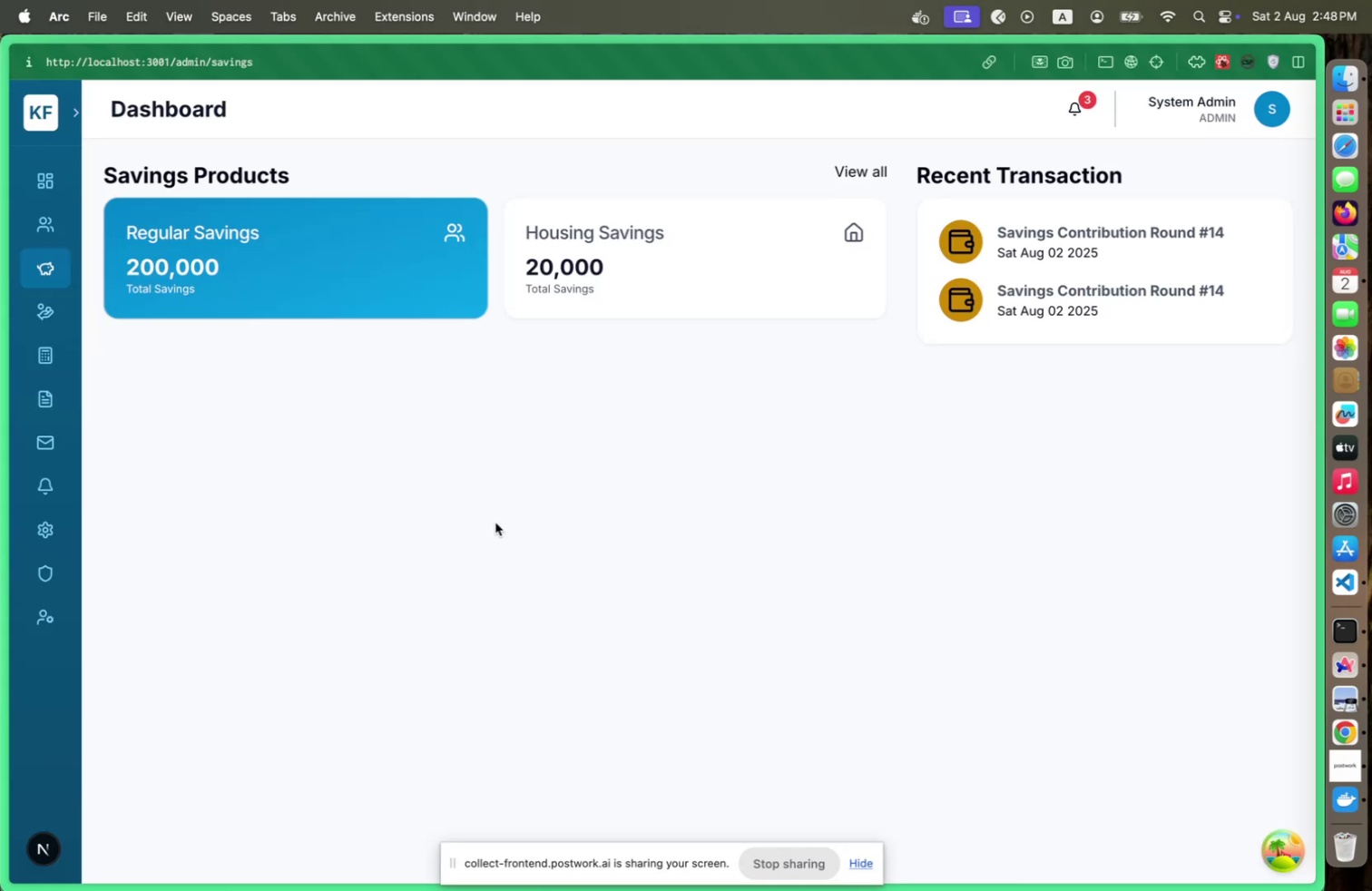 
key(Meta+CommandLeft)
 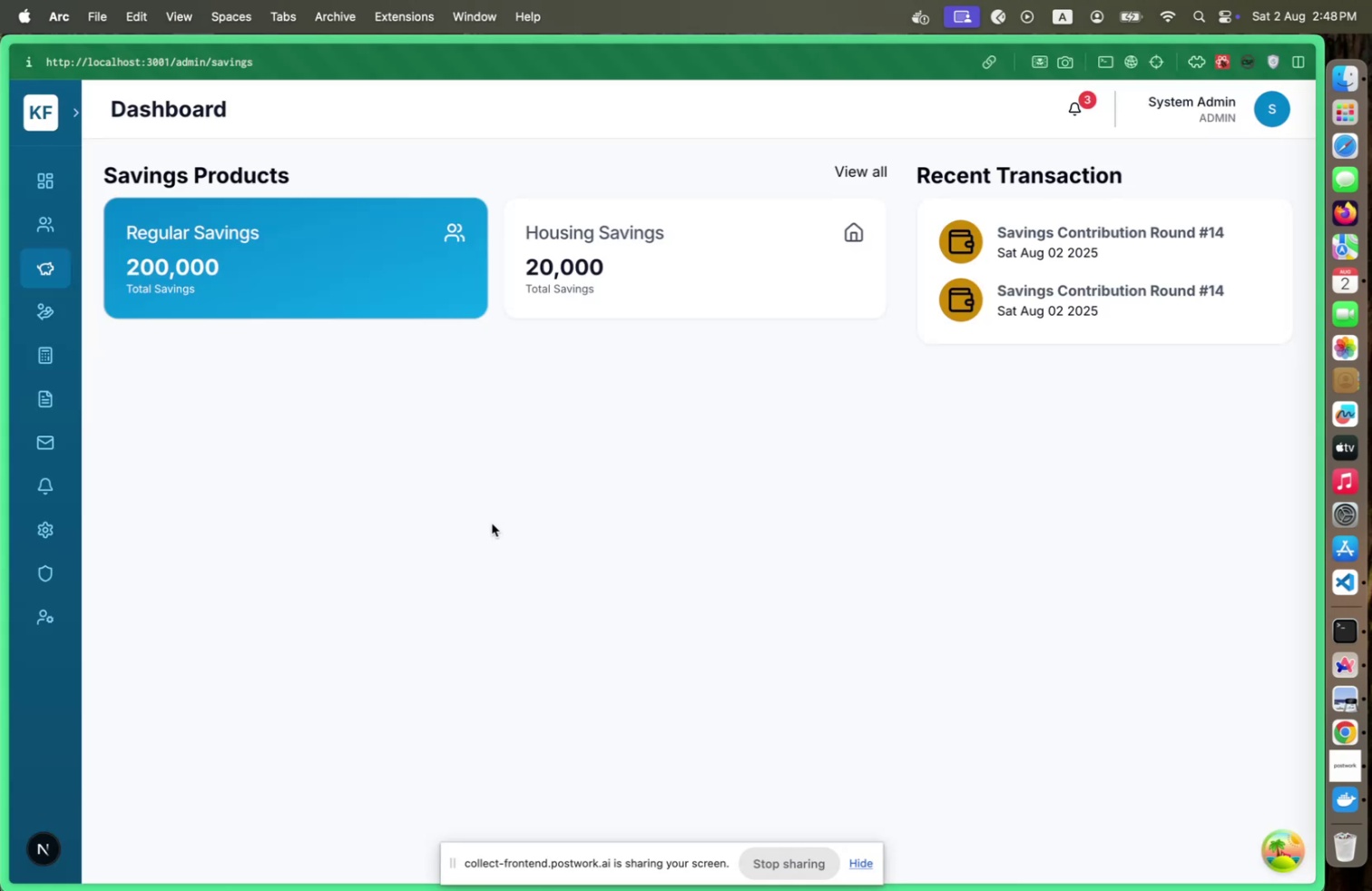 
key(Meta+Tab)
 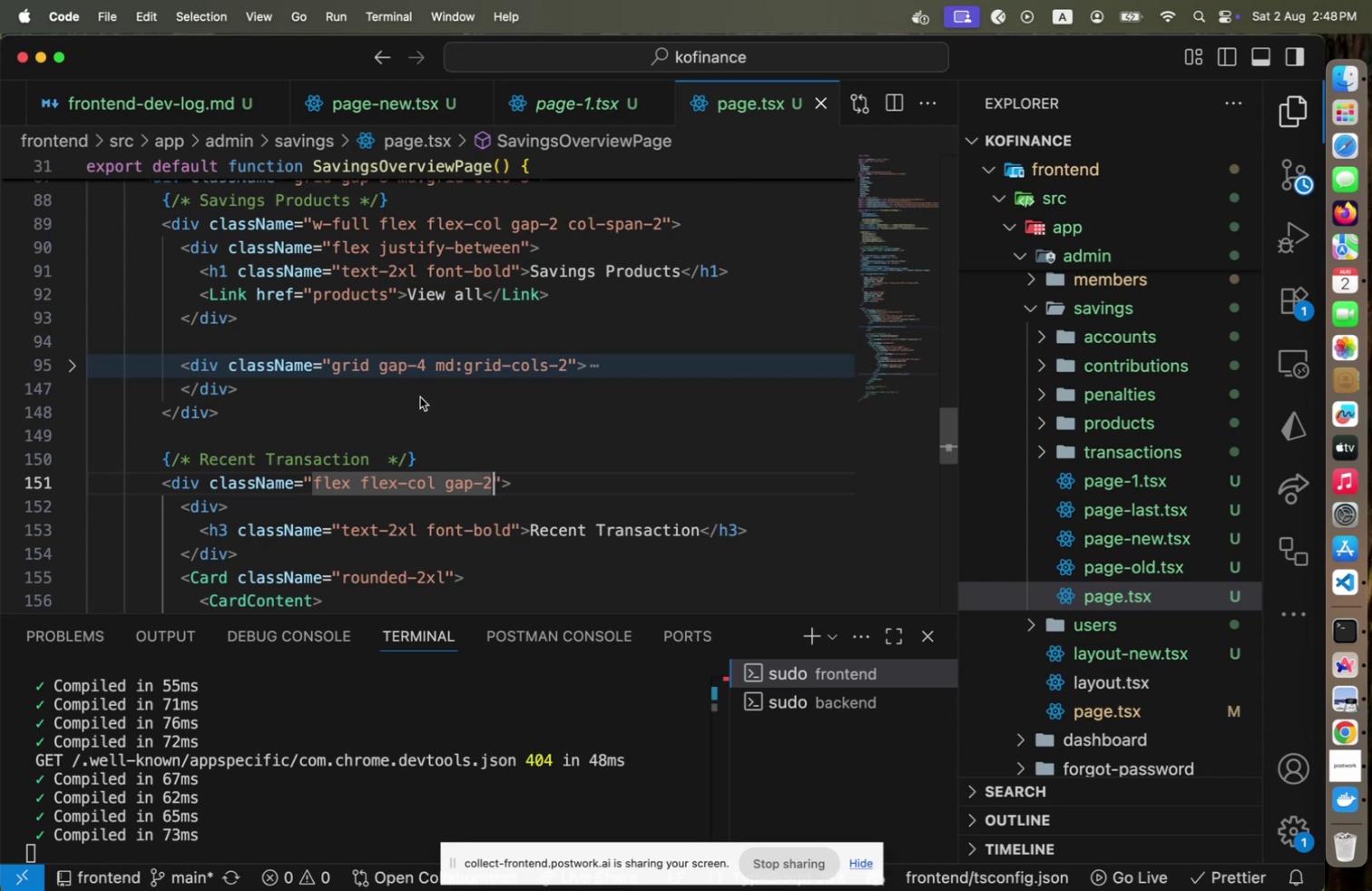 
scroll: coordinate [420, 397], scroll_direction: up, amount: 3.0
 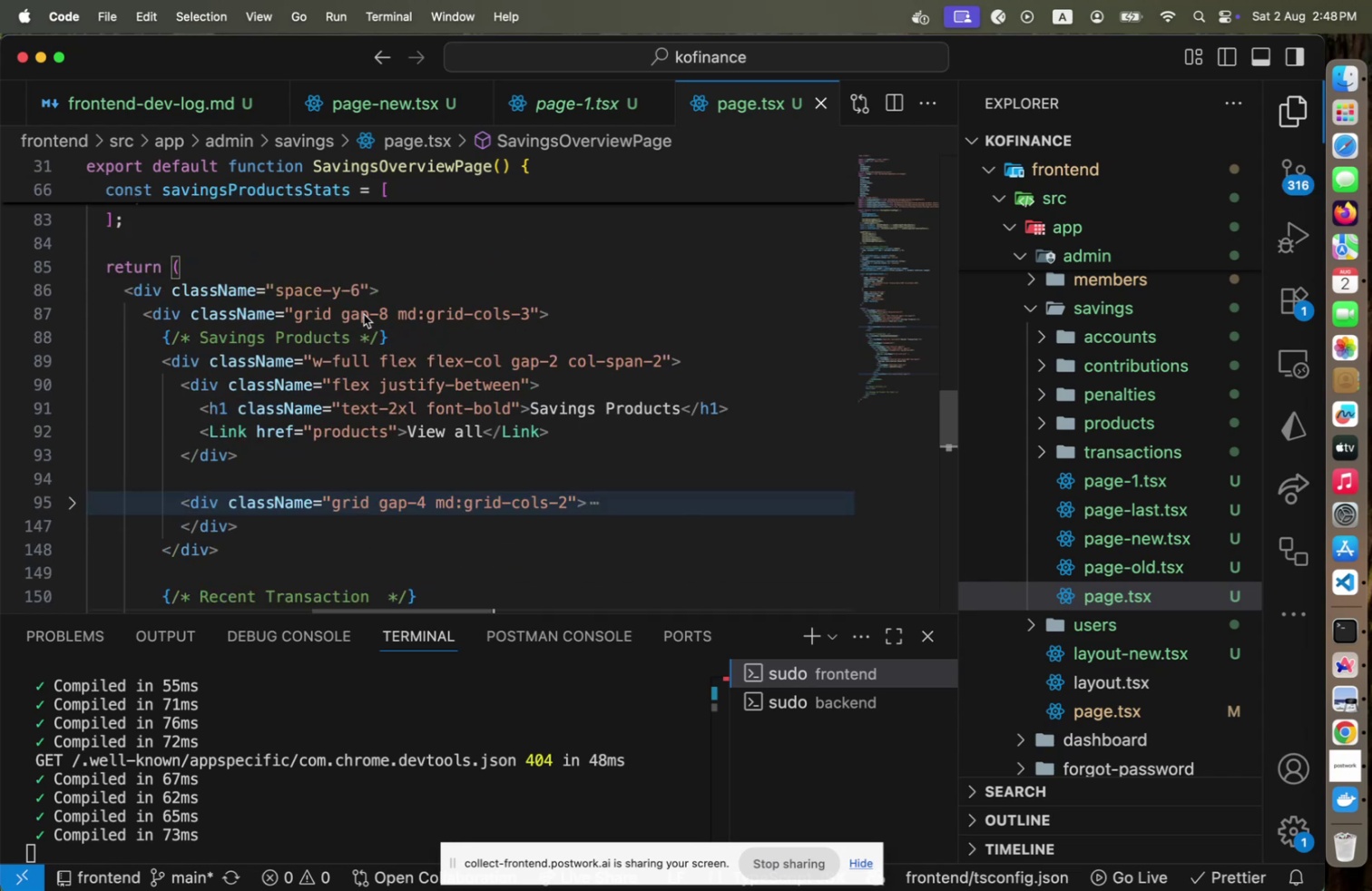 
left_click([373, 319])
 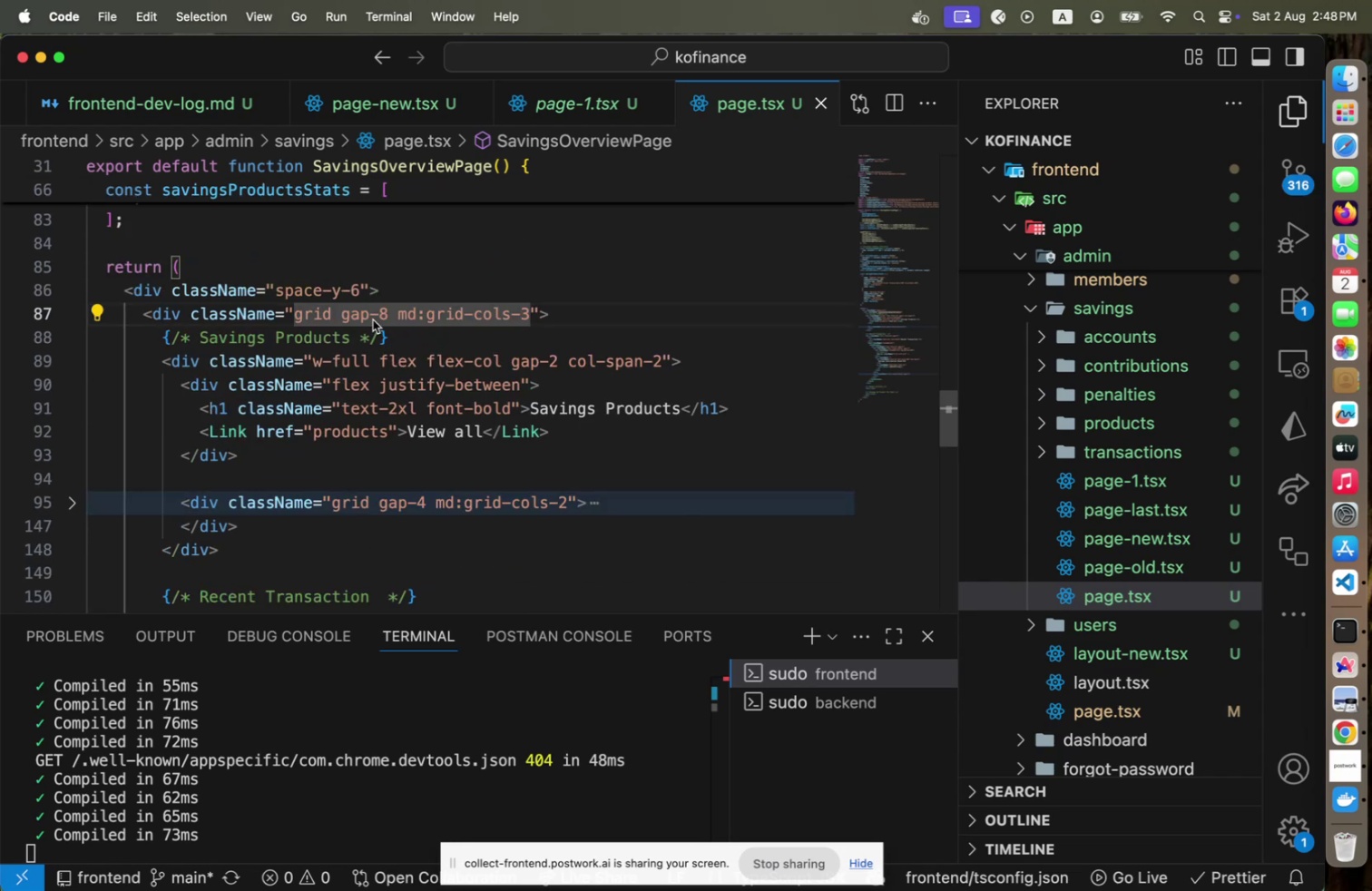 
key(ArrowRight)
 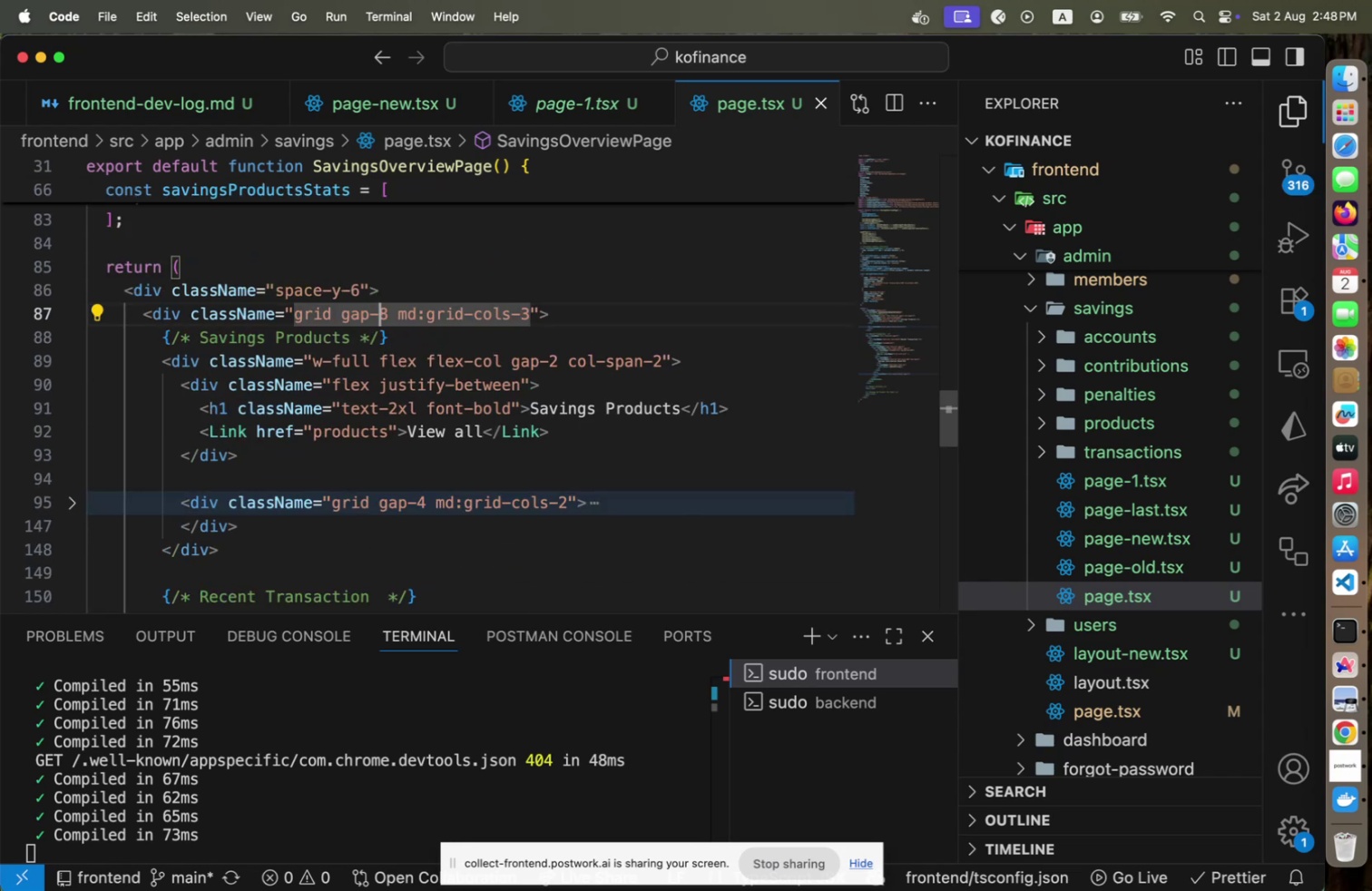 
key(Shift+ArrowRight)
 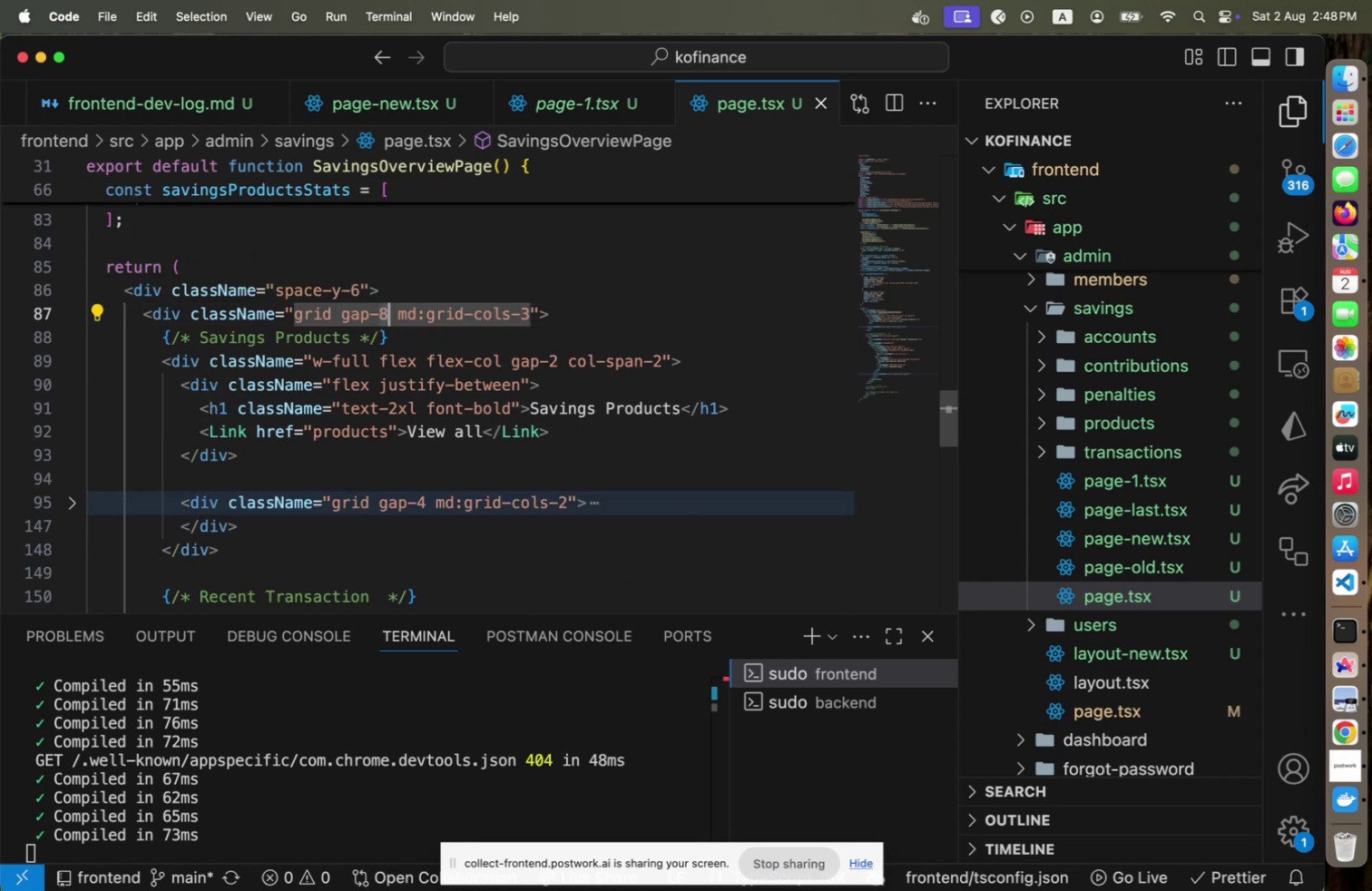 
type(12)
 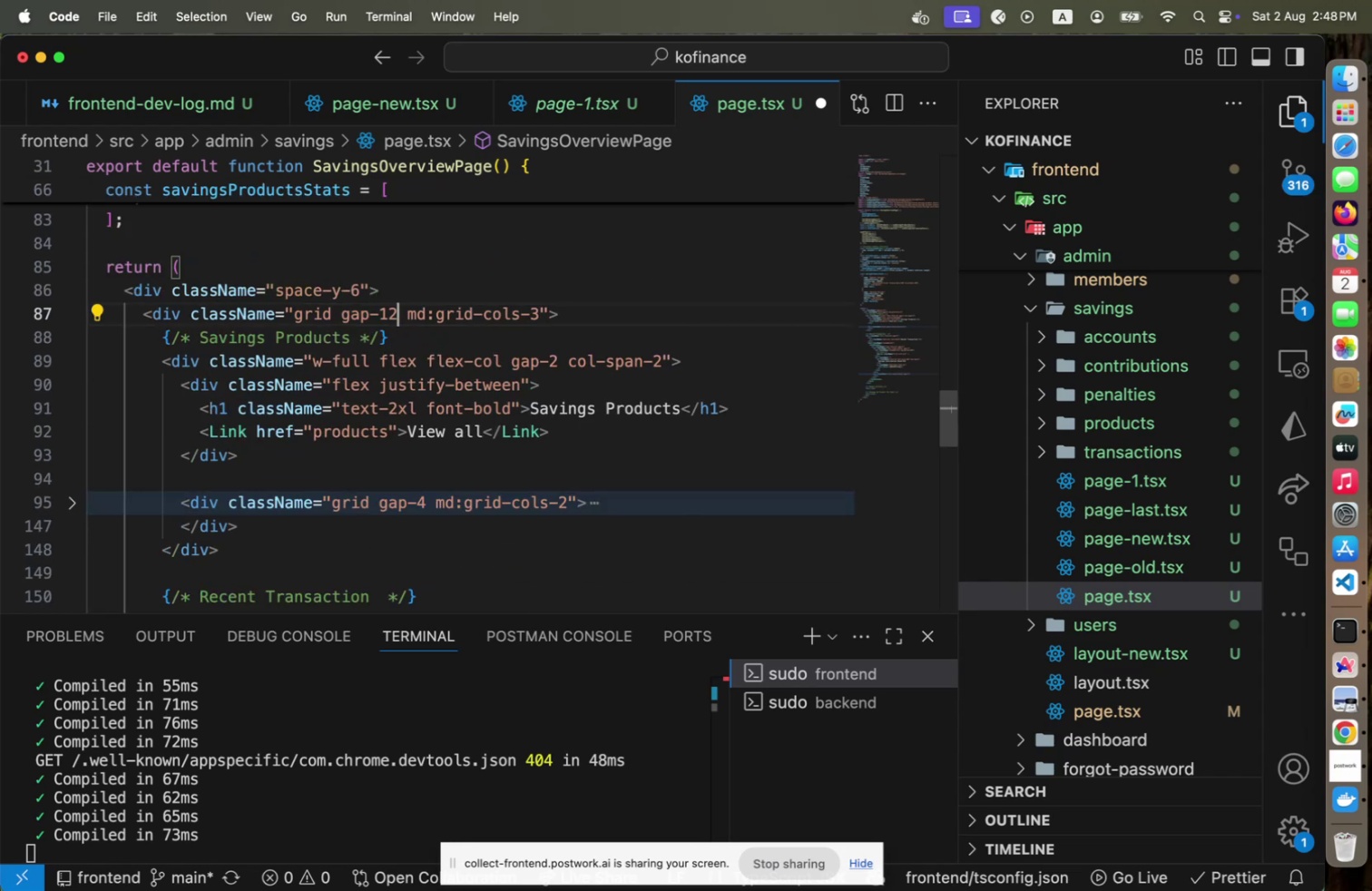 
key(Meta+CommandLeft)
 